 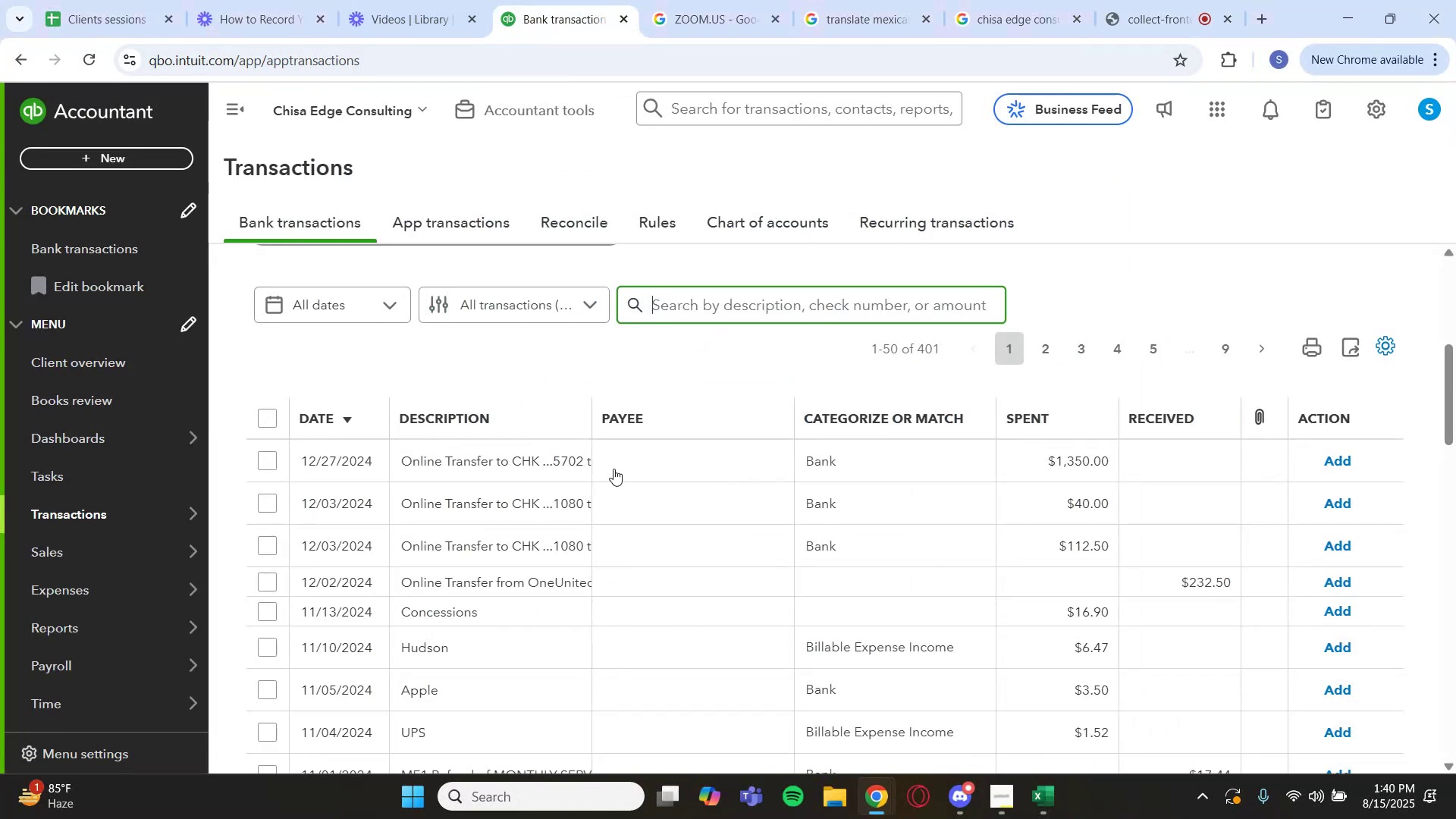 
scroll: coordinate [594, 621], scroll_direction: down, amount: 2.0
 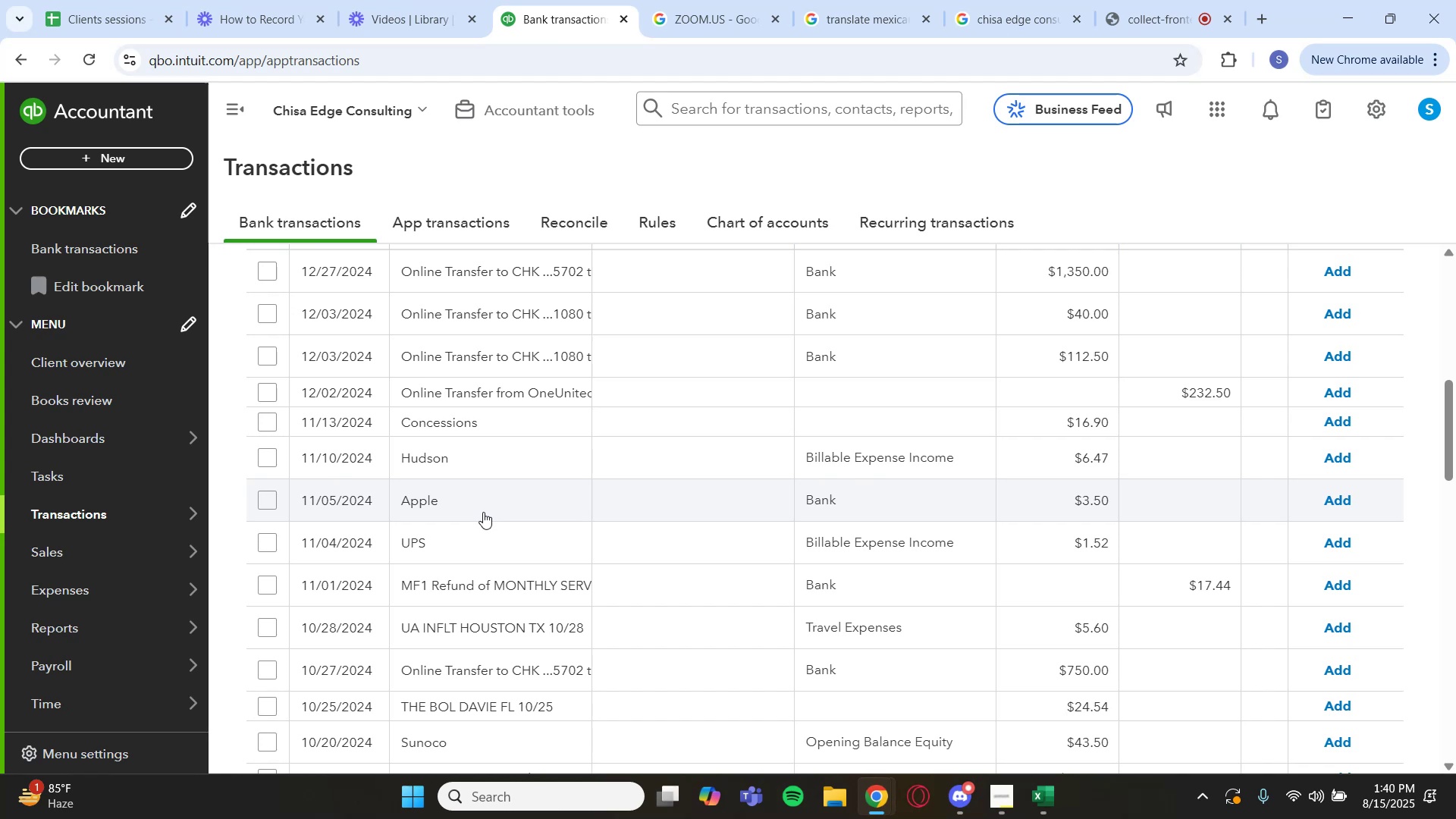 
left_click([483, 512])
 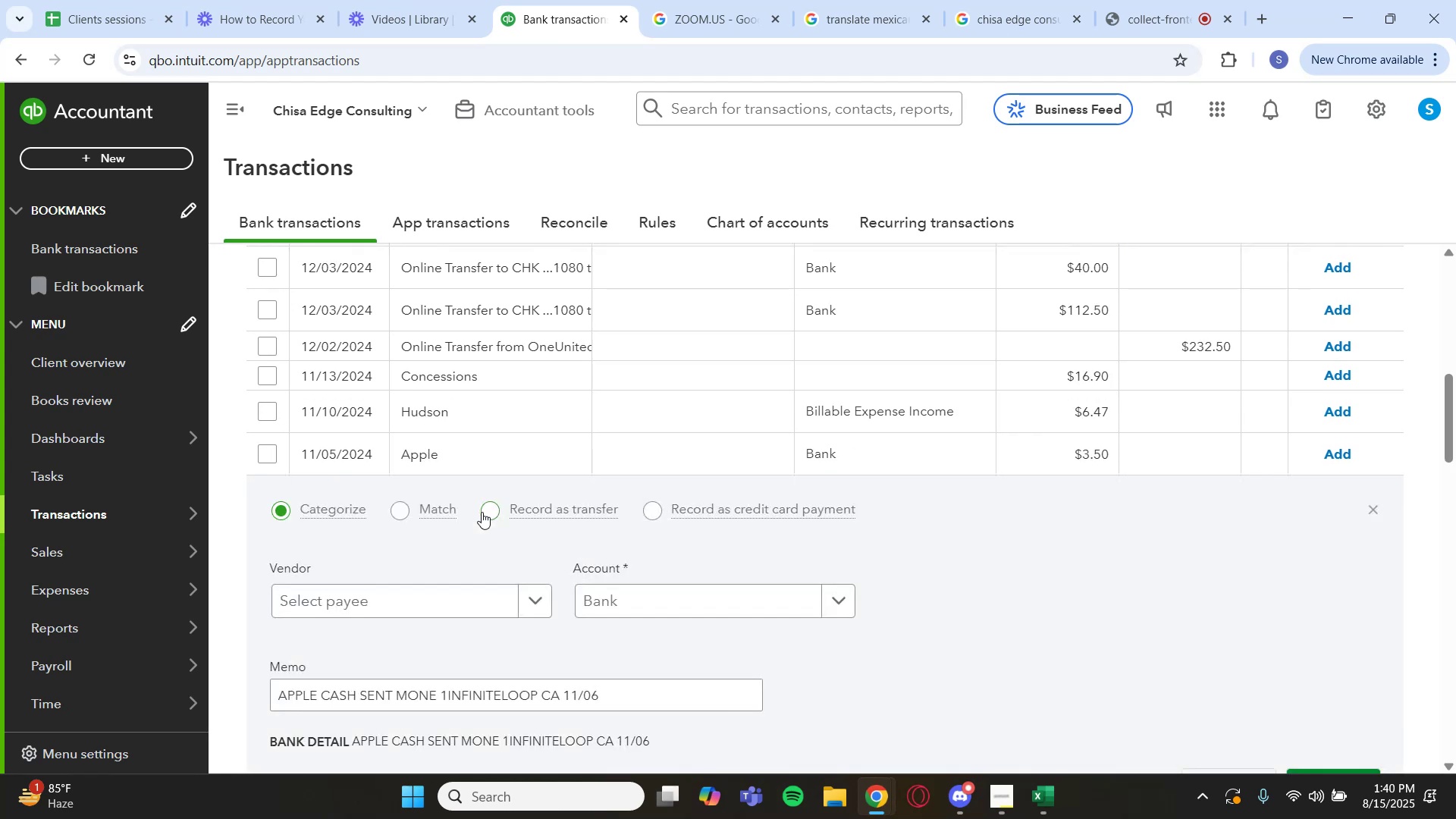 
scroll: coordinate [538, 577], scroll_direction: down, amount: 2.0
 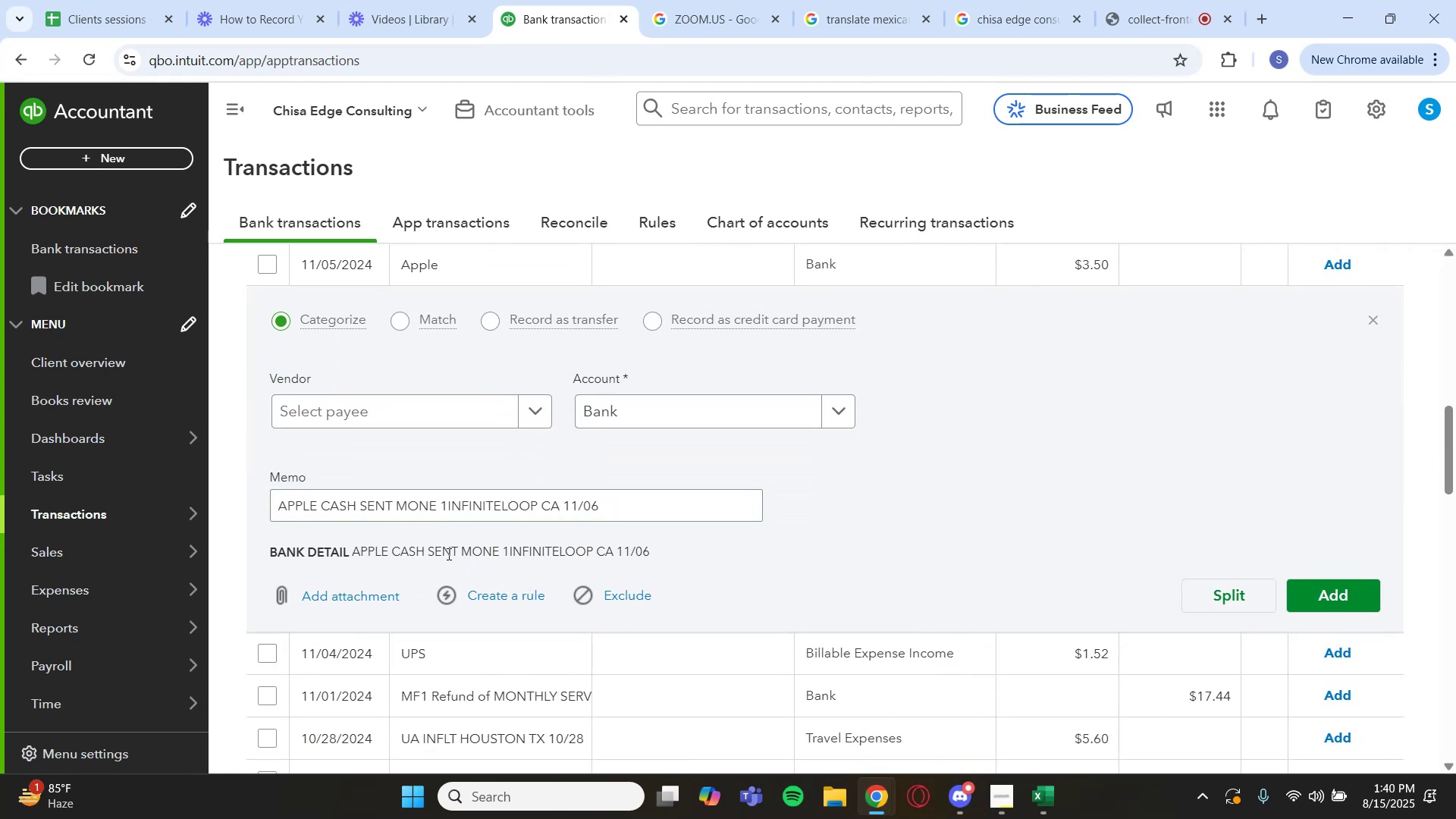 
left_click_drag(start_coordinate=[459, 549], to_coordinate=[595, 551])
 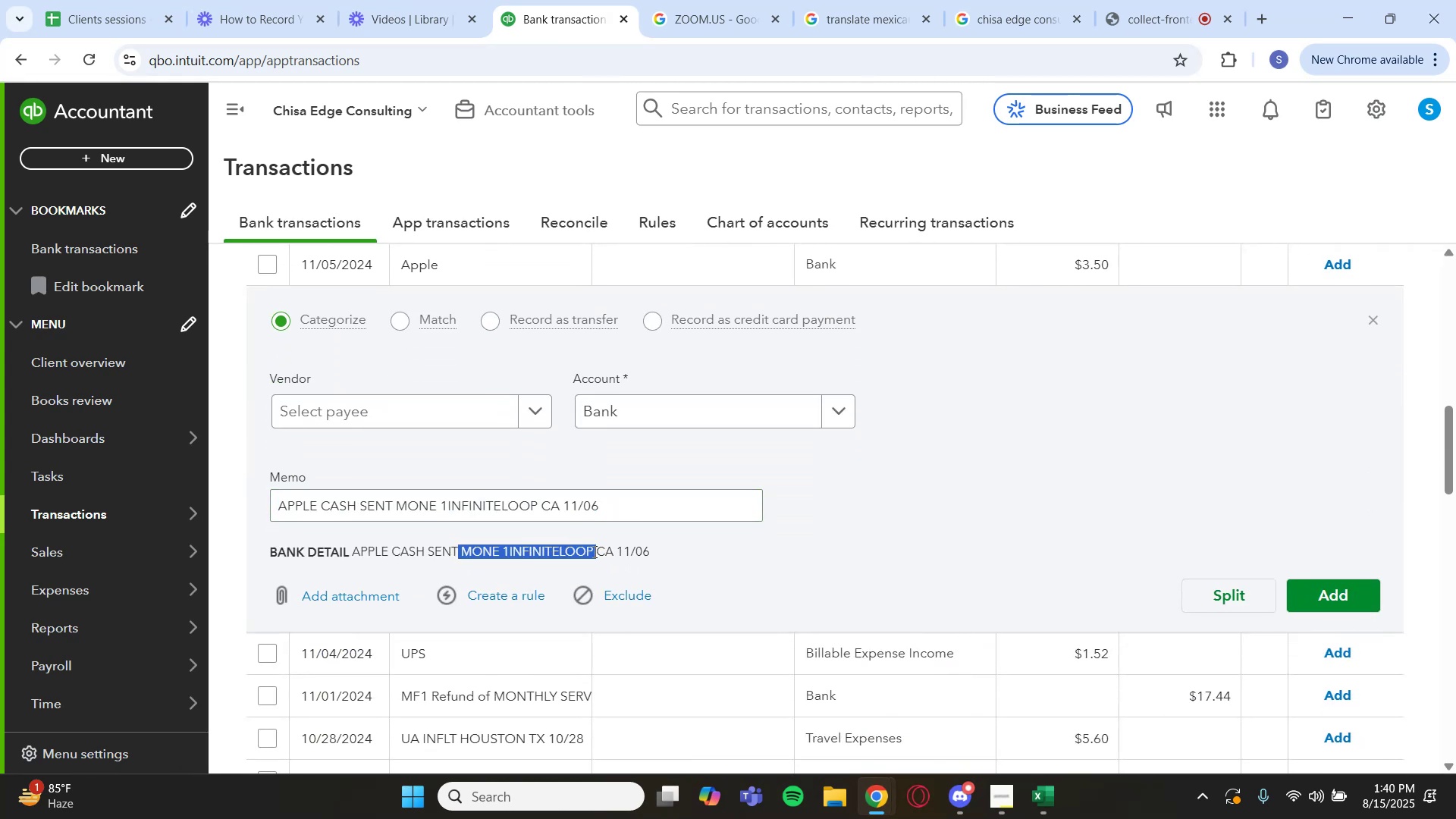 
key(Control+C)
 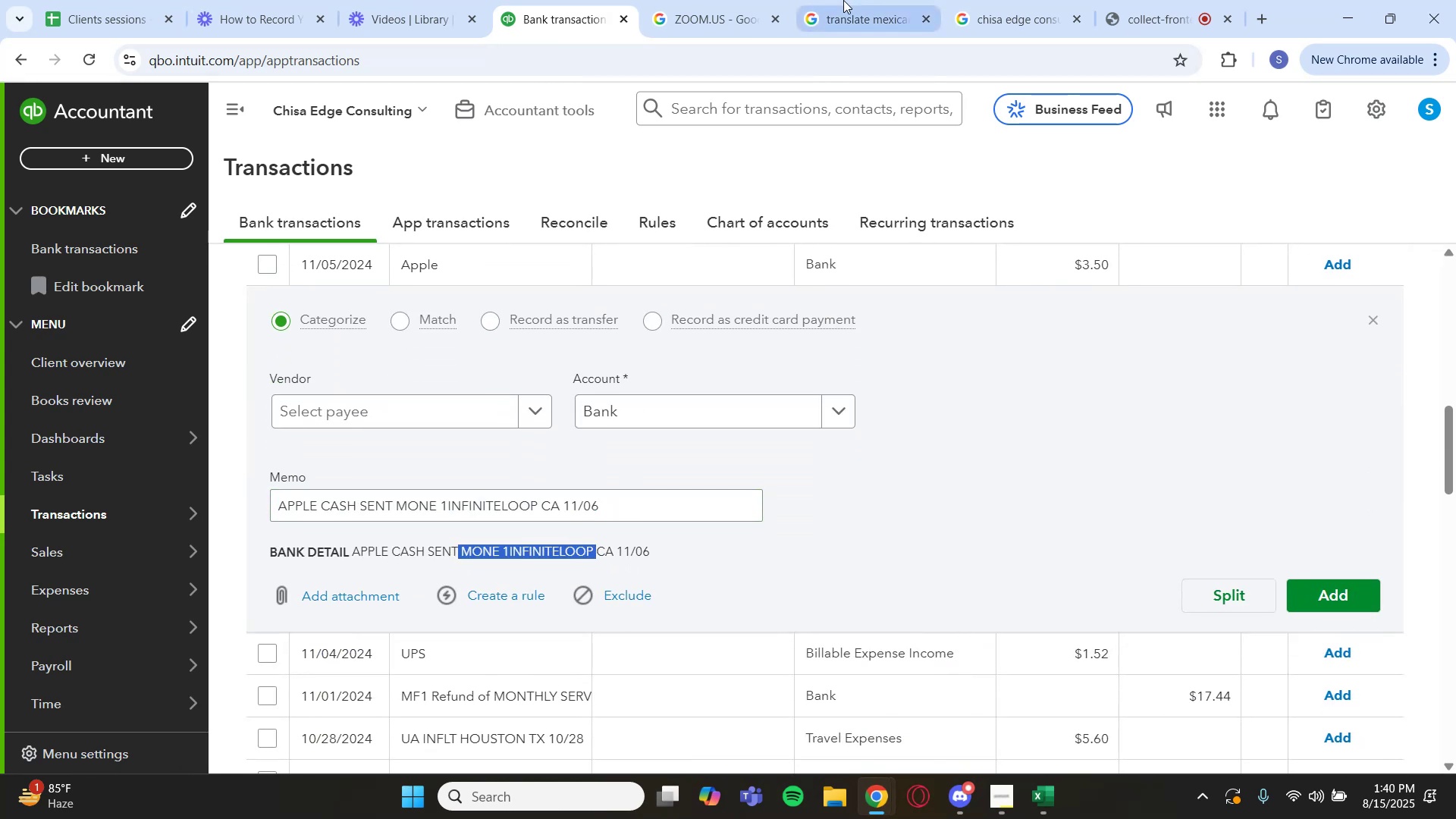 
left_click([723, 0])
 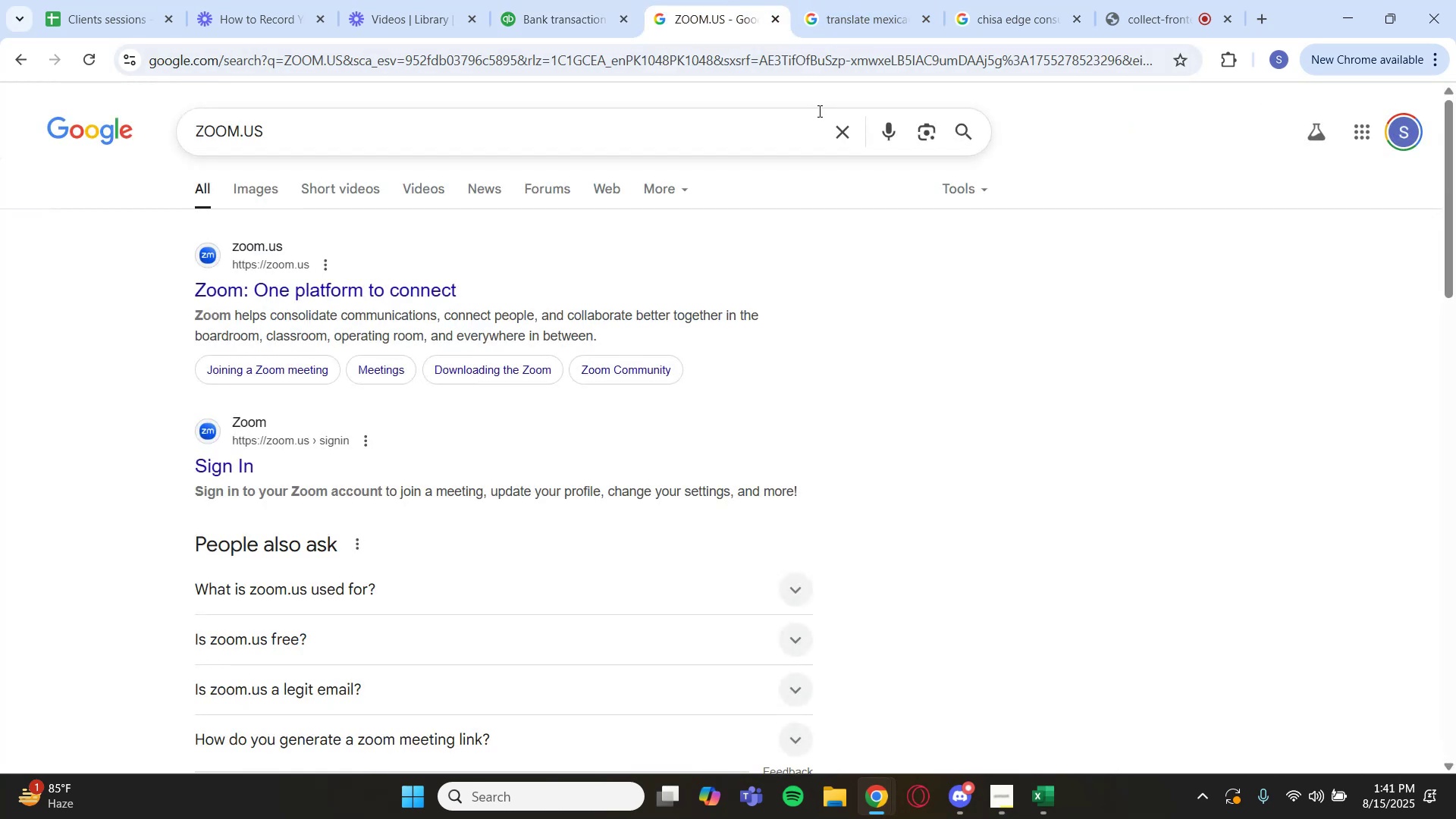 
left_click([828, 122])
 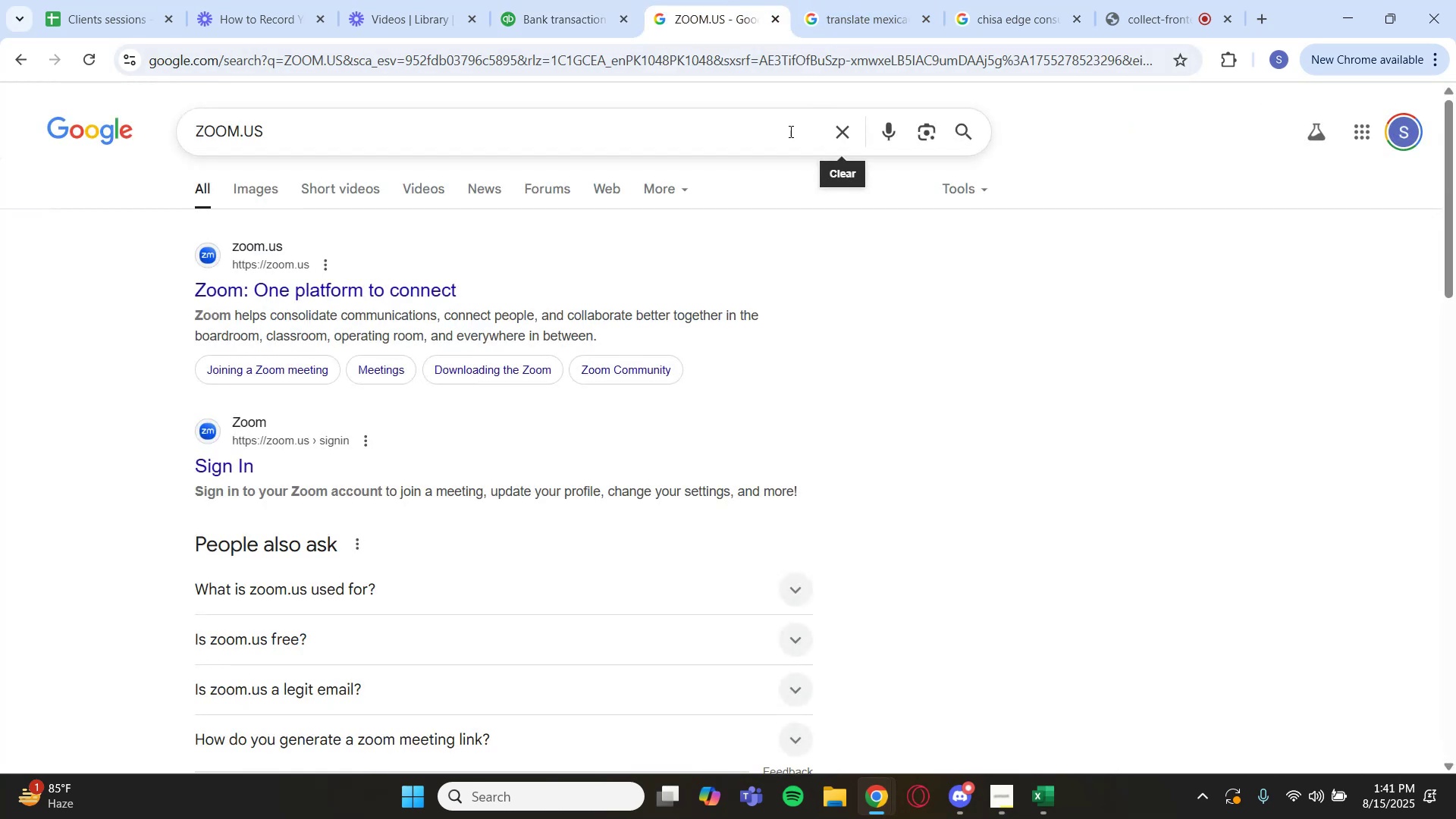 
key(Control+V)
 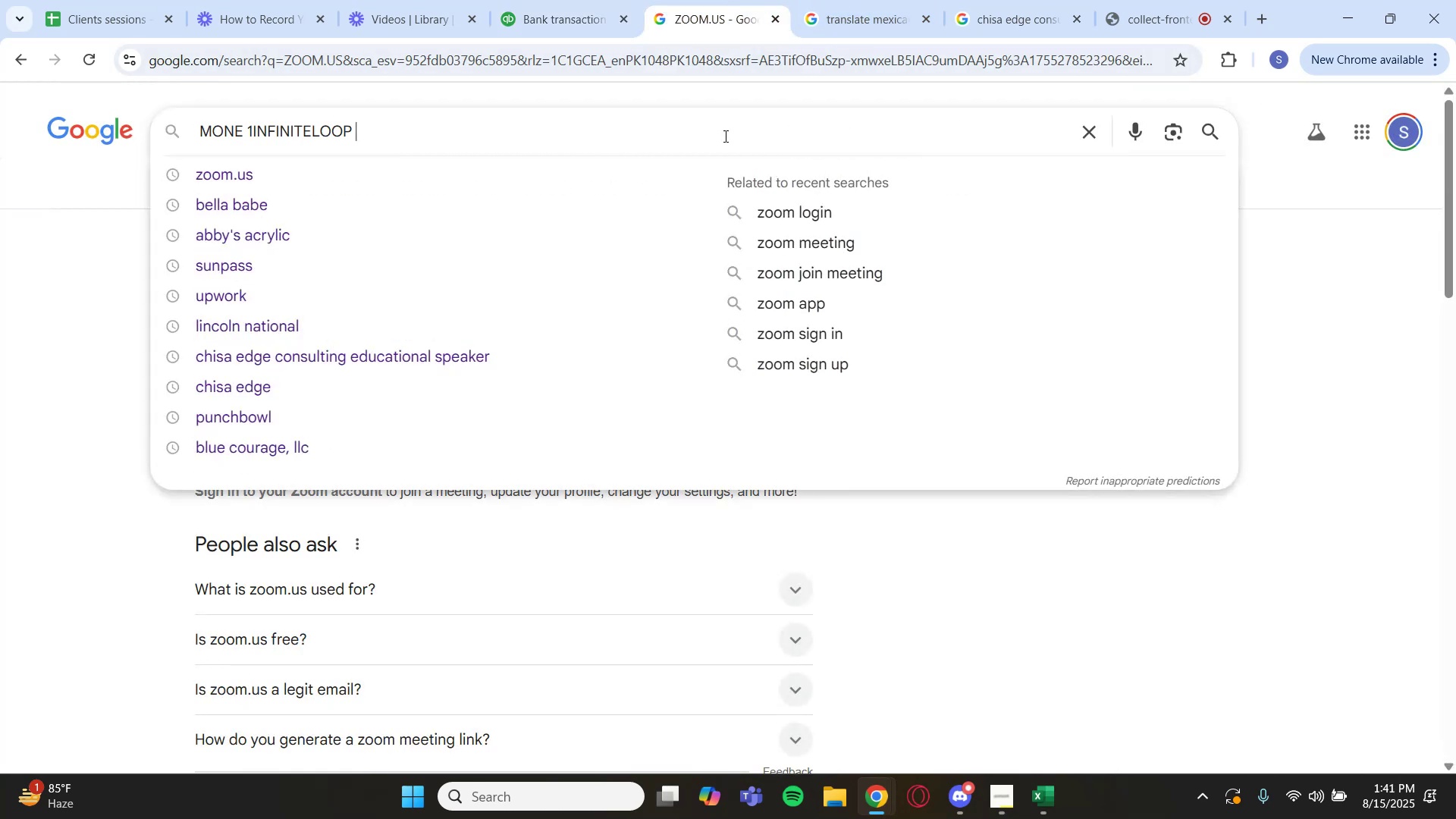 
key(Enter)
 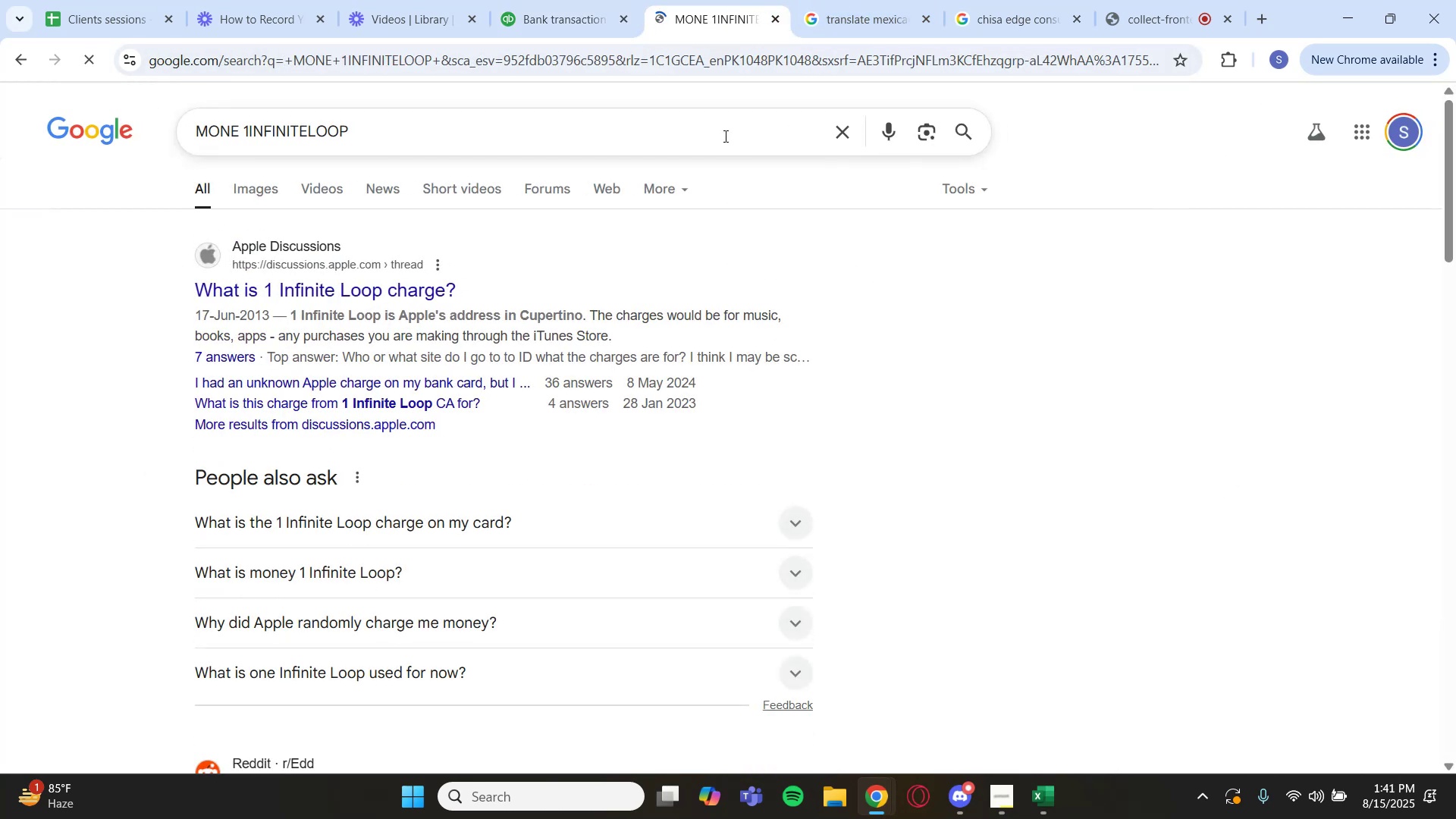 
wait(5.86)
 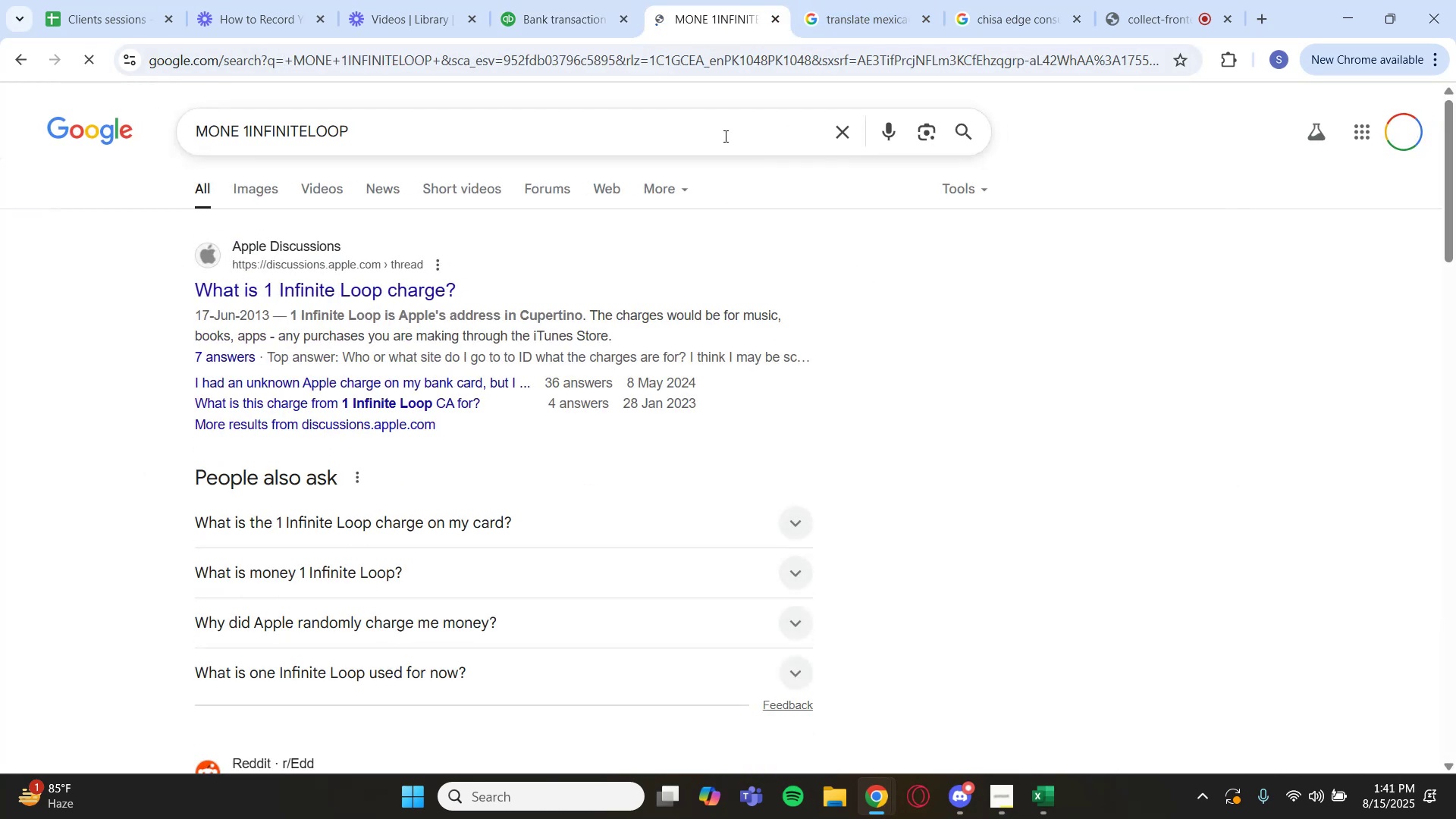 
left_click([529, 3])
 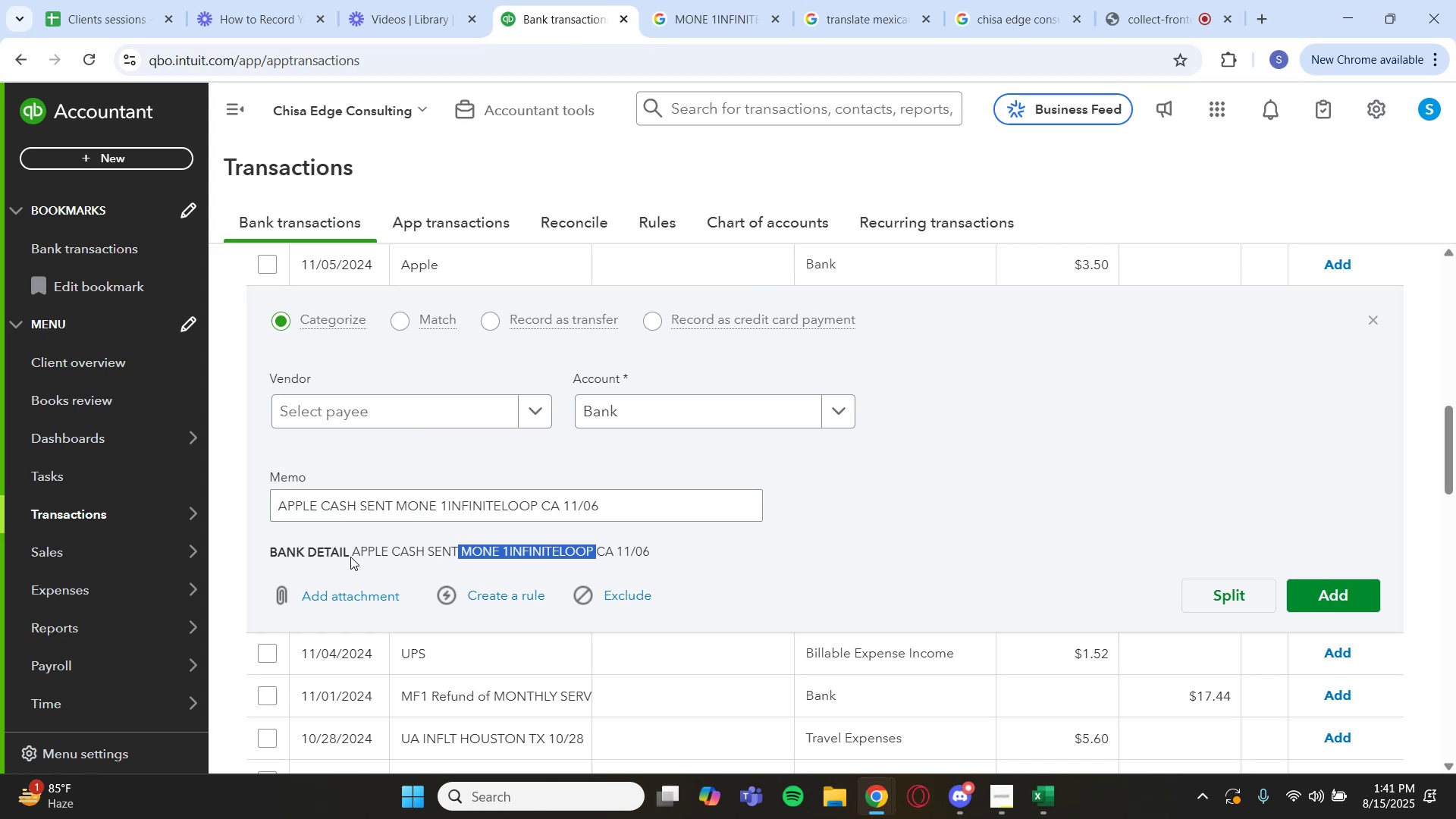 
left_click_drag(start_coordinate=[350, 549], to_coordinate=[390, 549])
 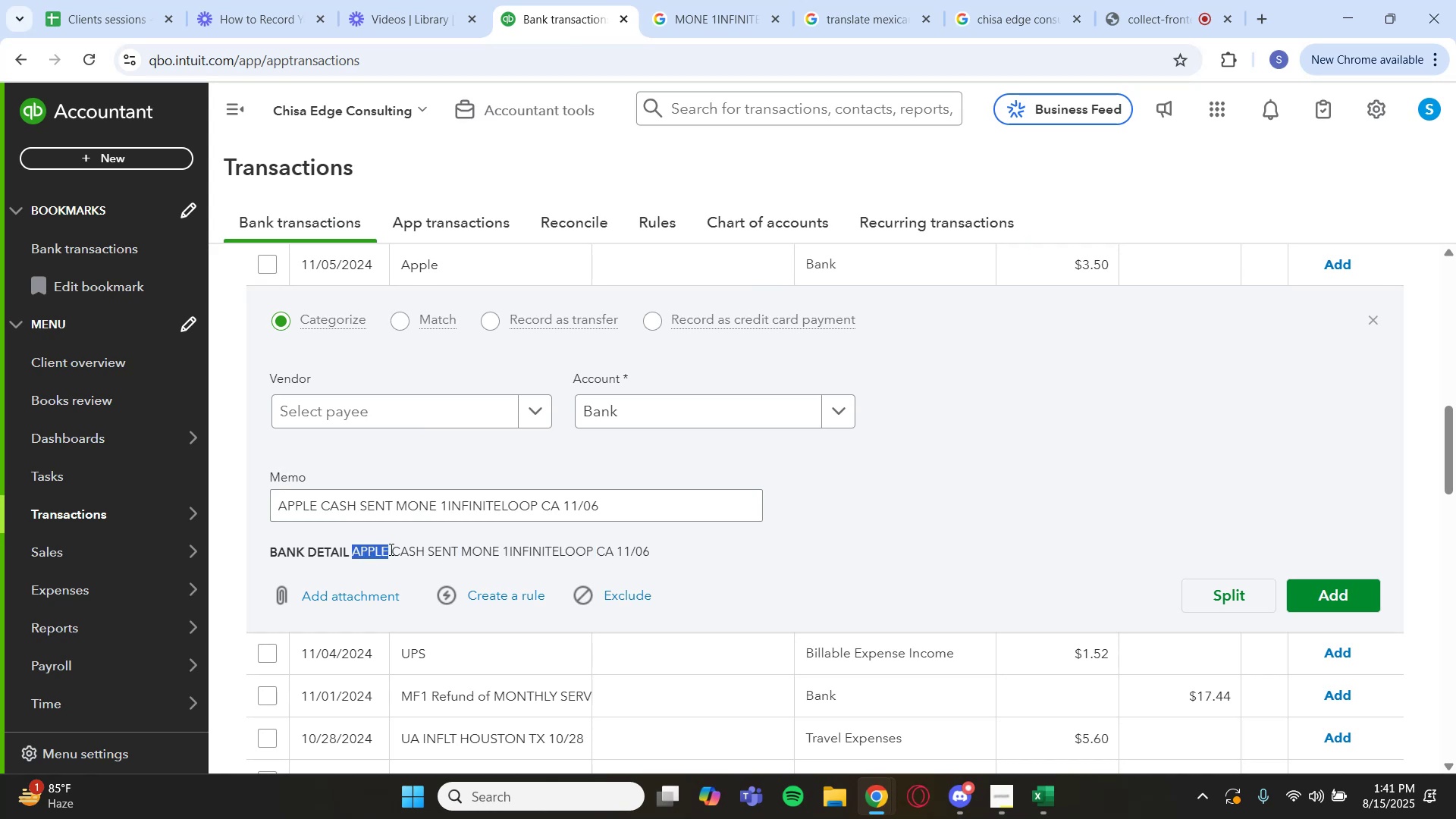 
key(Control+C)
 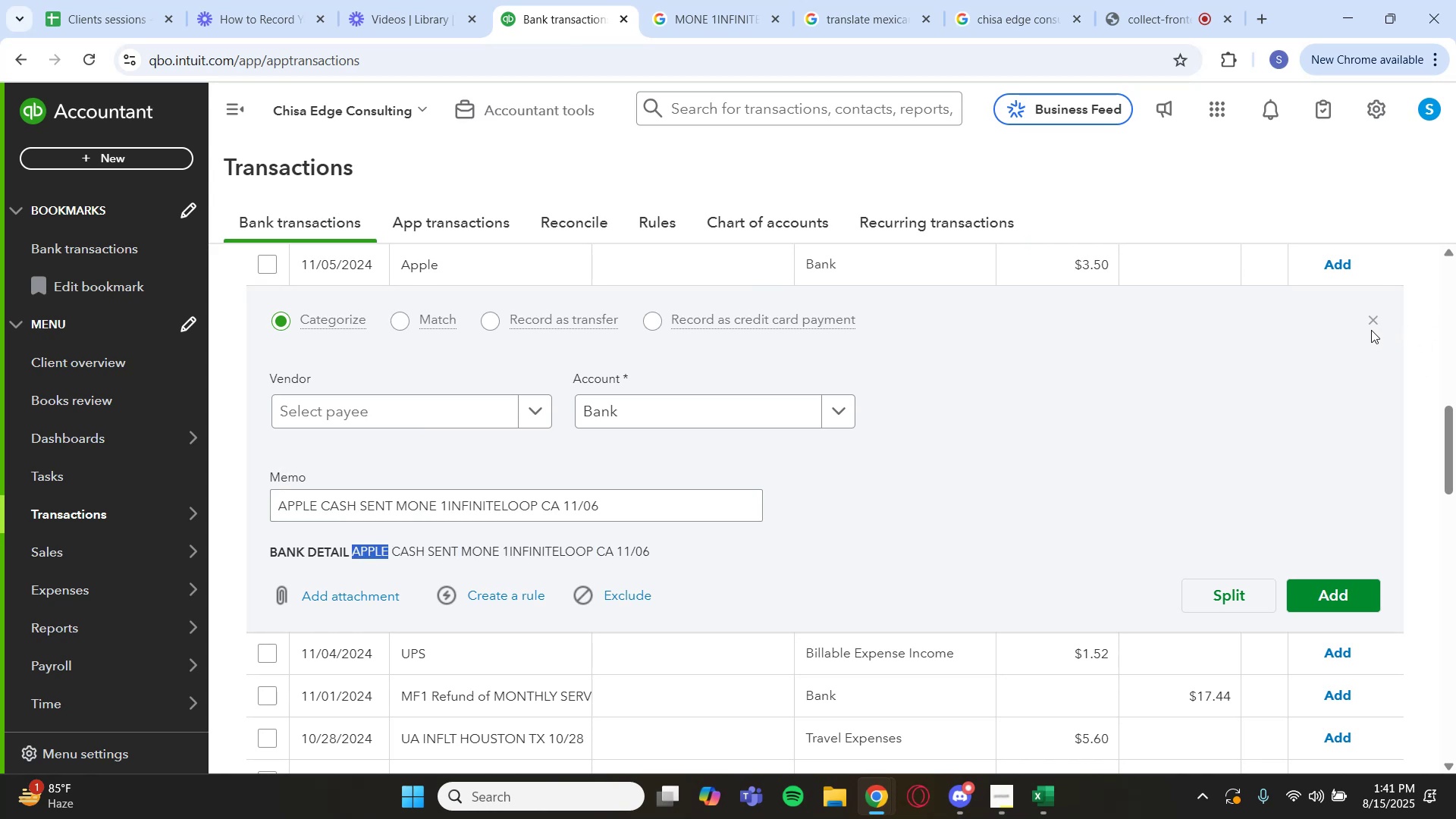 
left_click([1374, 317])
 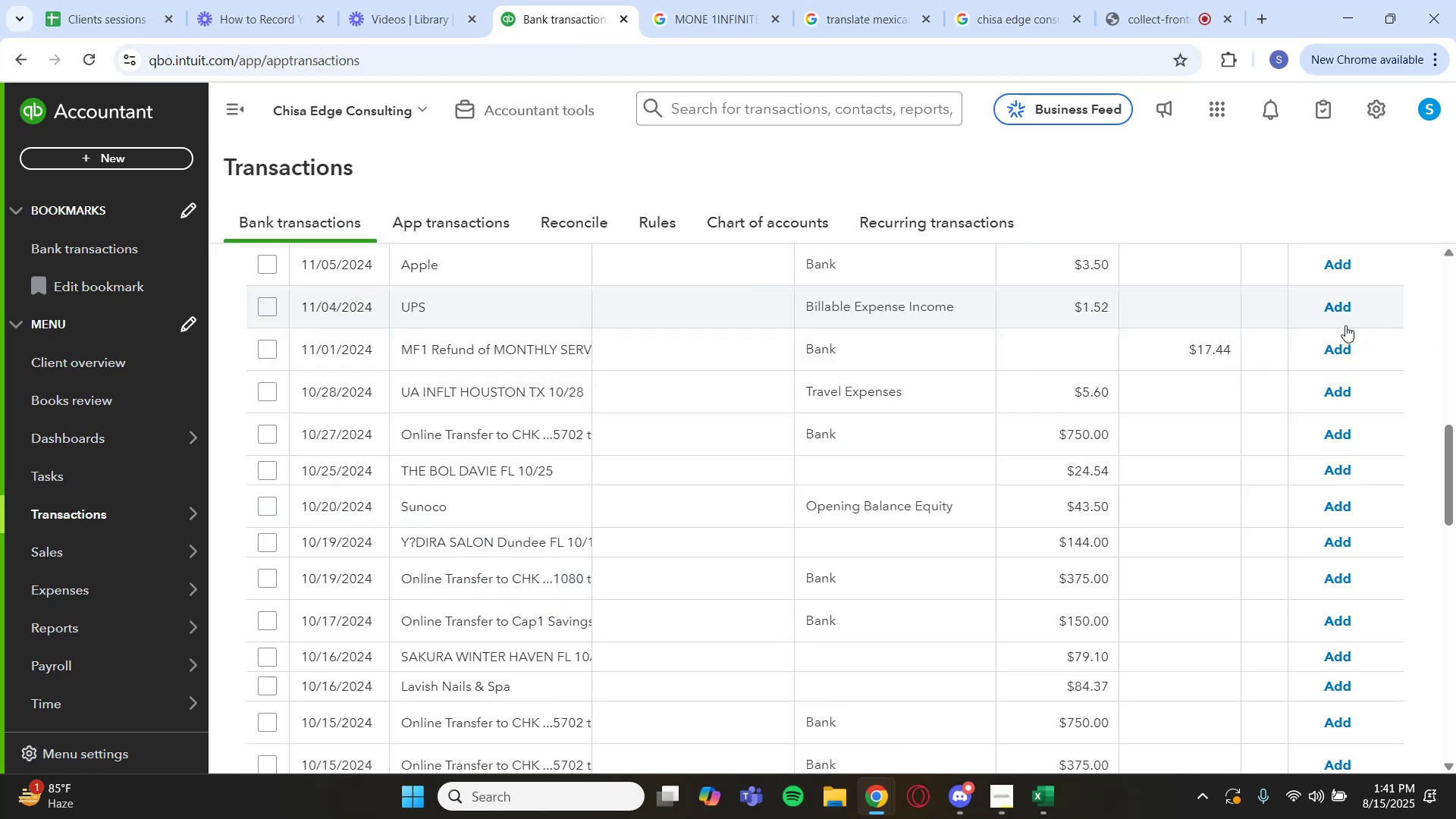 
scroll: coordinate [1230, 378], scroll_direction: up, amount: 5.0
 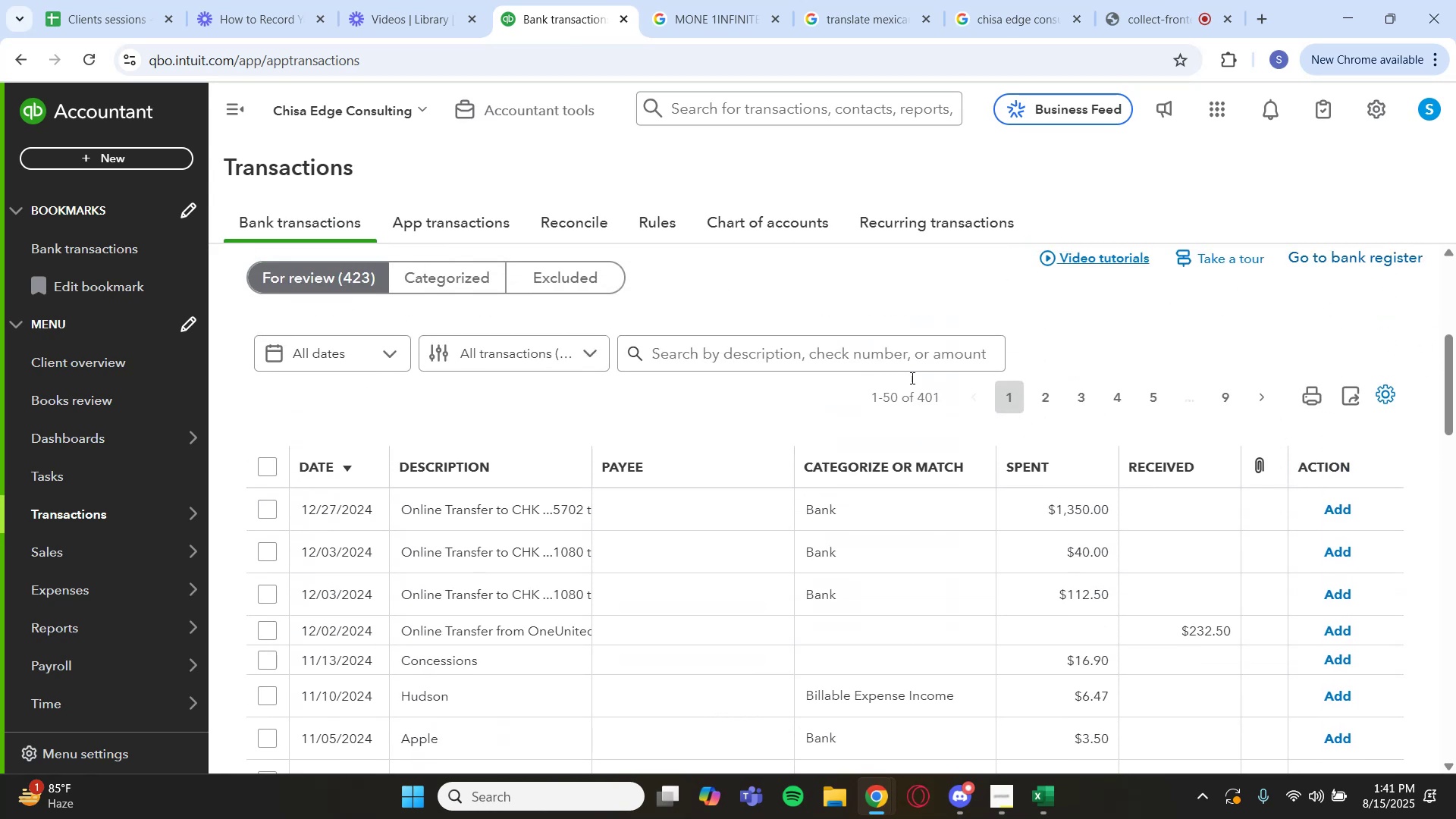 
left_click([862, 334])
 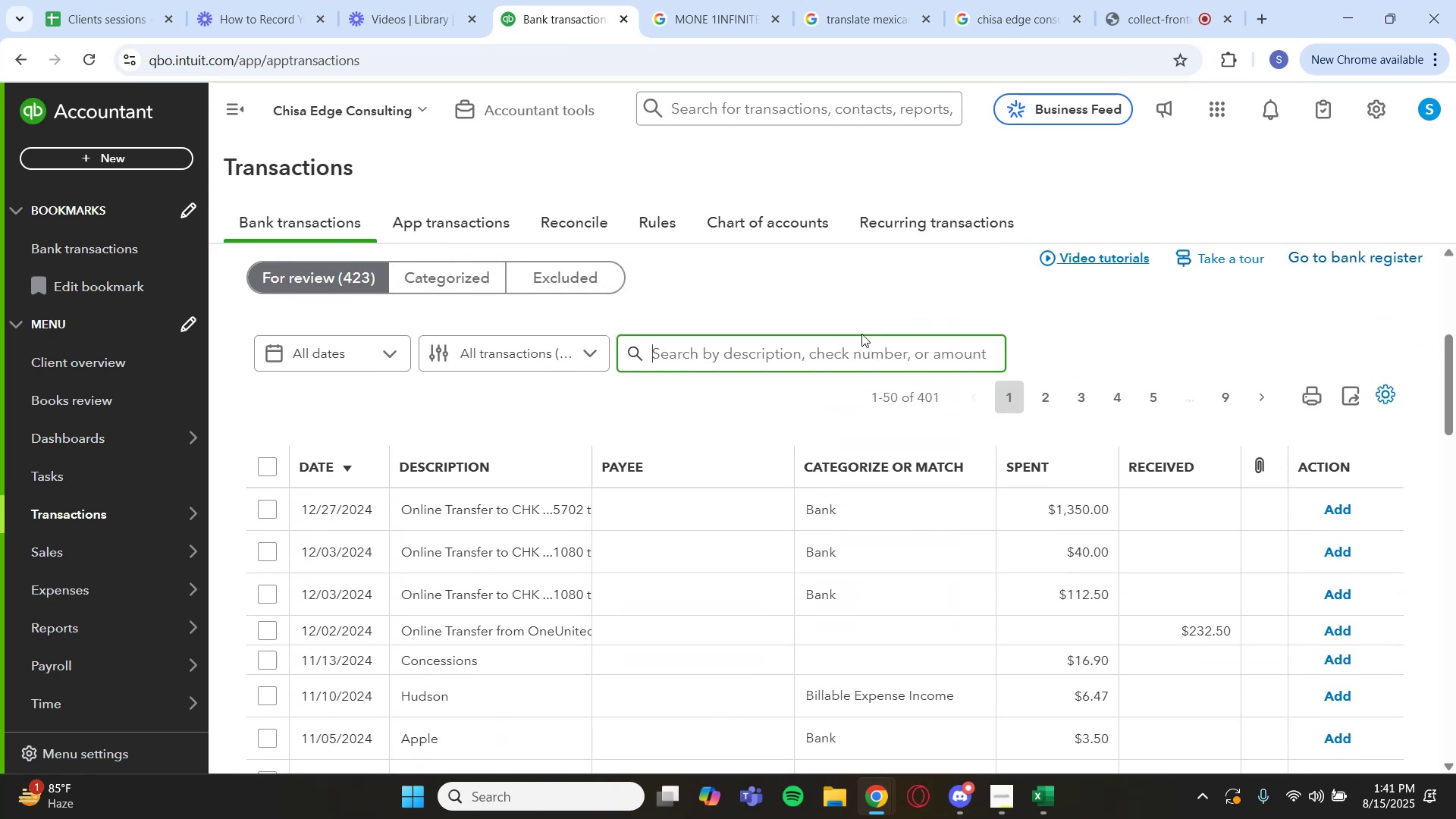 
key(Control+V)
 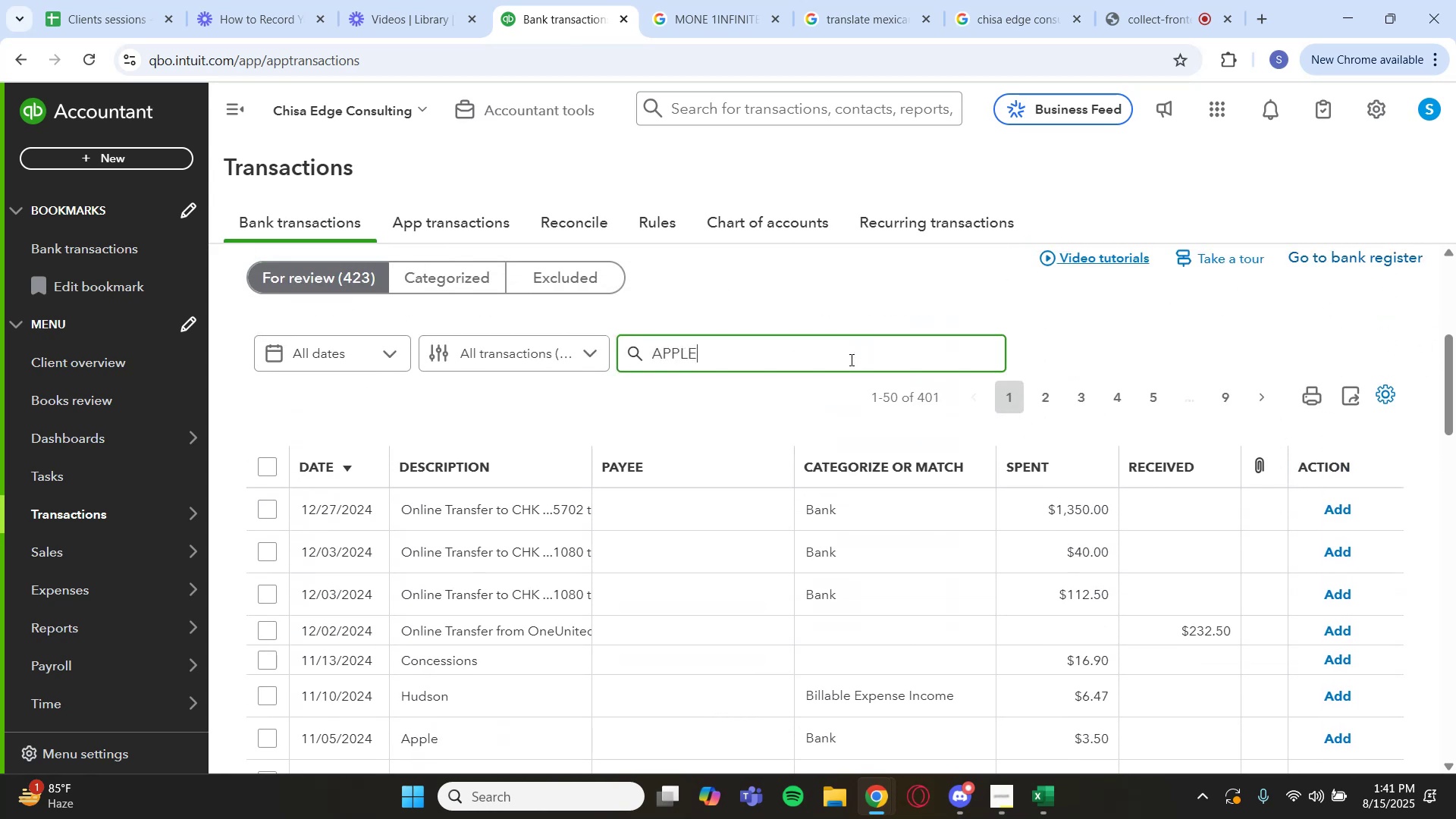 
key(Enter)
 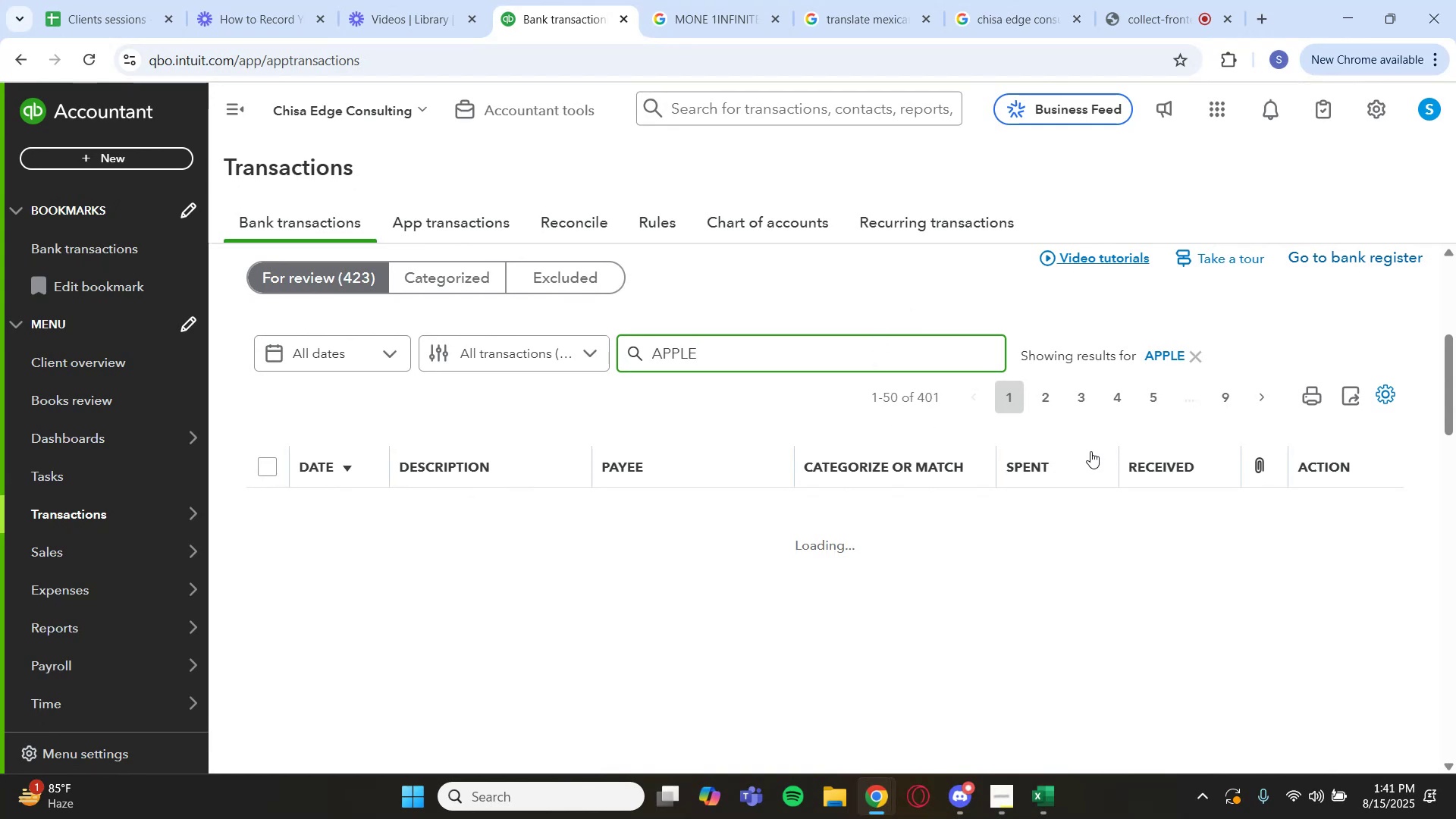 
wait(14.79)
 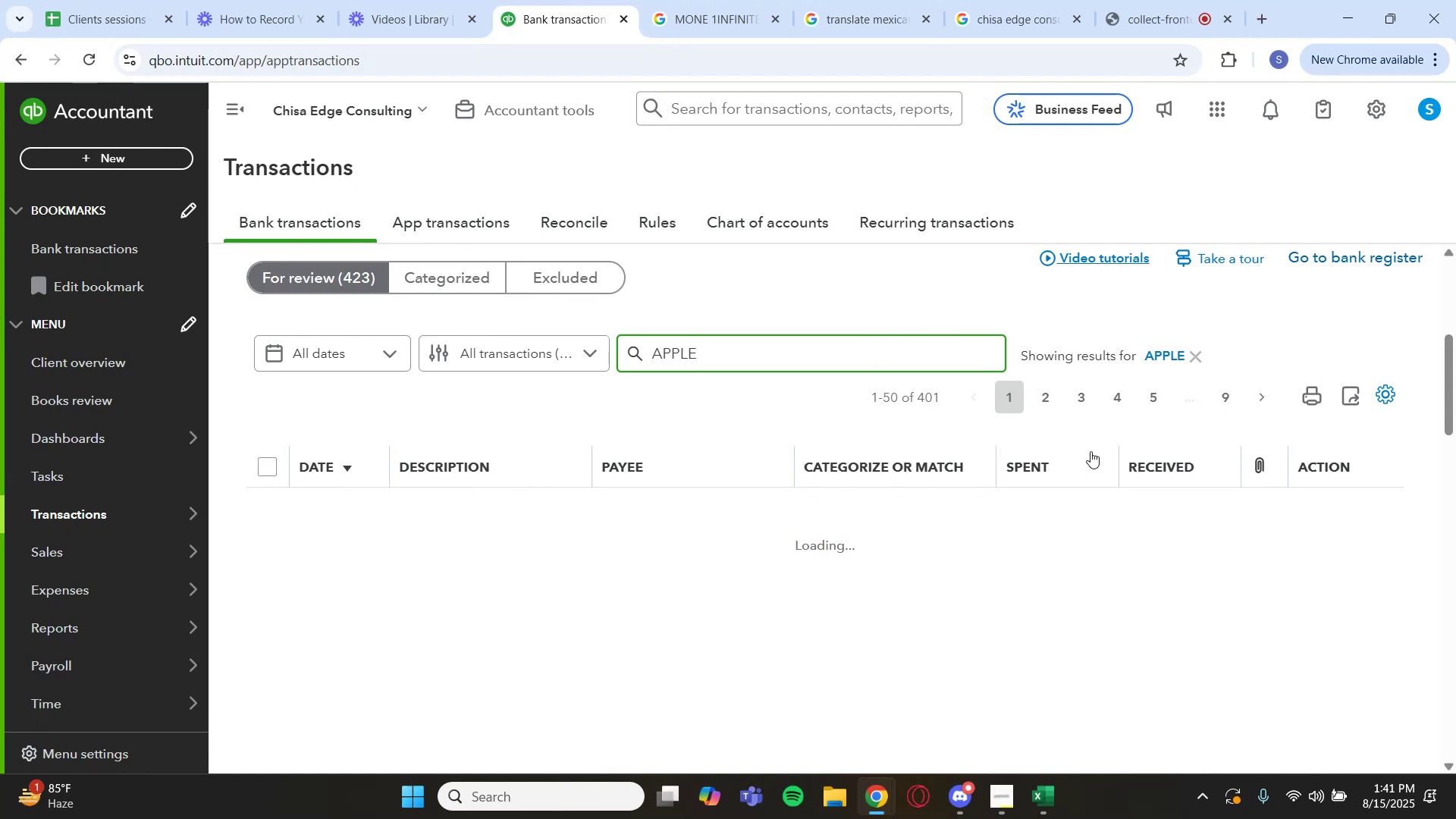 
scroll: coordinate [792, 404], scroll_direction: down, amount: 2.0
 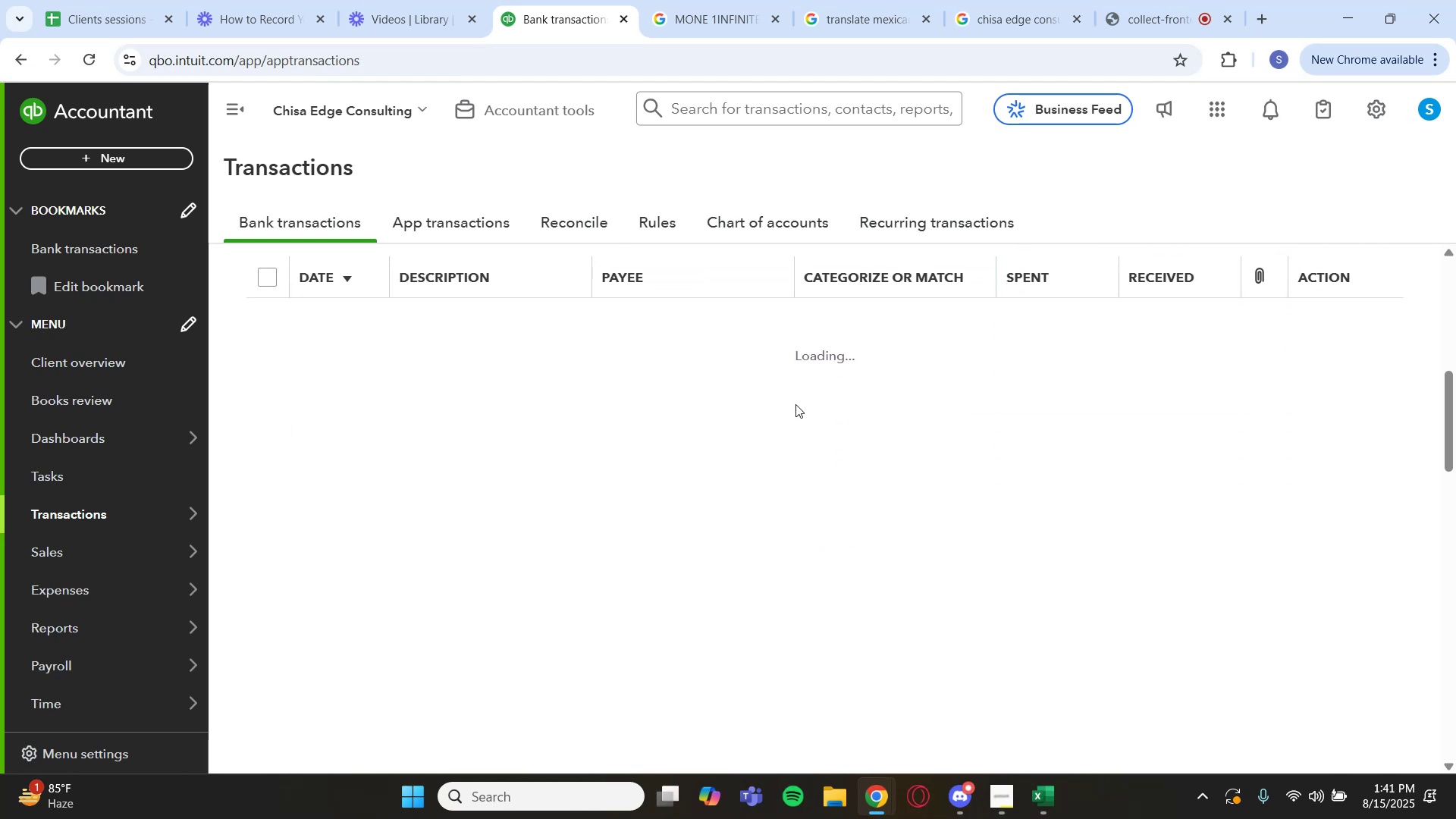 
scroll: coordinate [777, 403], scroll_direction: up, amount: 2.0
 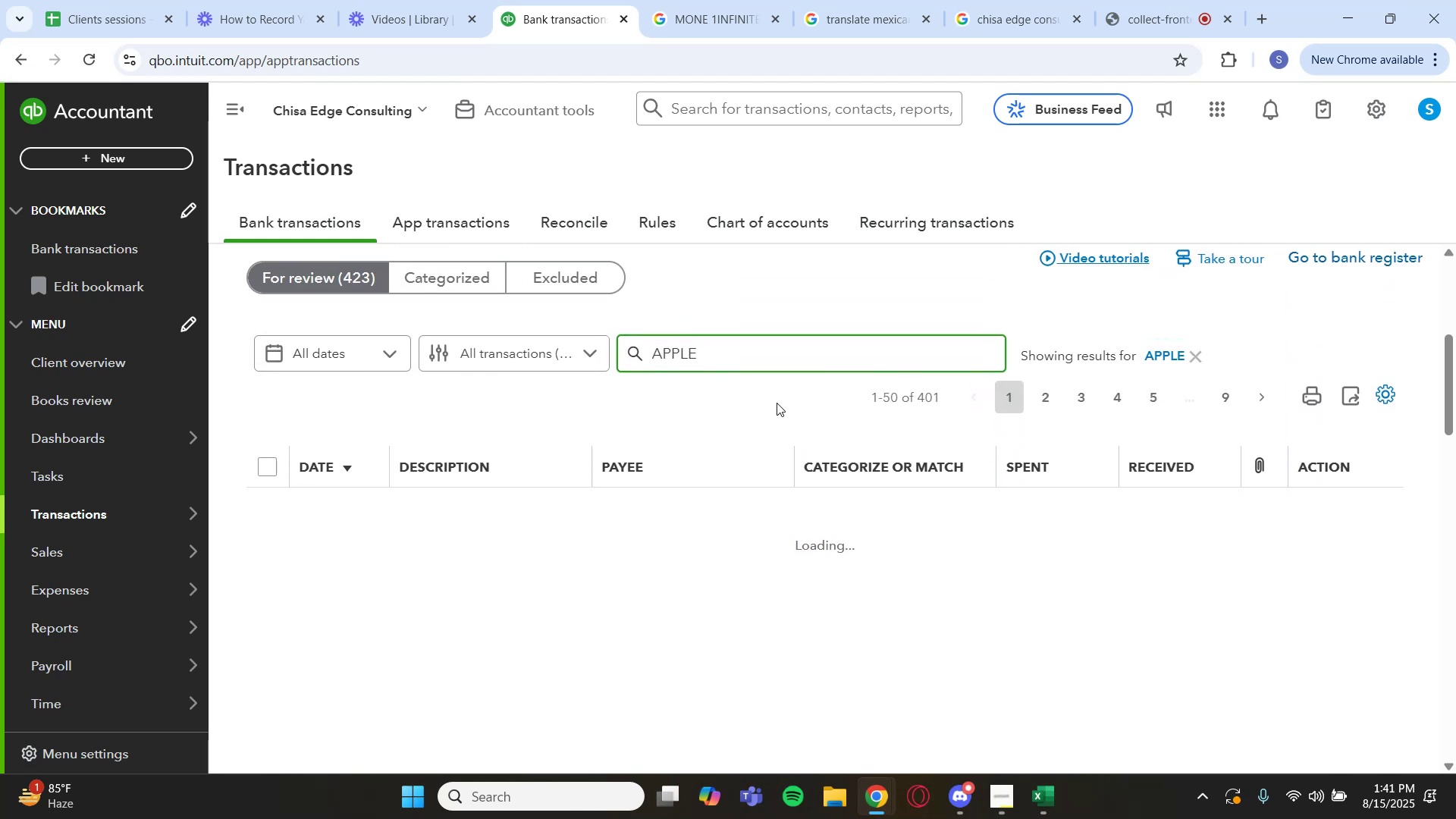 
scroll: coordinate [777, 403], scroll_direction: down, amount: 2.0
 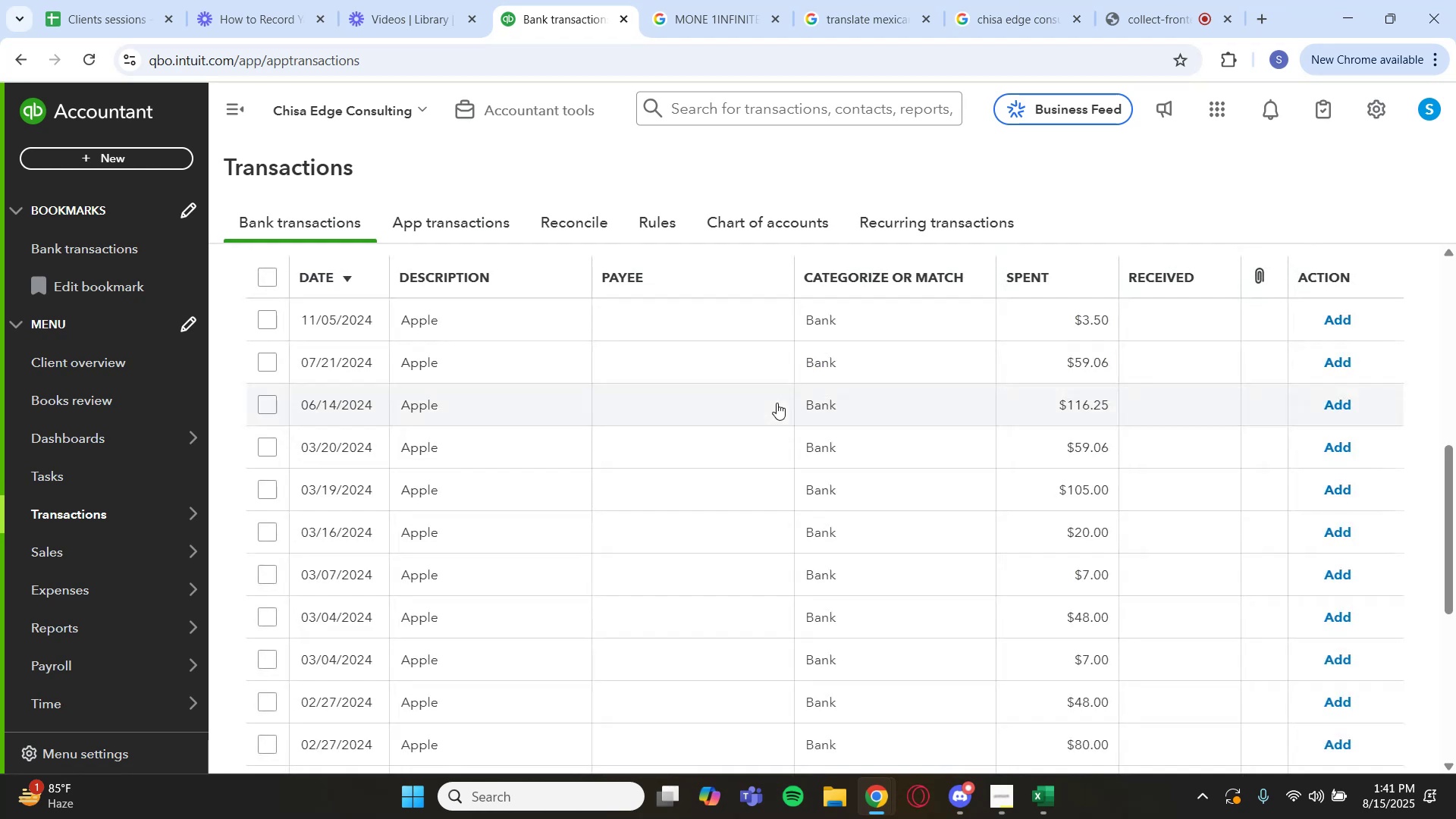 
wait(7.72)
 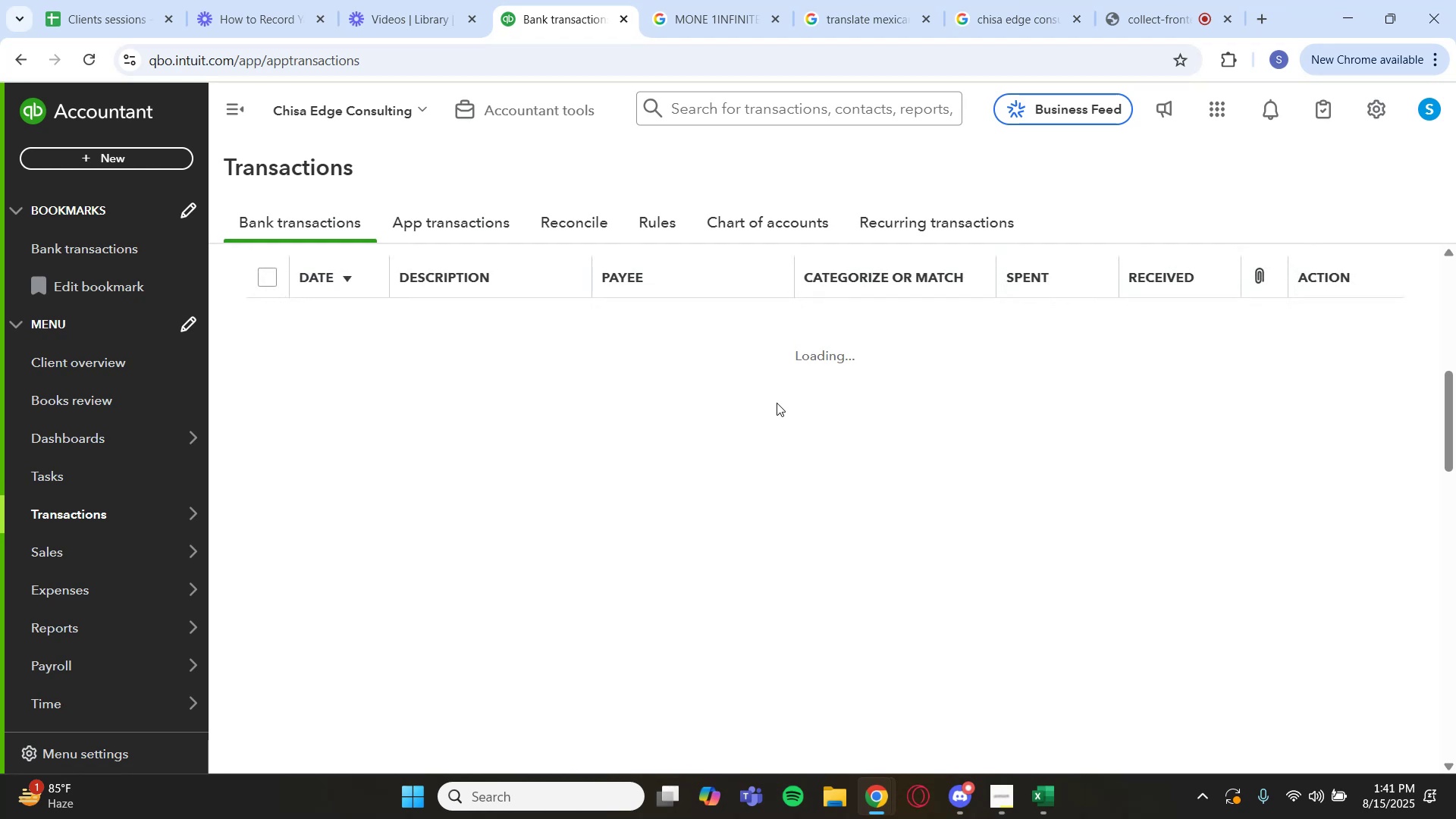 
scroll: coordinate [613, 463], scroll_direction: down, amount: 8.0
 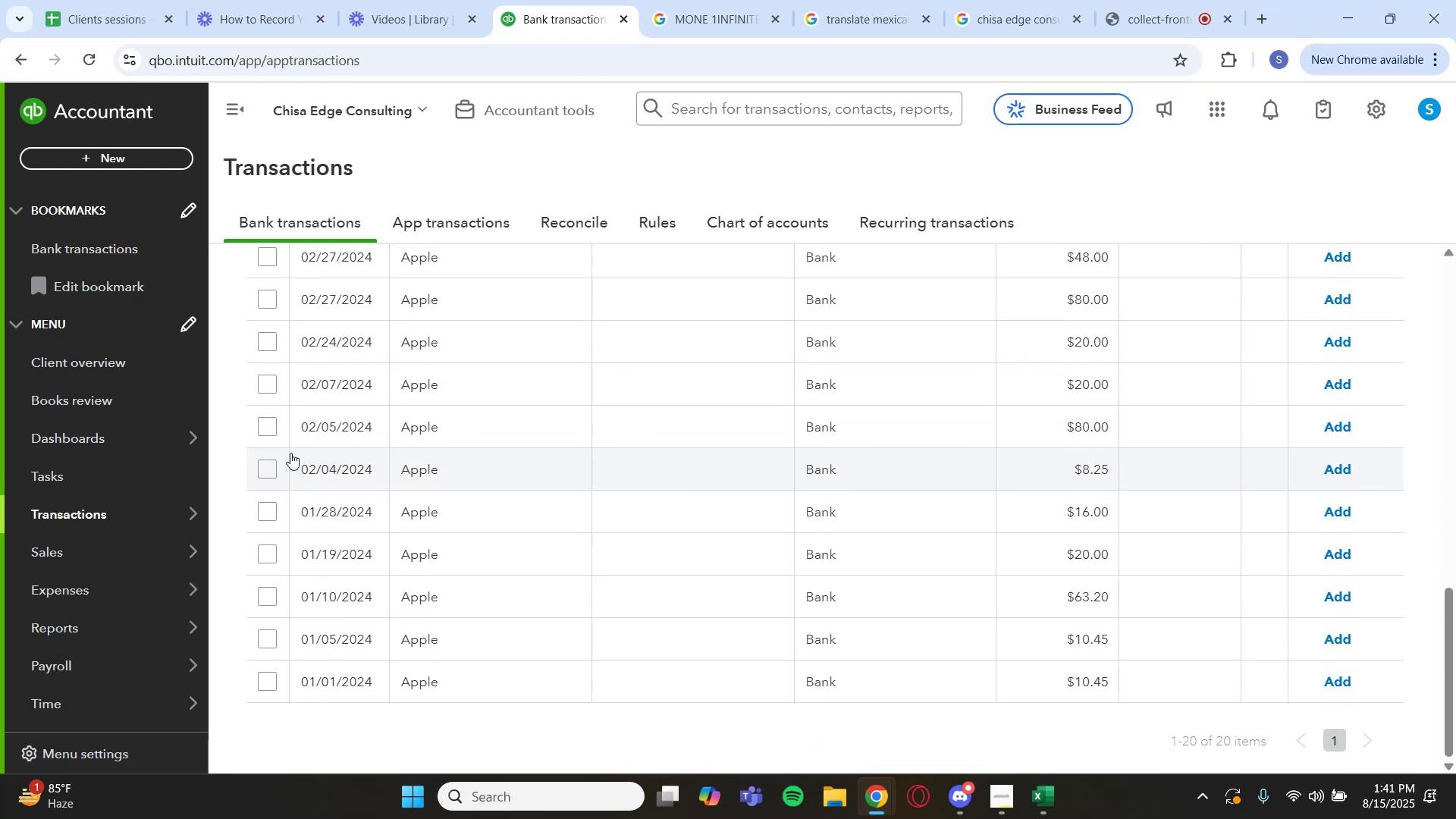 
scroll: coordinate [360, 447], scroll_direction: up, amount: 6.0
 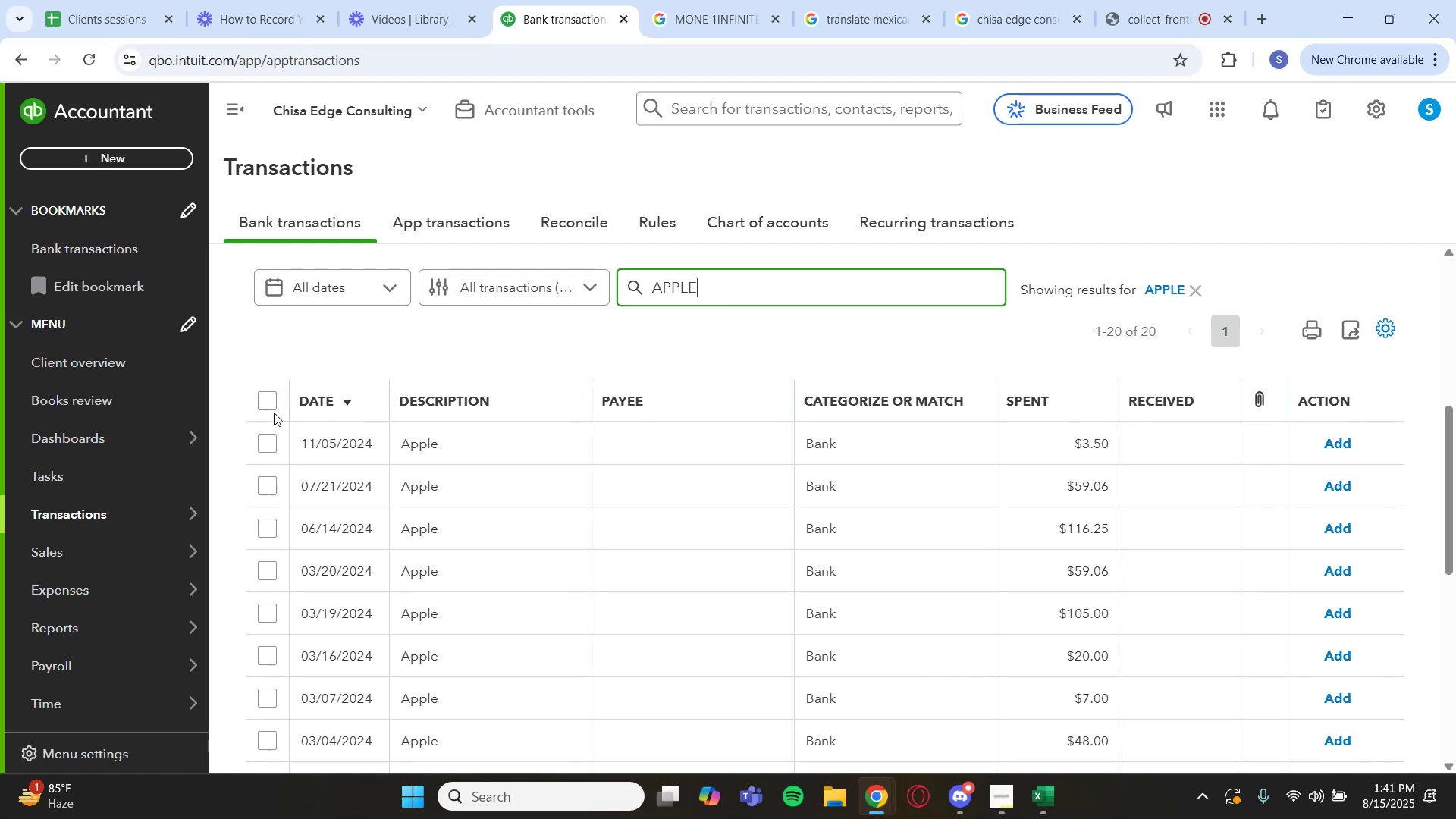 
left_click([268, 401])
 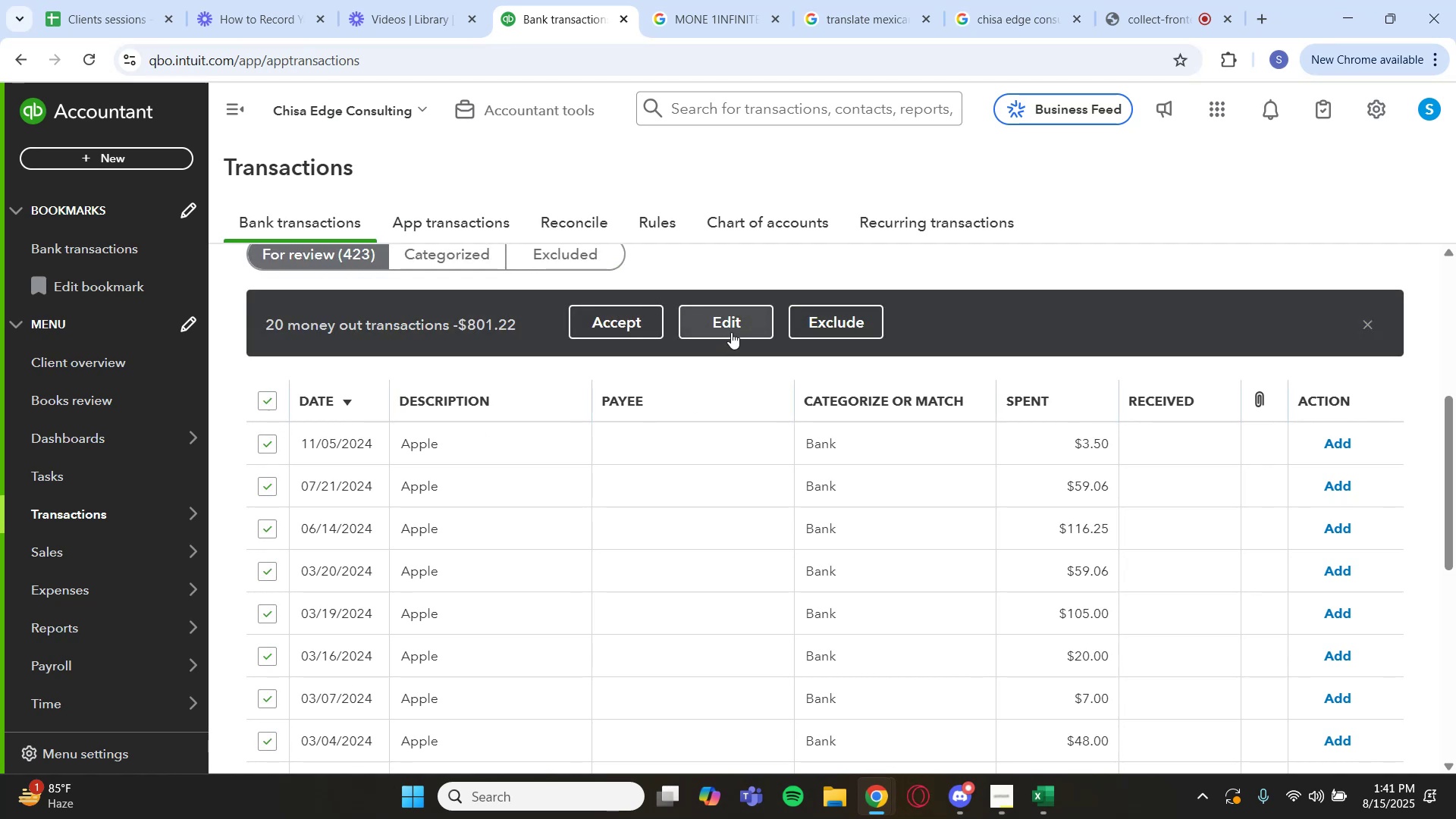 
left_click([731, 332])
 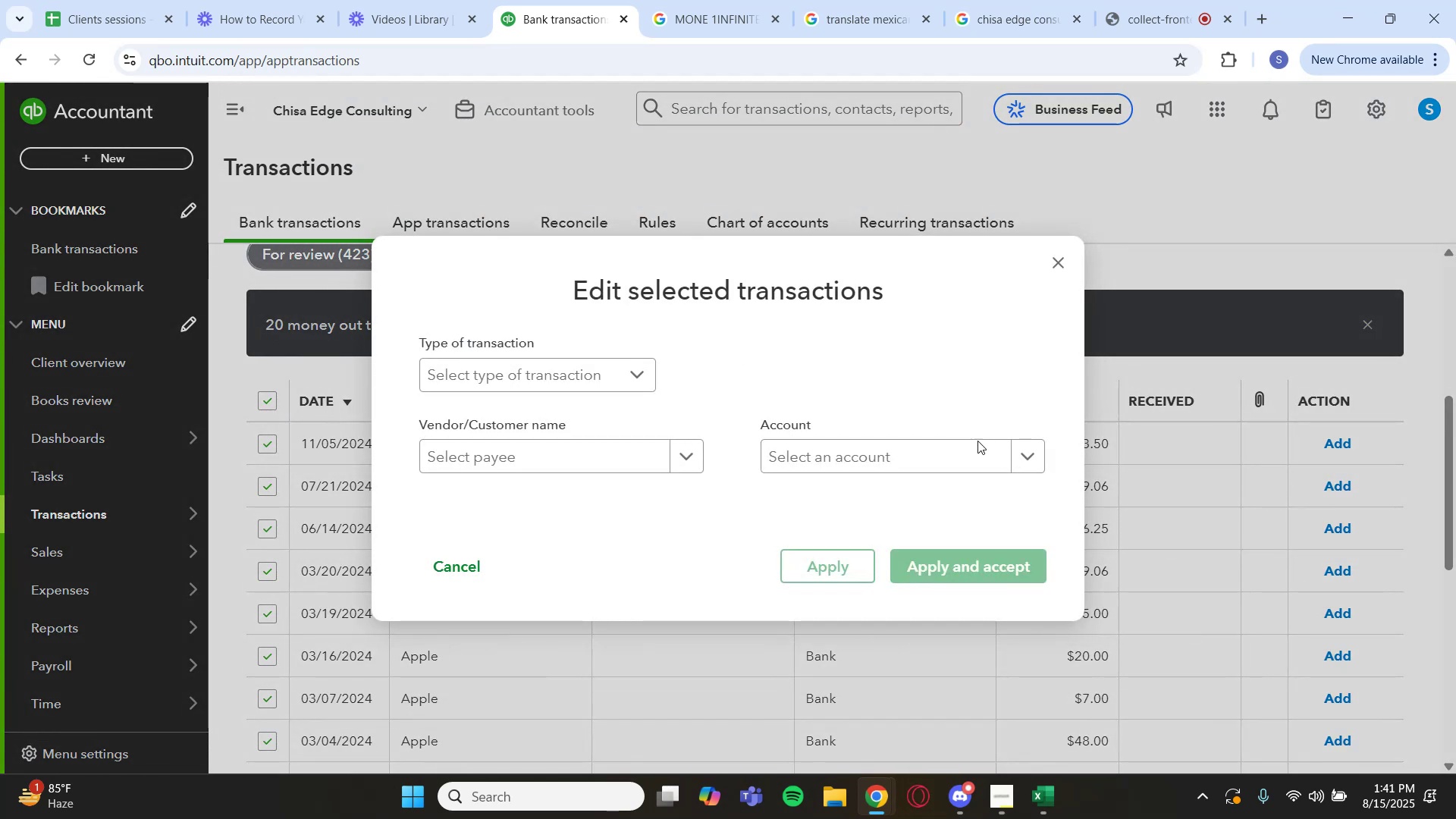 
left_click([973, 453])
 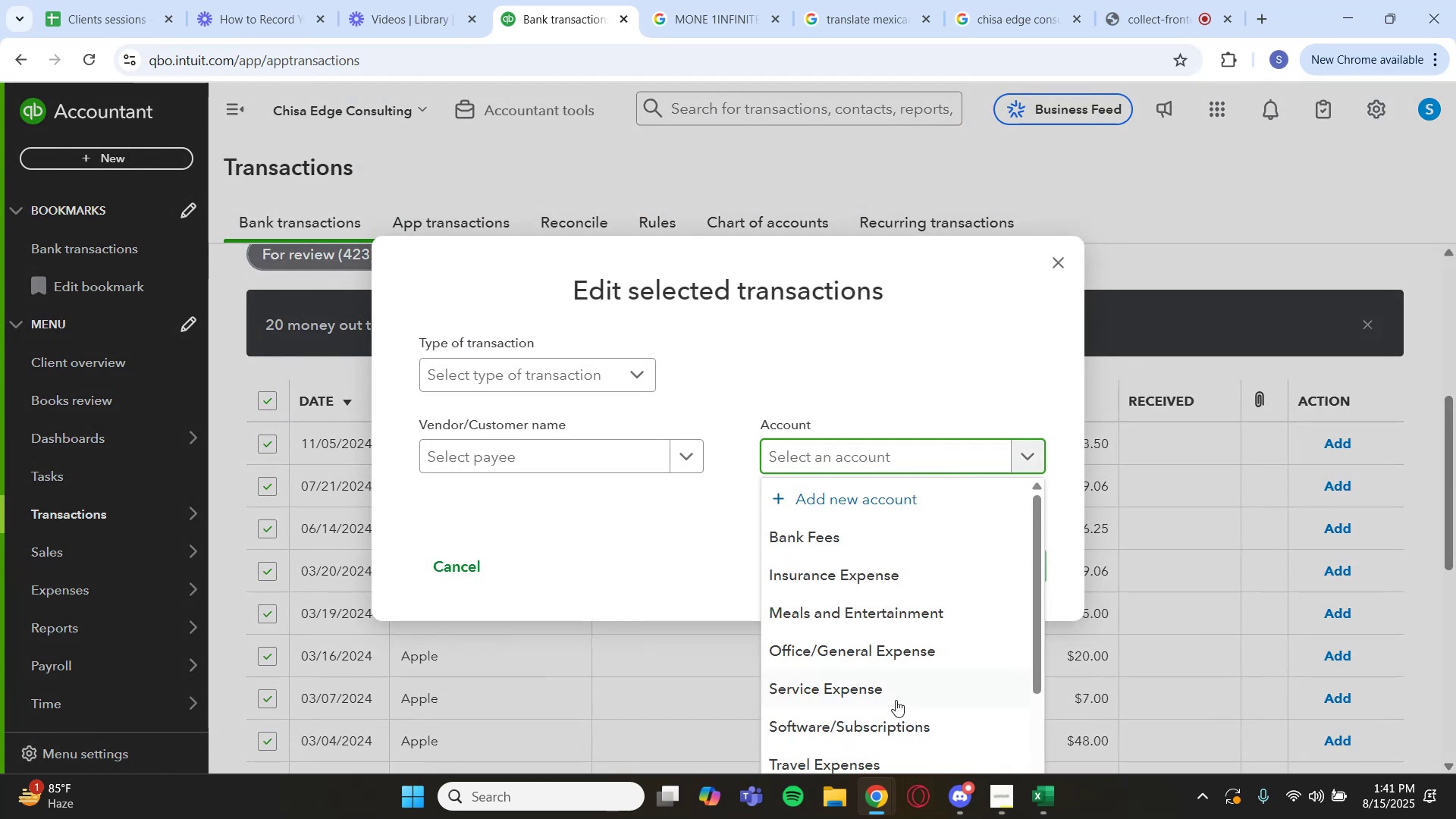 
left_click([885, 737])
 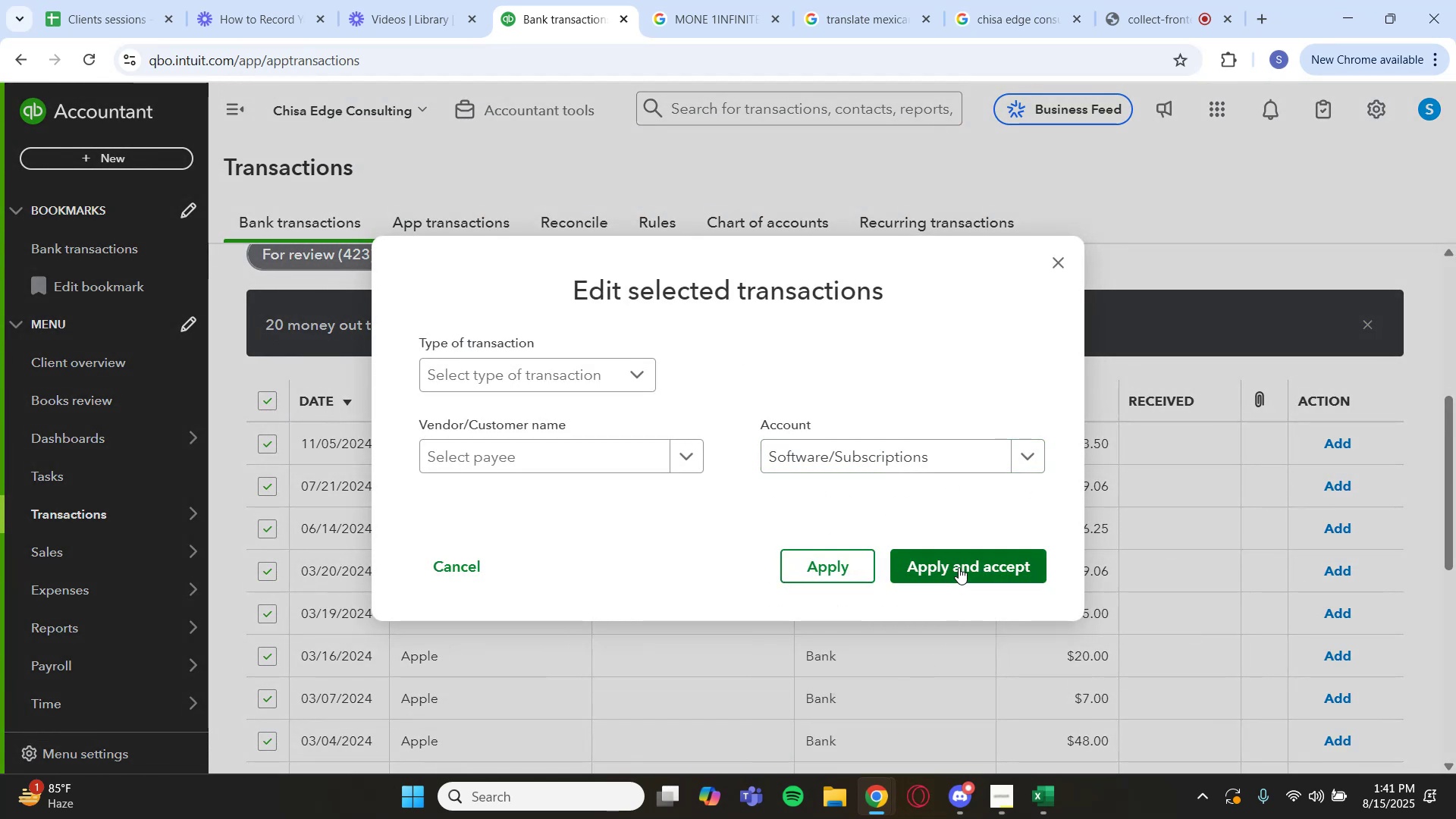 
left_click([958, 563])
 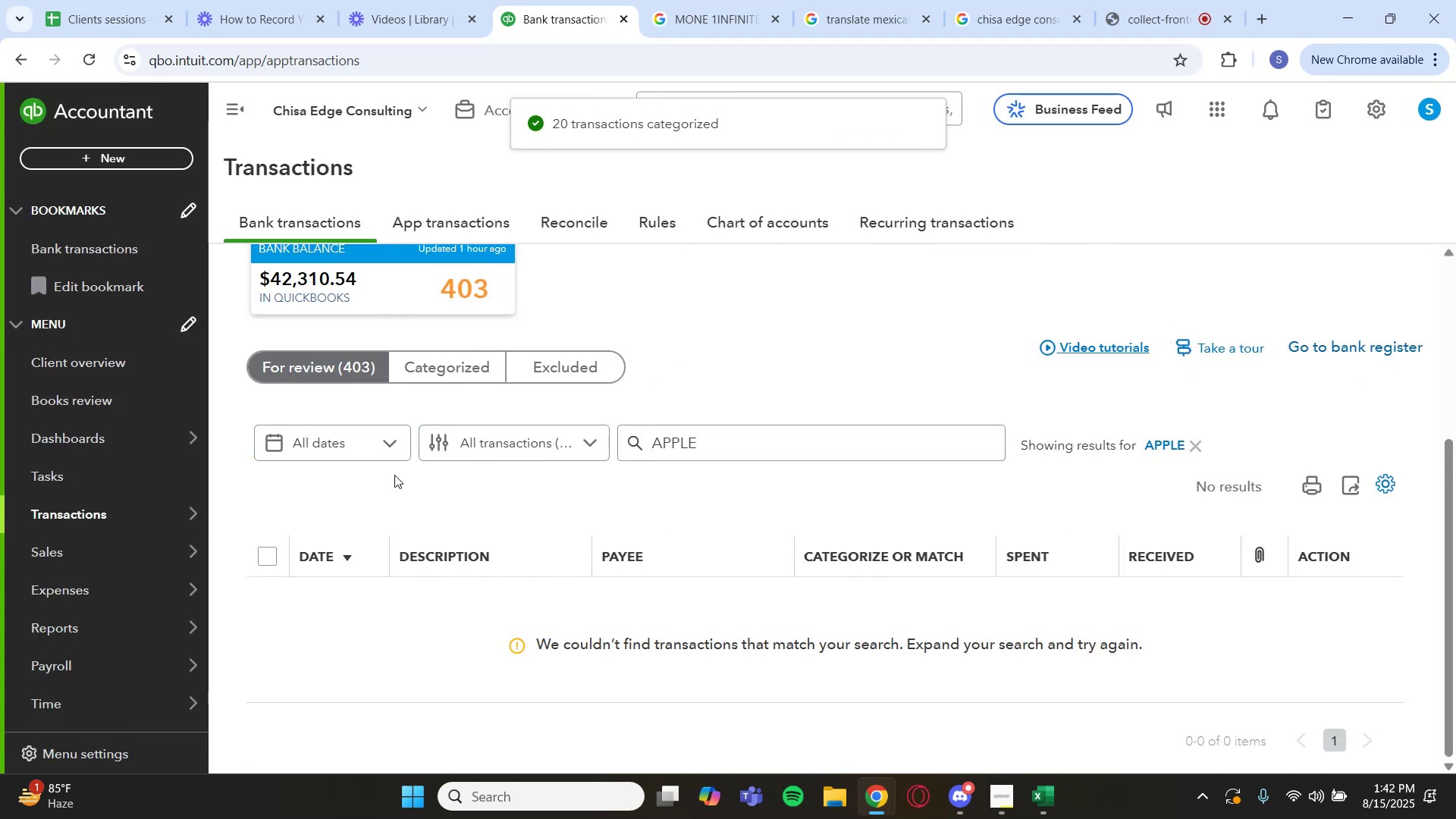 
wait(7.89)
 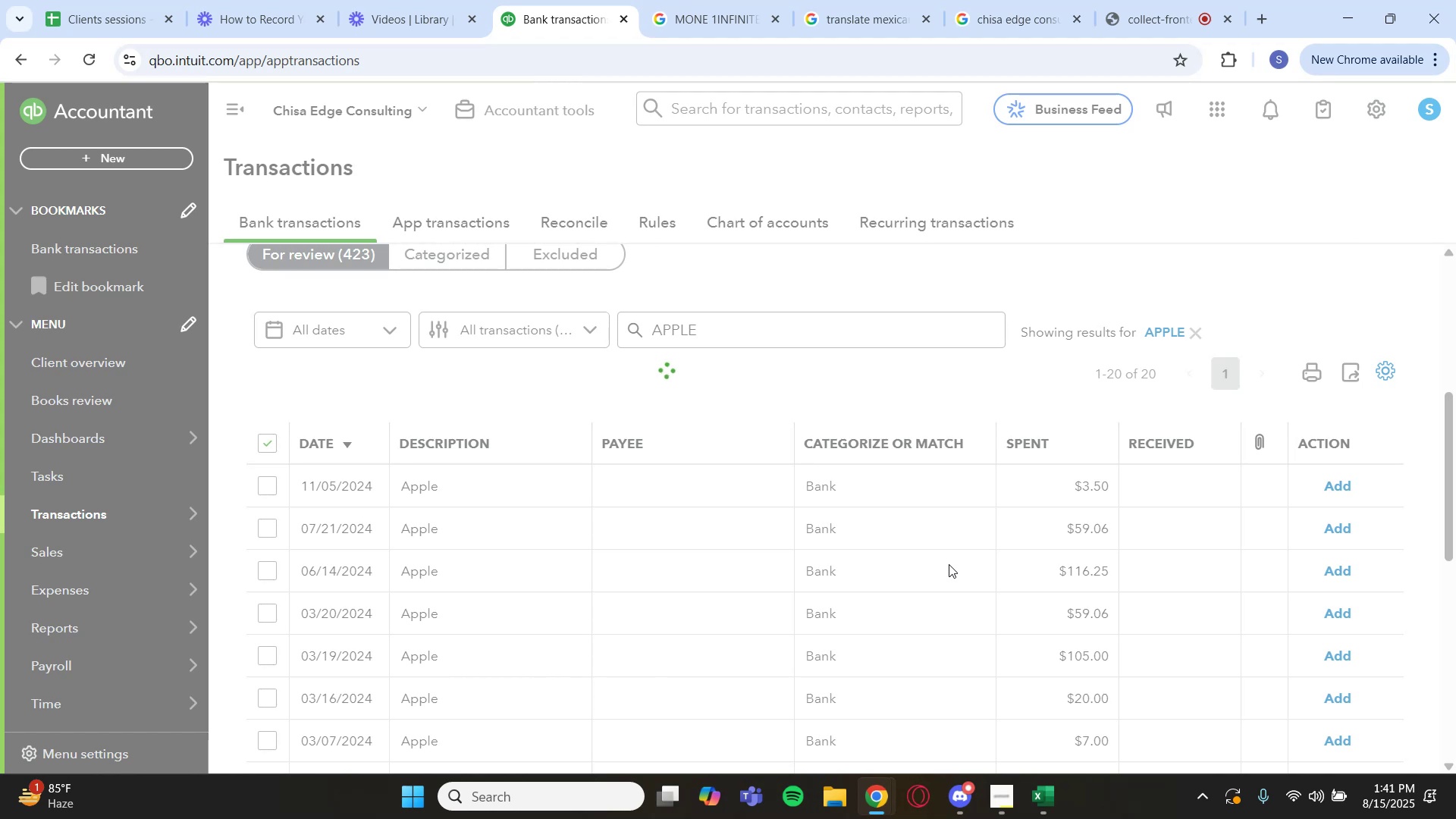 
left_click([1172, 453])
 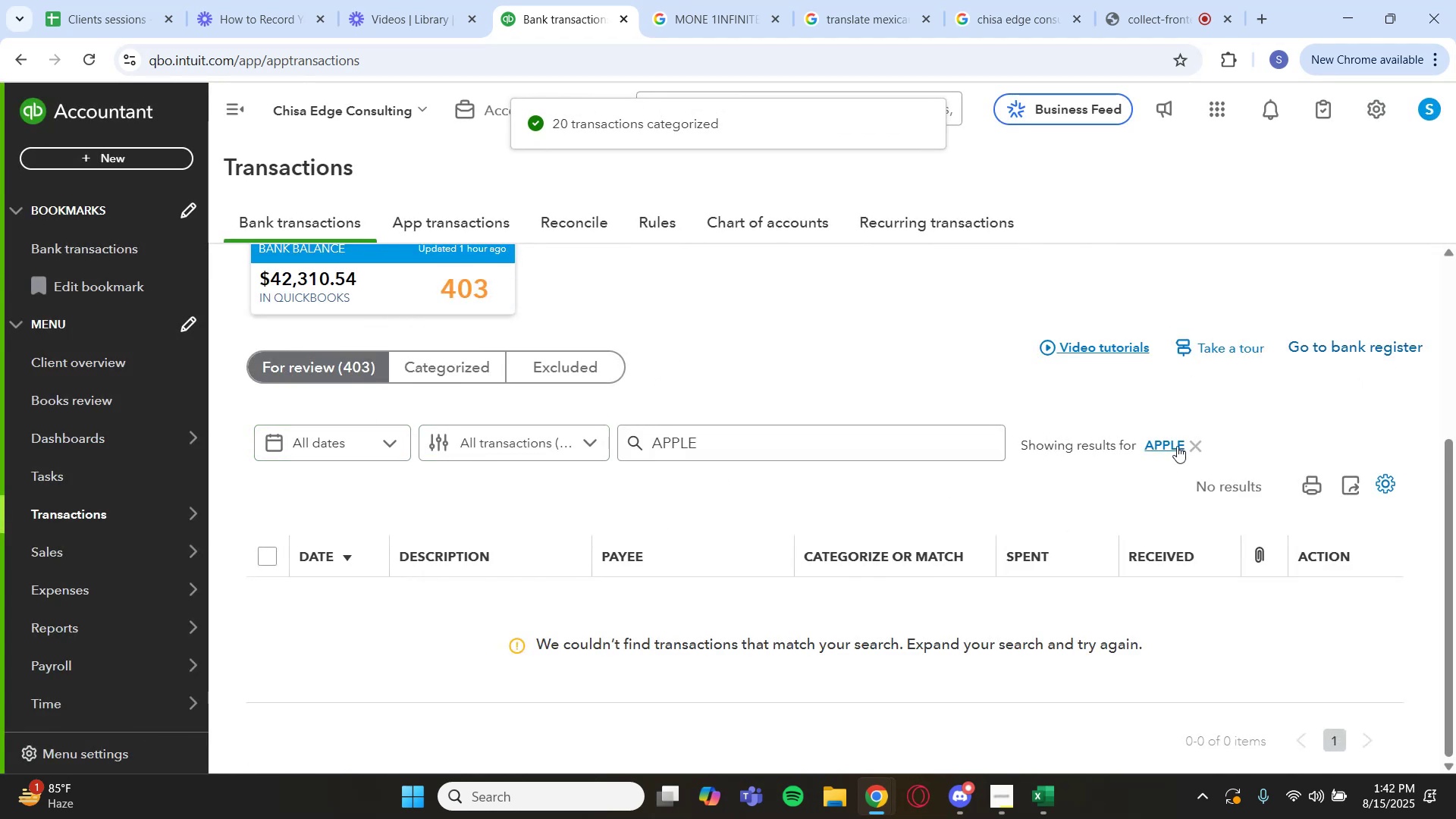 
left_click([1177, 446])
 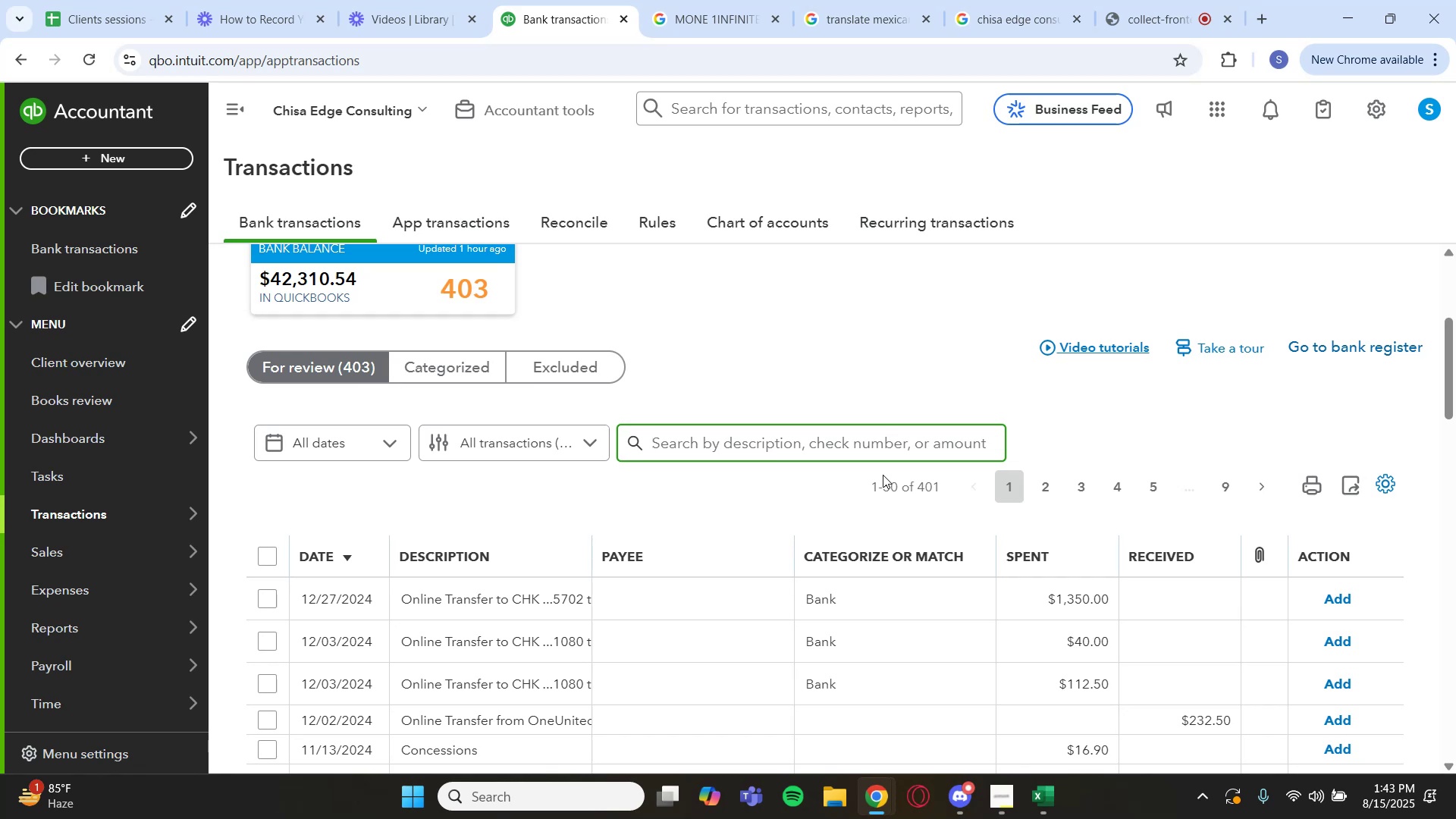 
wait(75.7)
 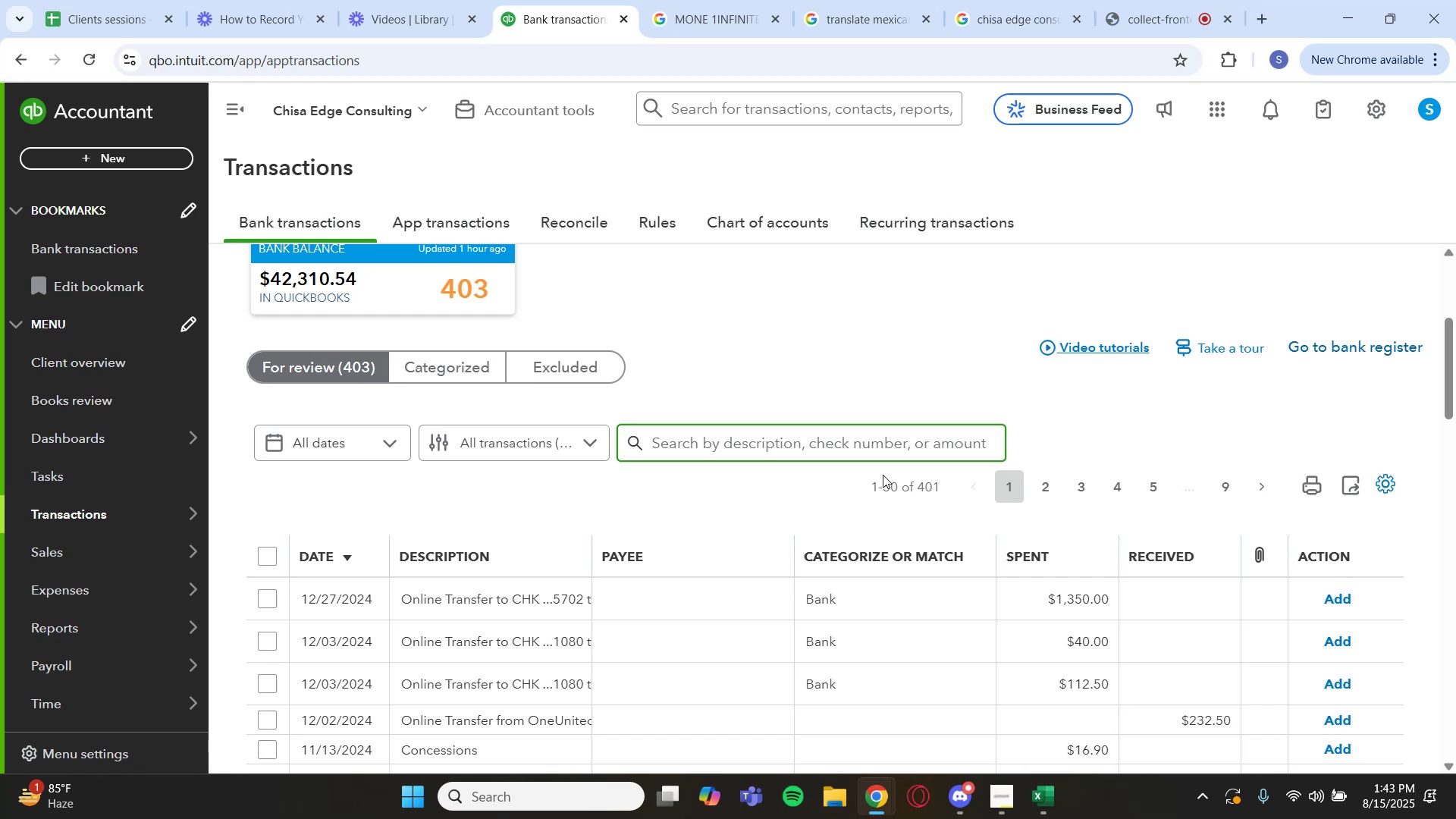 
scroll: coordinate [397, 578], scroll_direction: down, amount: 5.0
 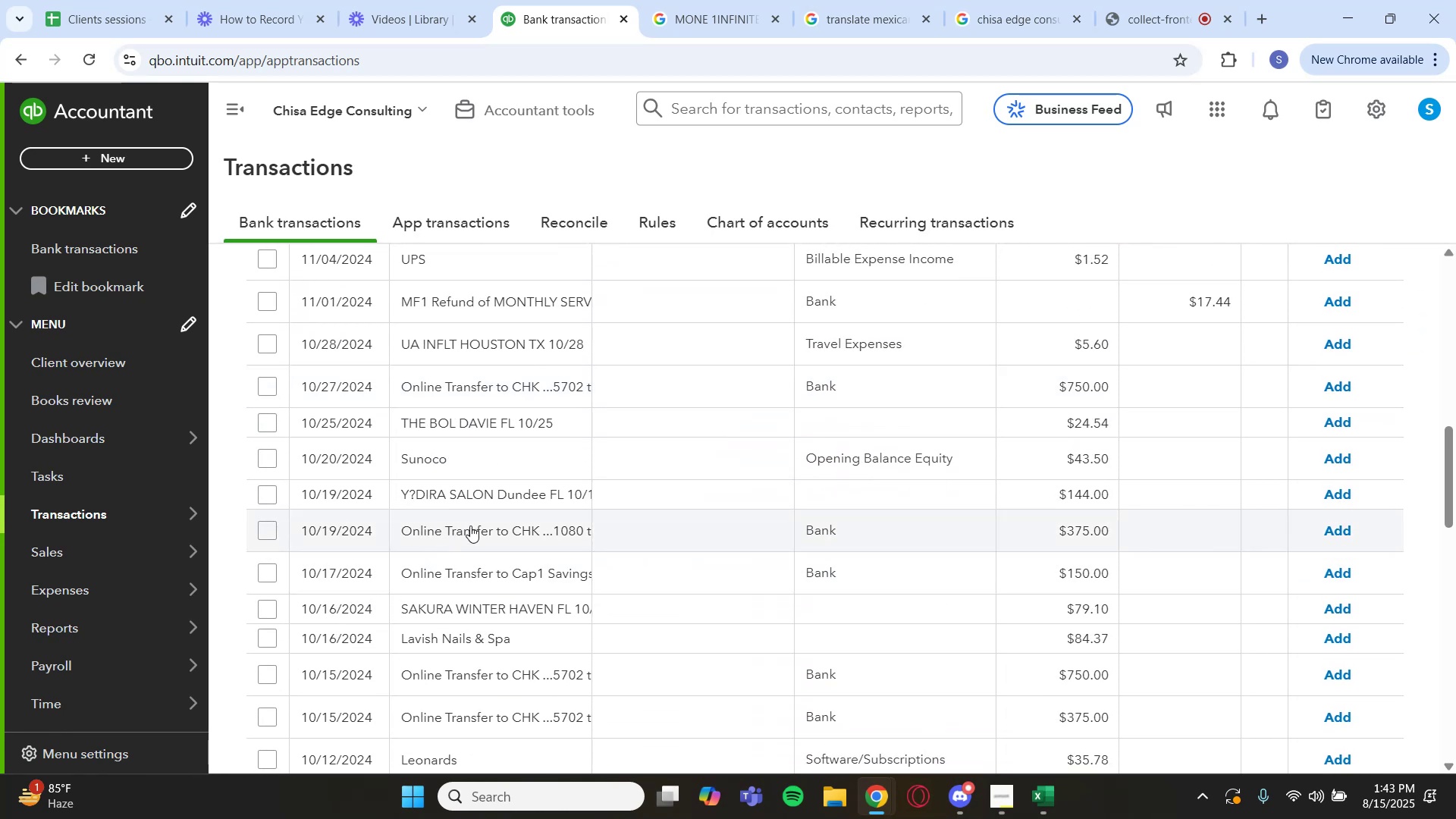 
left_click([471, 524])
 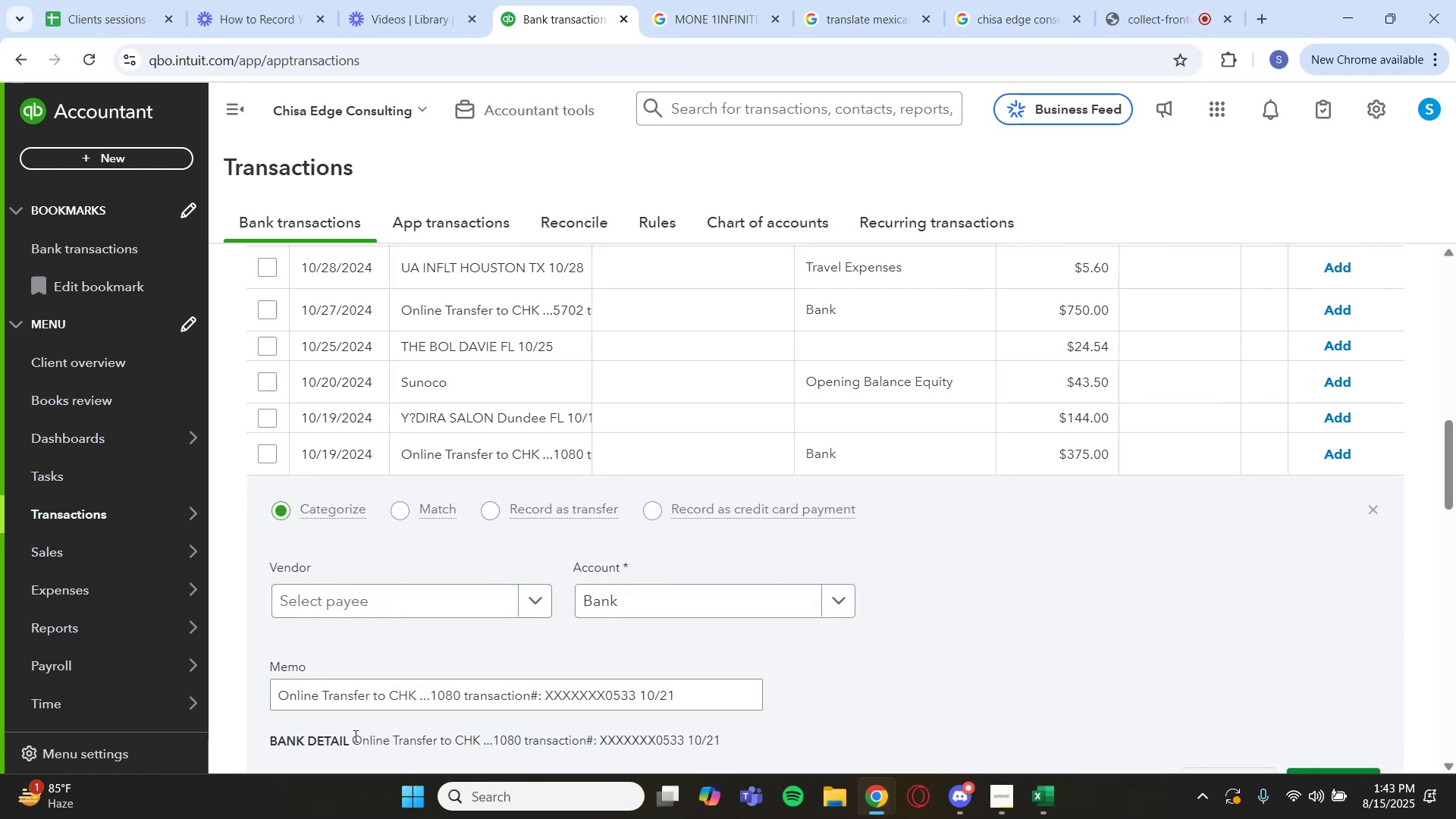 
left_click_drag(start_coordinate=[351, 740], to_coordinate=[437, 742])
 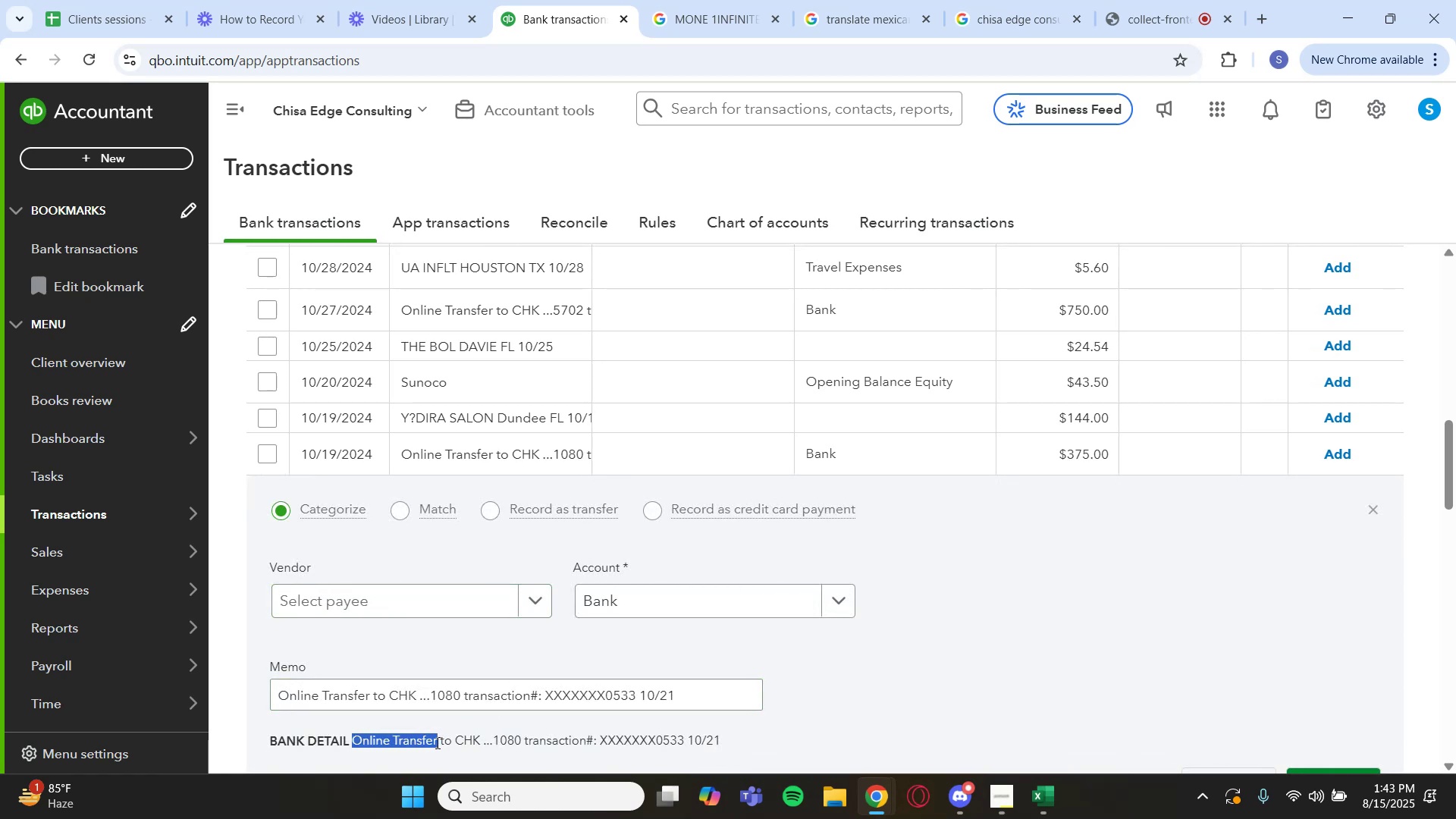 
key(Control+C)
 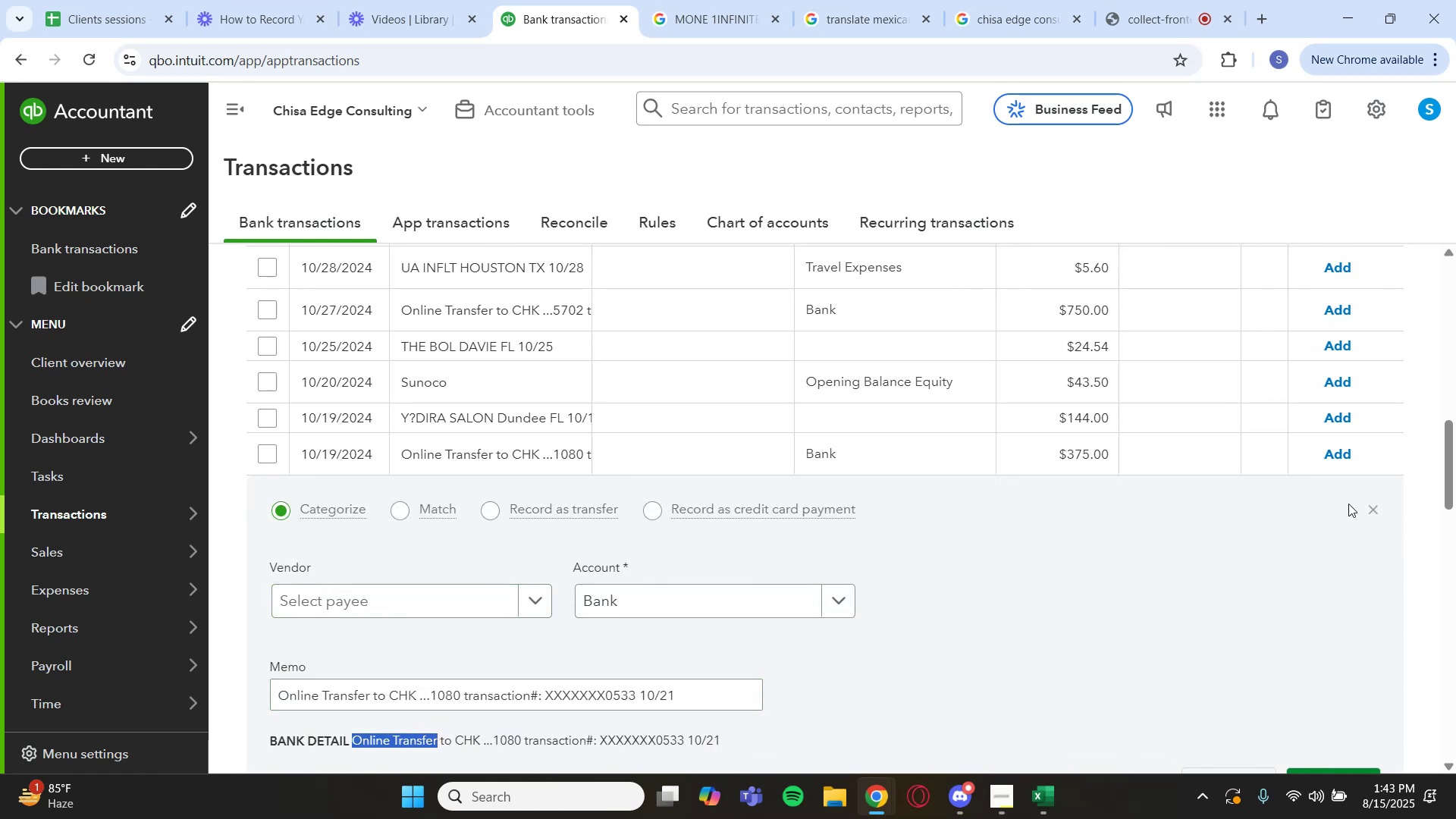 
left_click([1369, 511])
 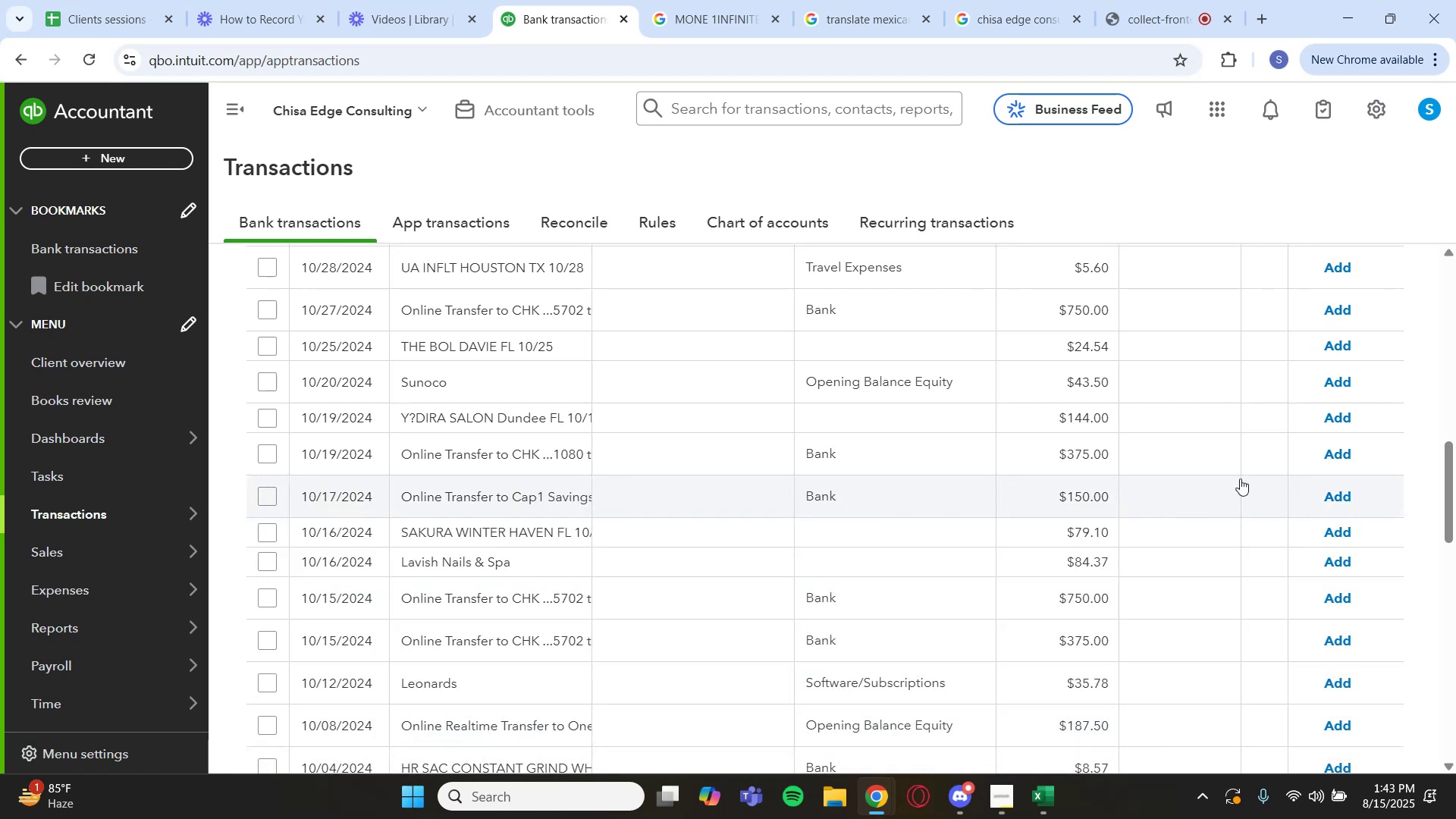 
scroll: coordinate [1074, 447], scroll_direction: up, amount: 6.0
 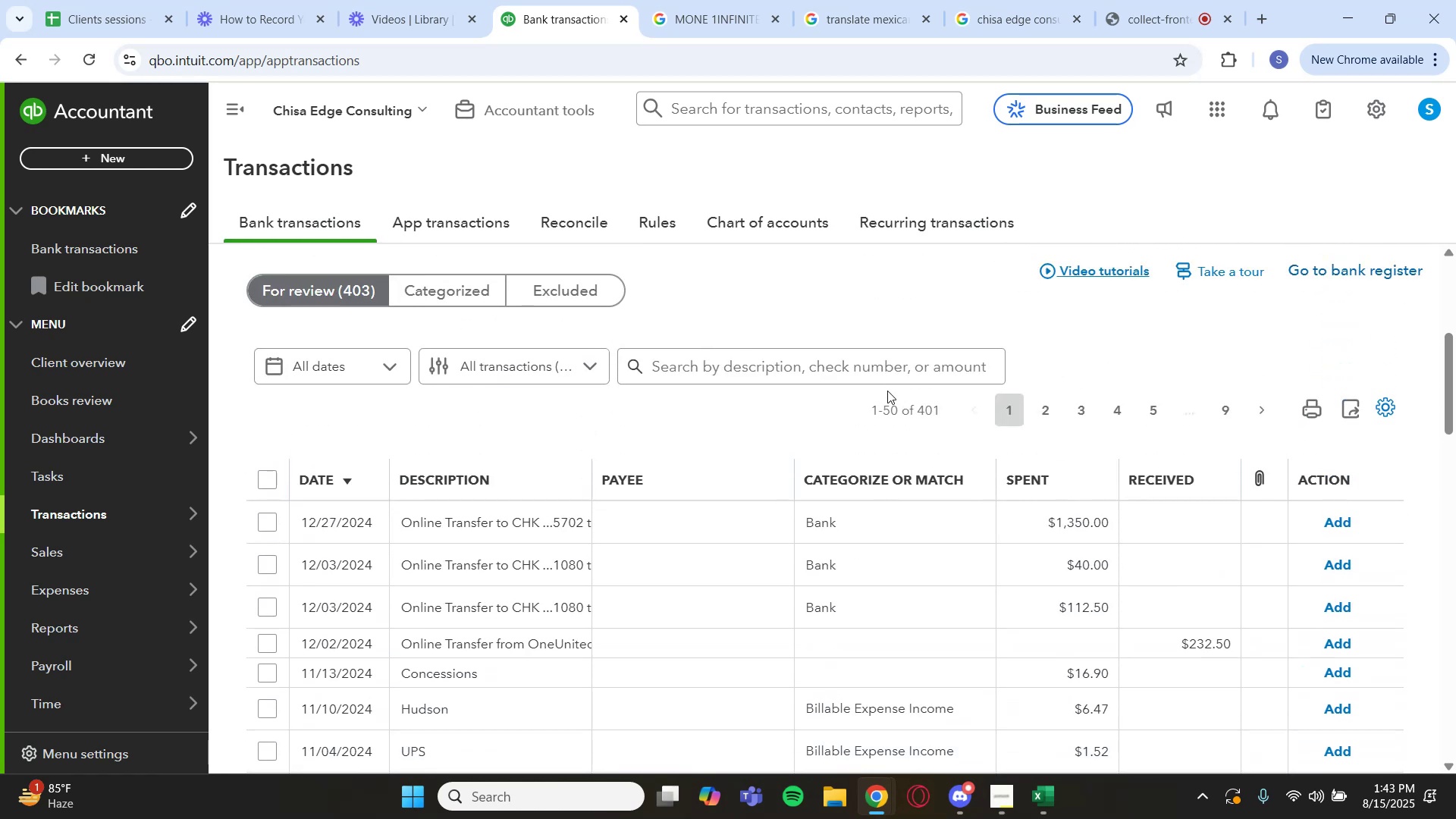 
left_click([889, 375])
 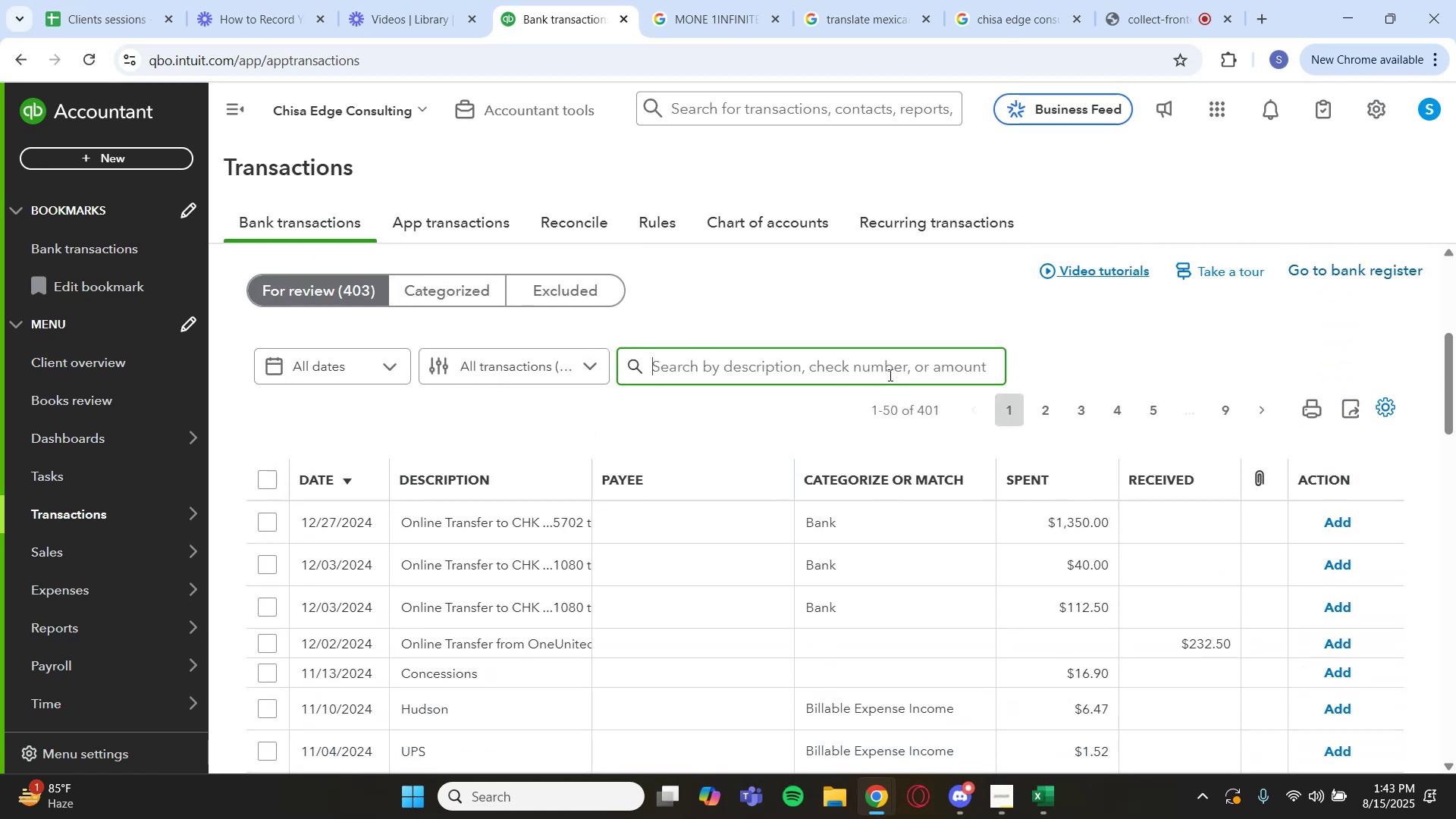 
key(Control+V)
 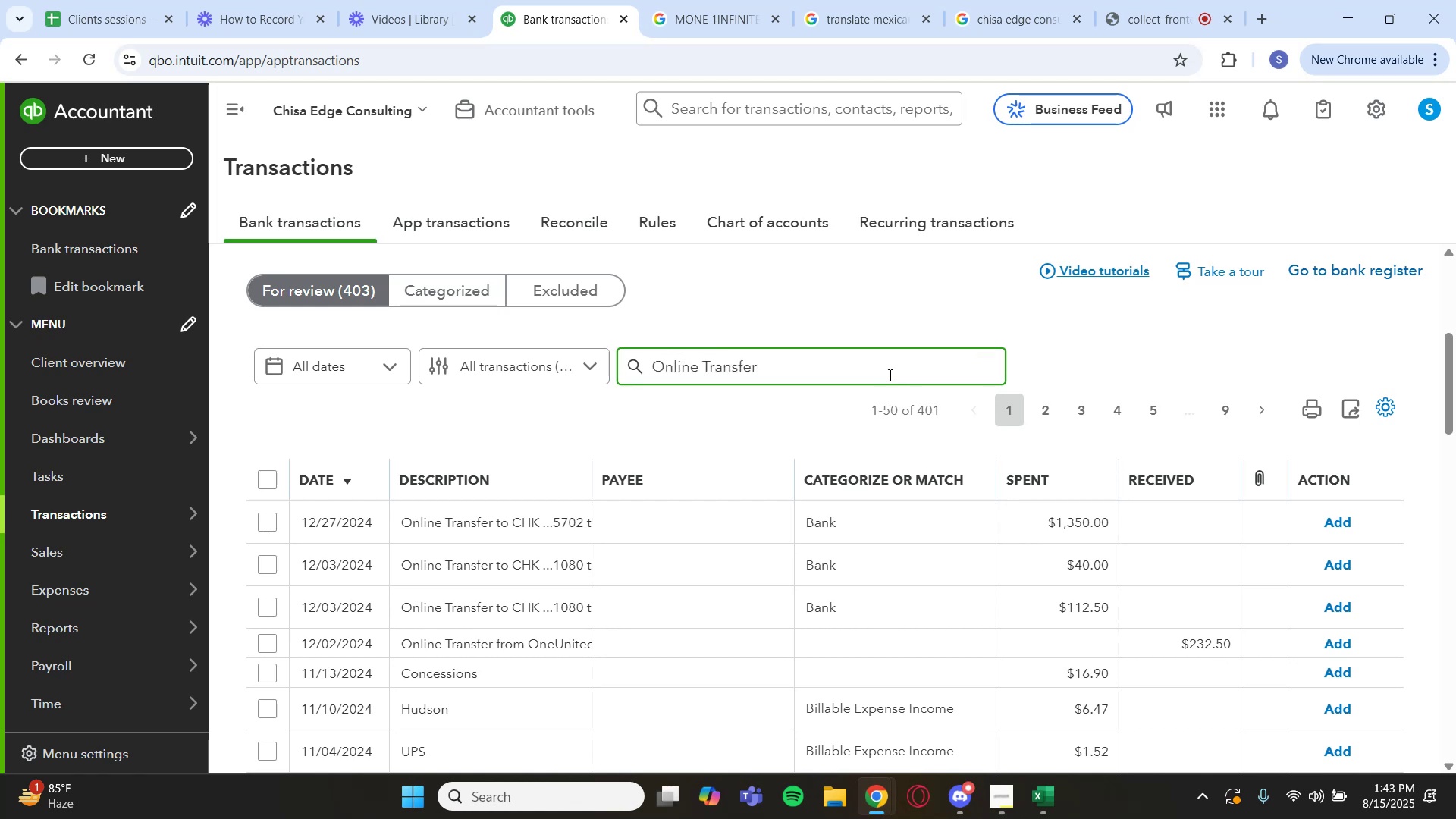 
key(Enter)
 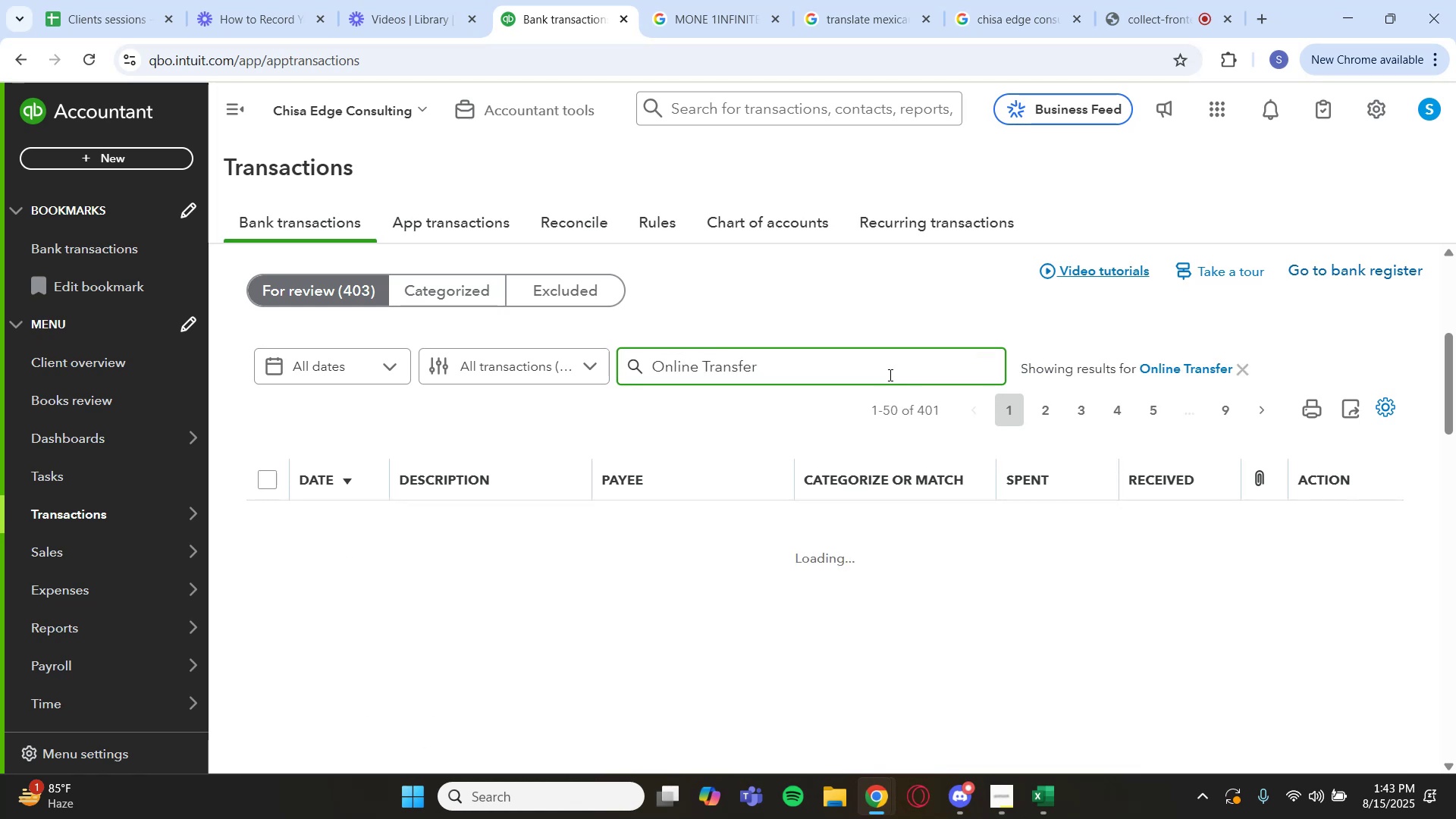 
wait(8.18)
 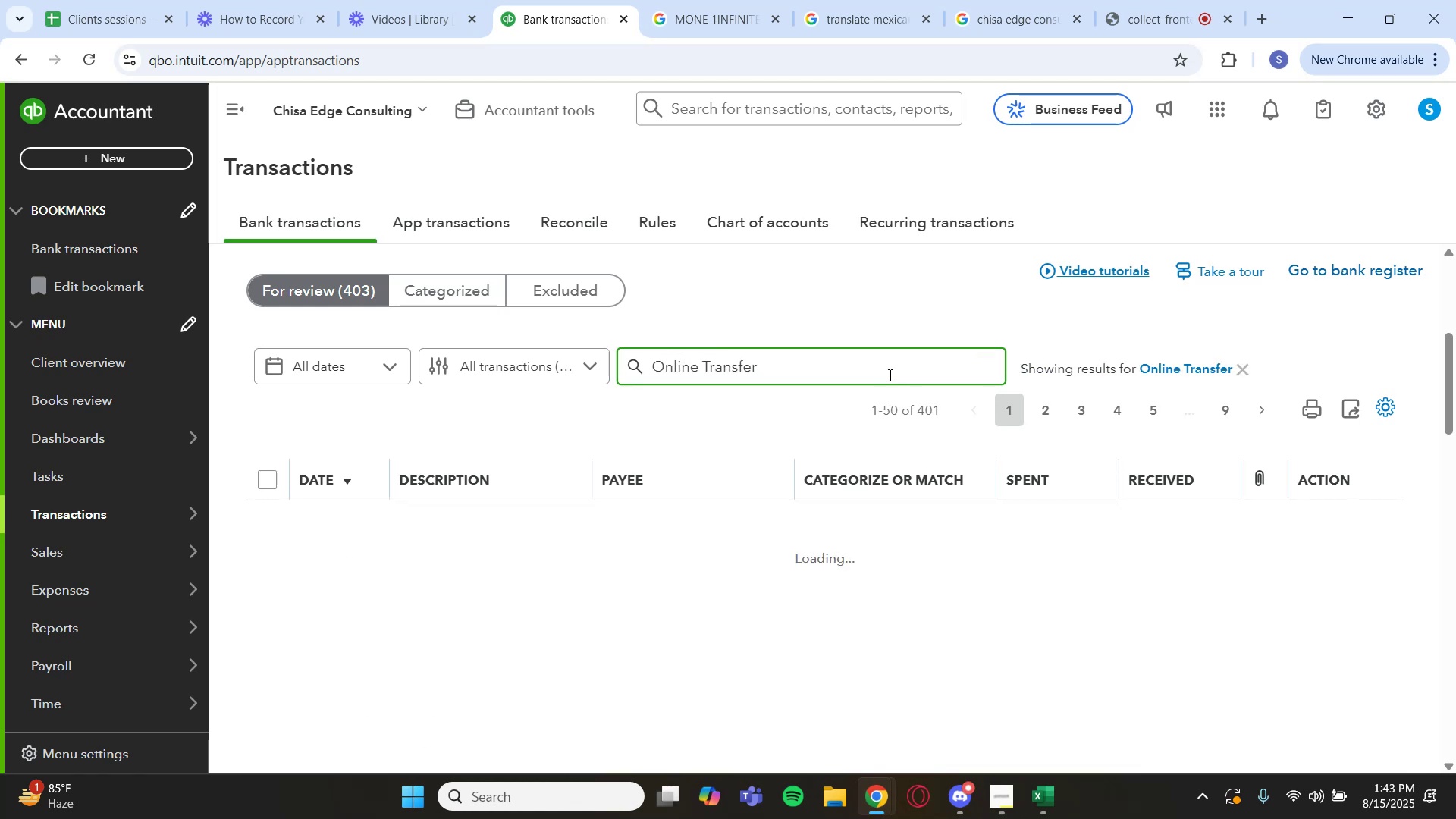 
scroll: coordinate [546, 516], scroll_direction: down, amount: 3.0
 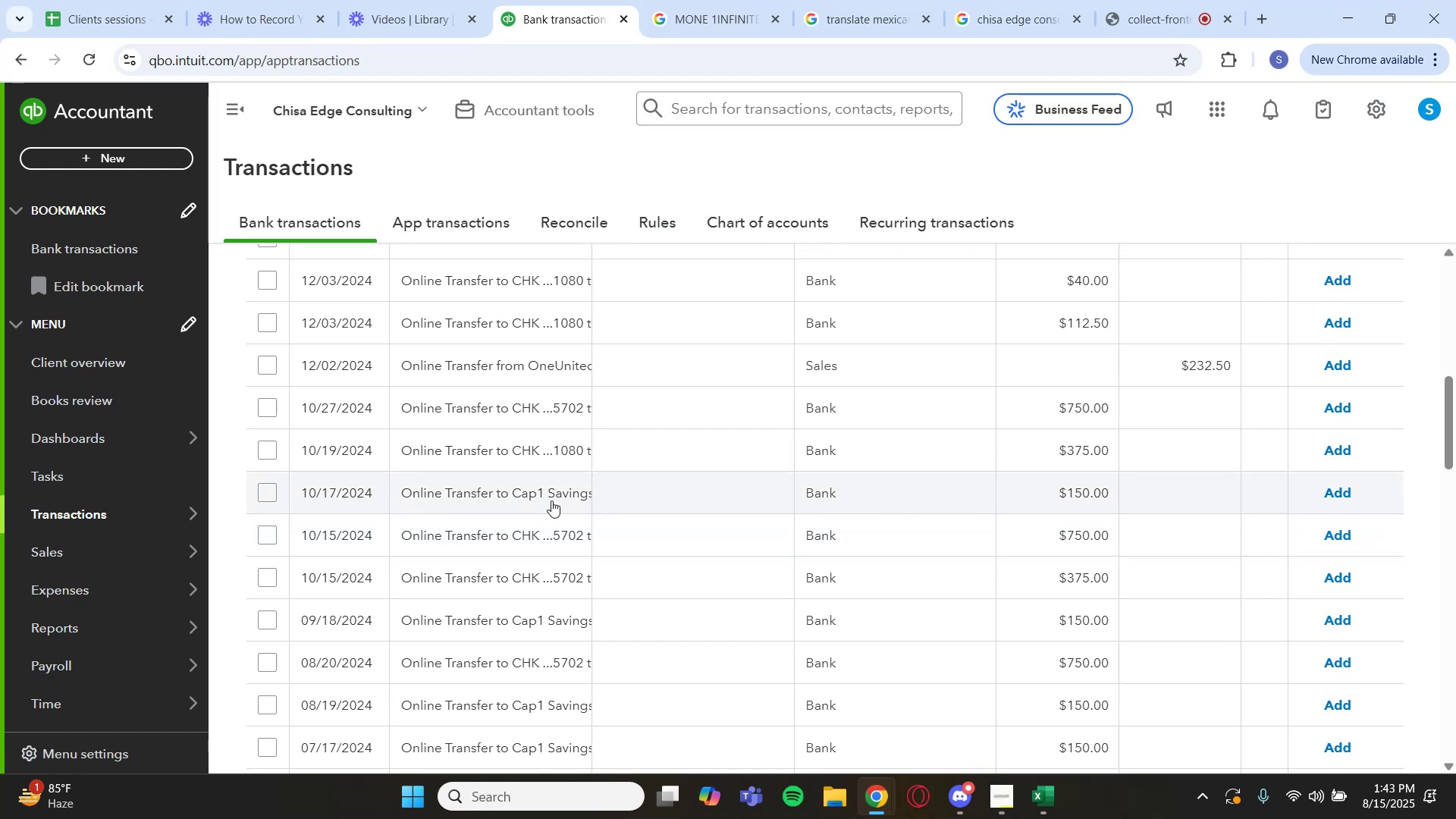 
left_click([551, 500])
 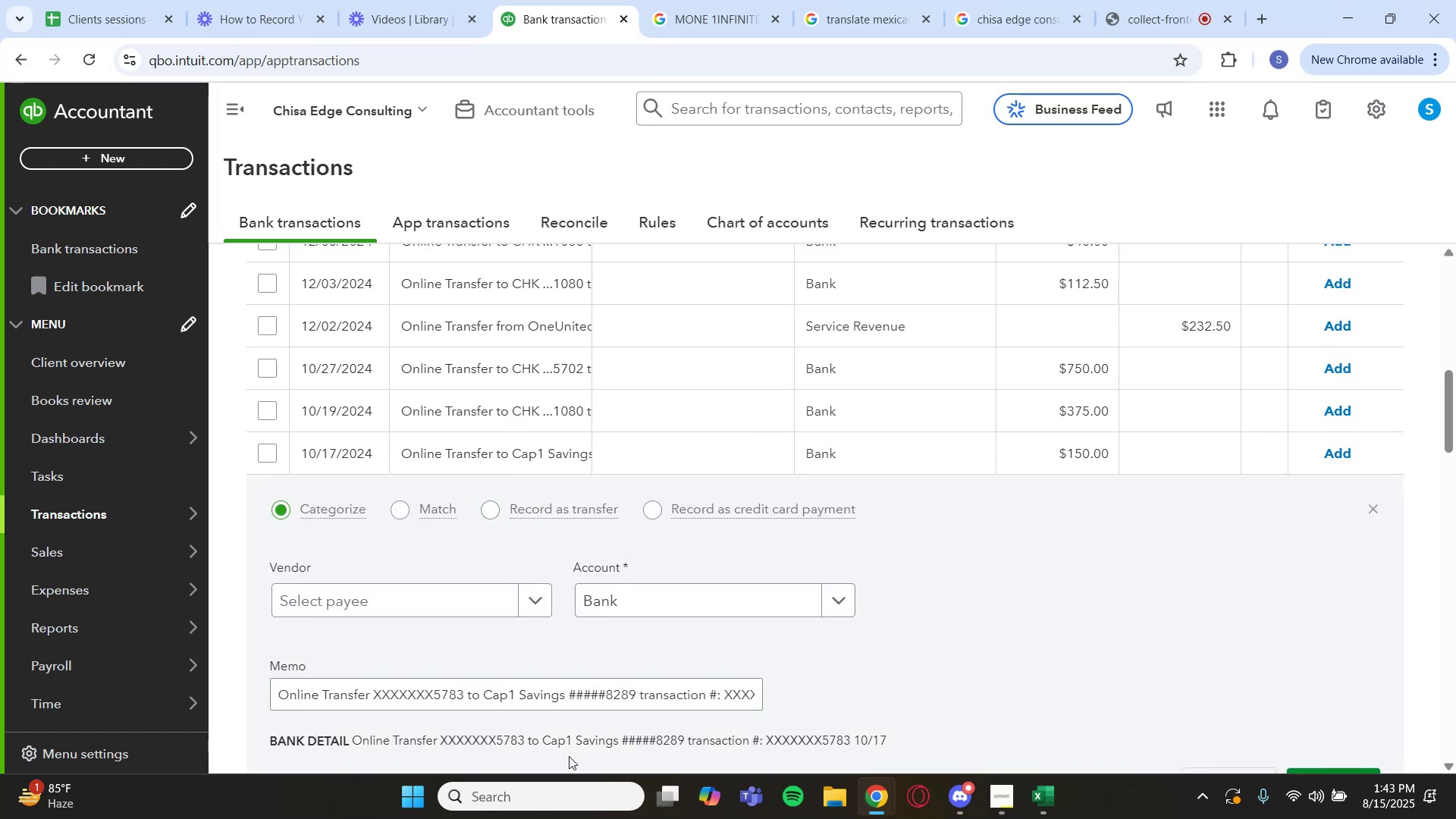 
left_click_drag(start_coordinate=[542, 740], to_coordinate=[617, 745])
 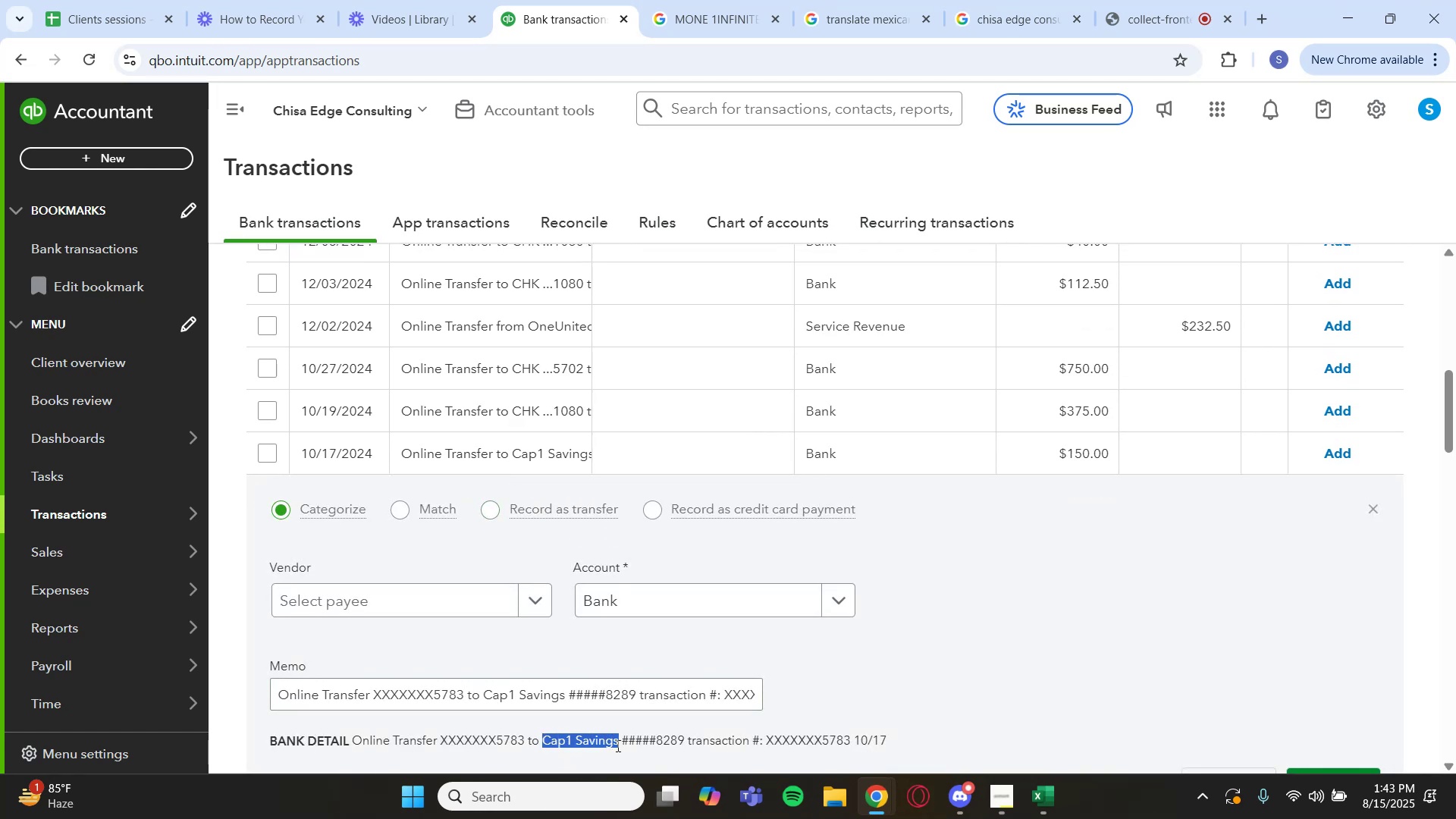 
key(Control+C)
 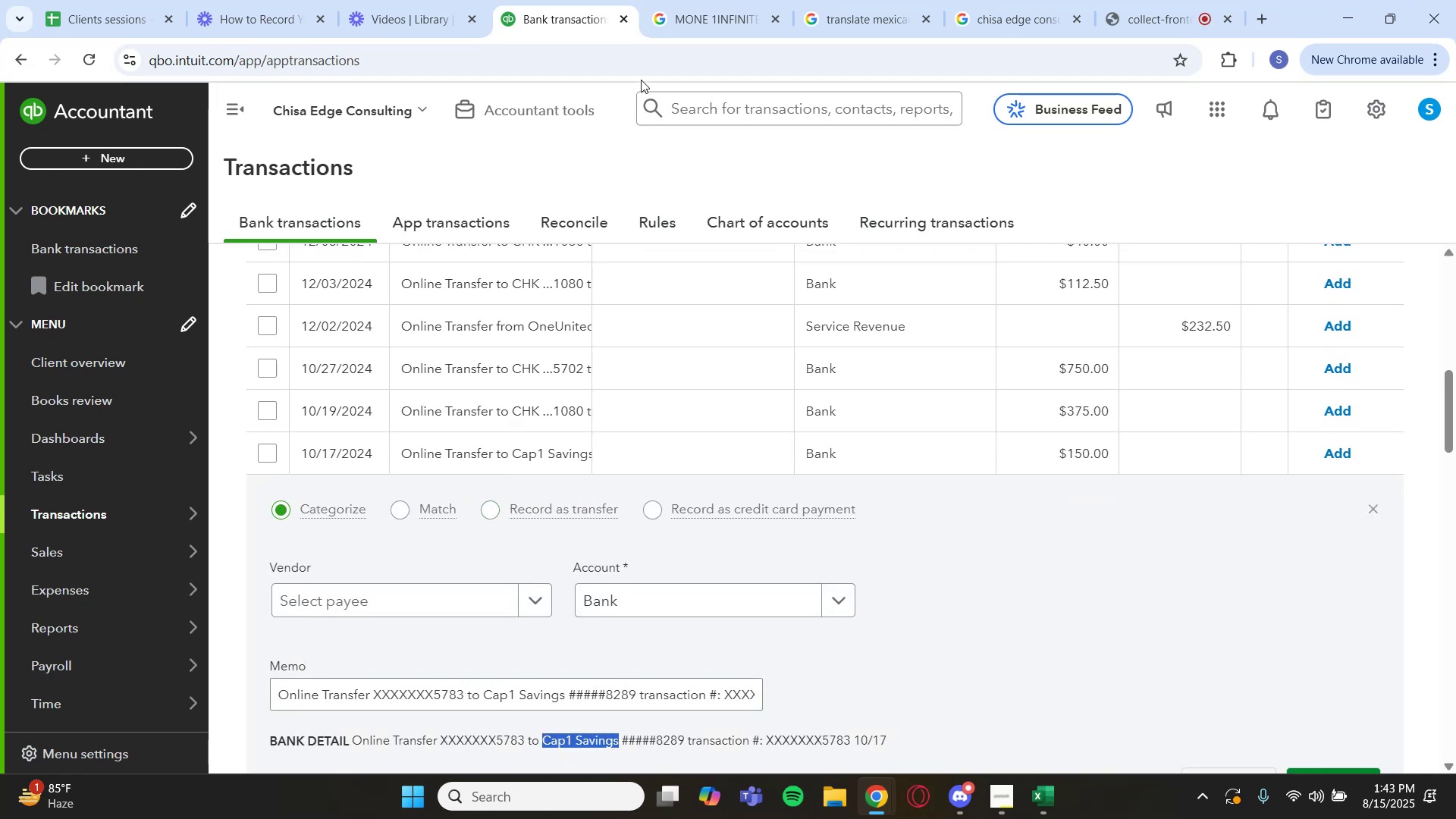 
left_click([701, 18])
 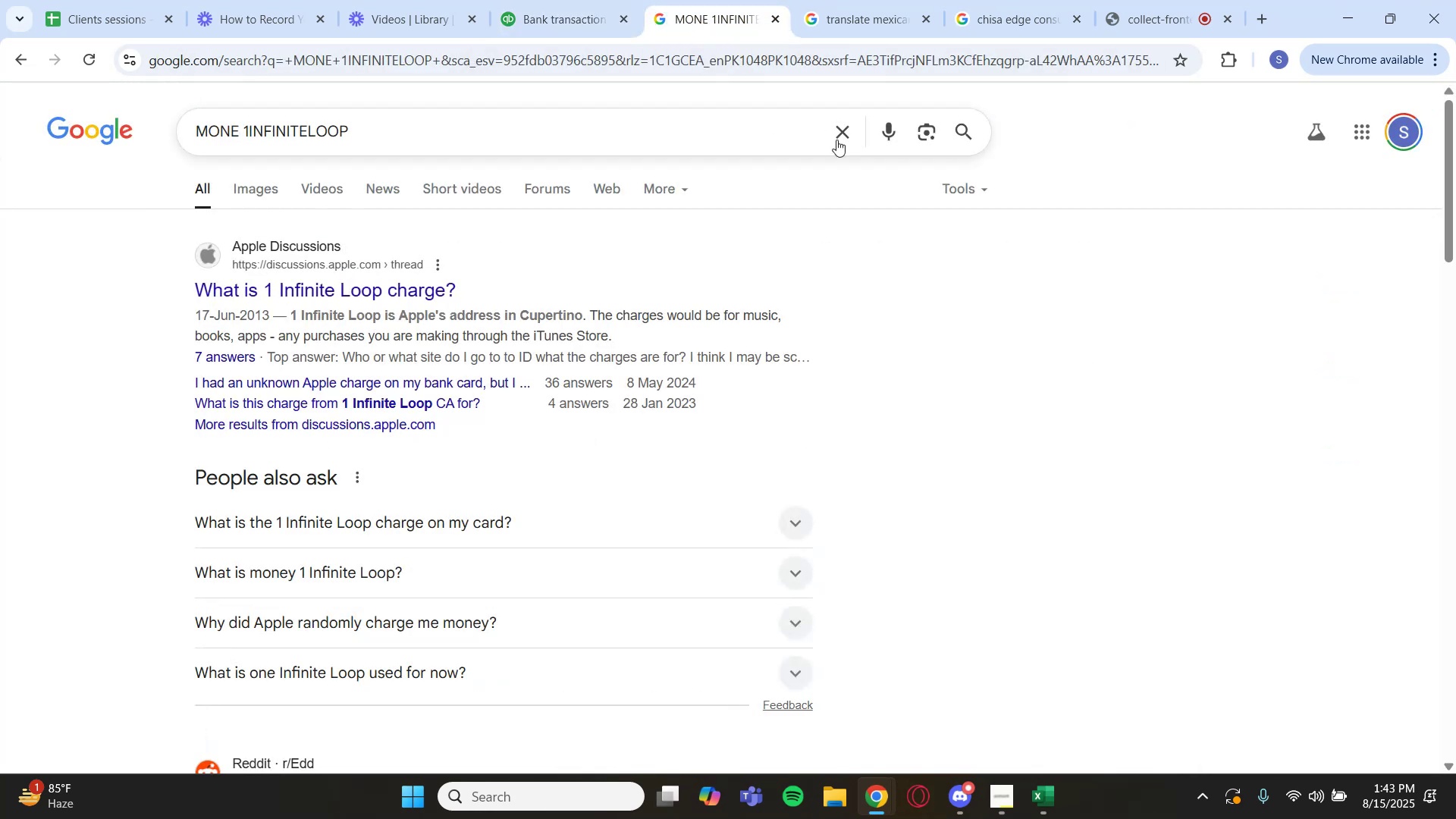 
left_click([836, 140])
 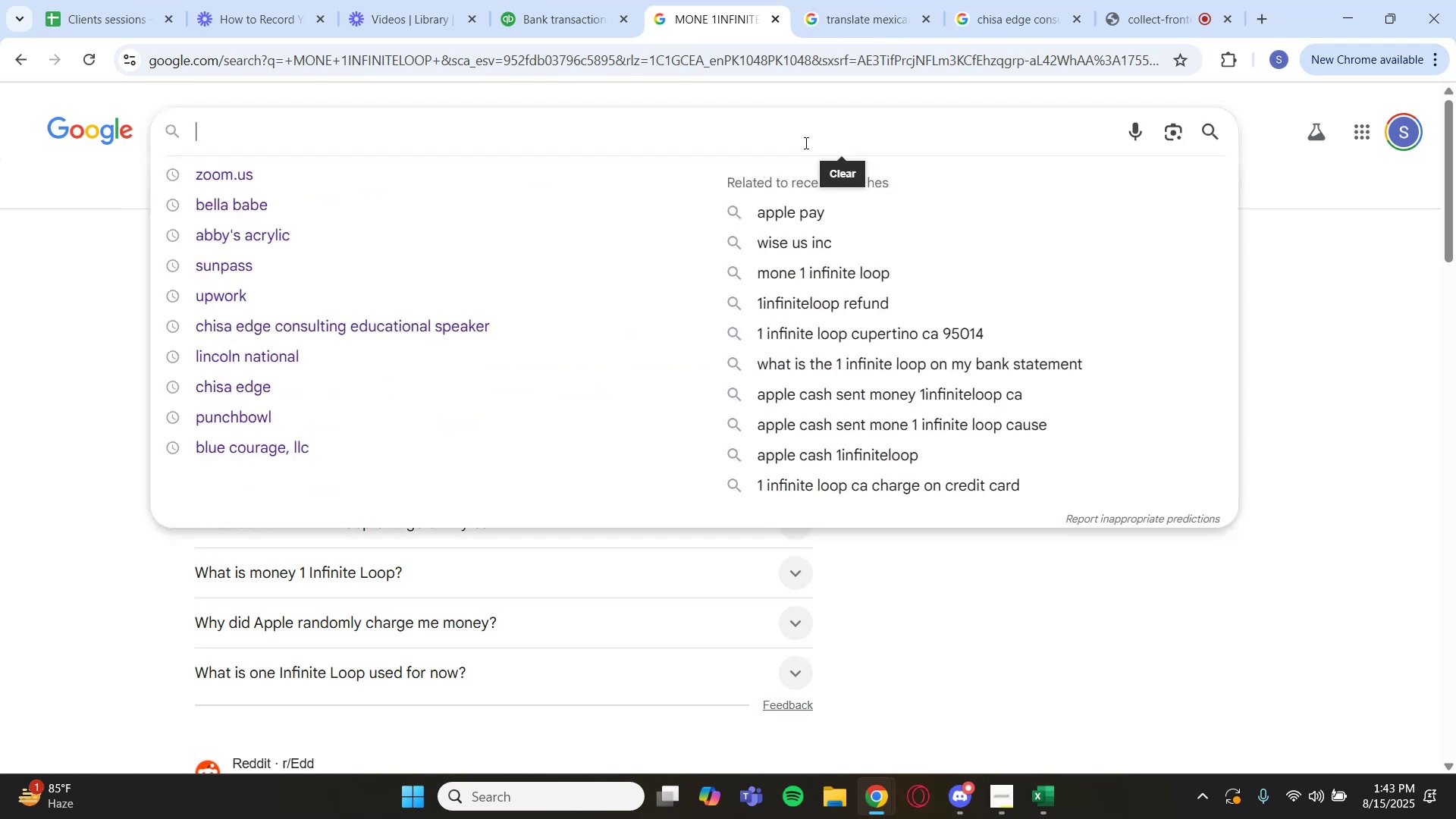 
key(Control+V)
 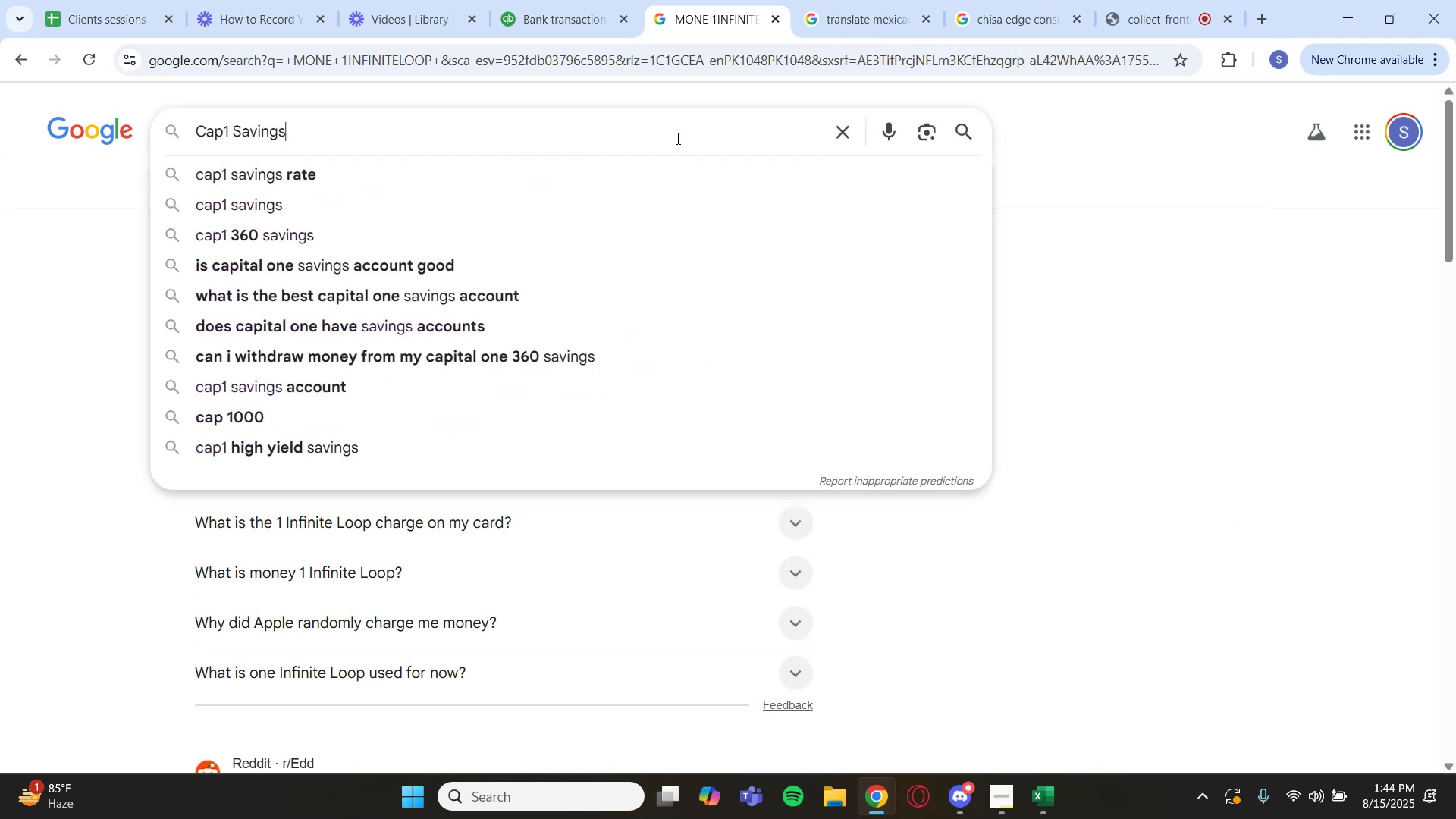 
key(Enter)
 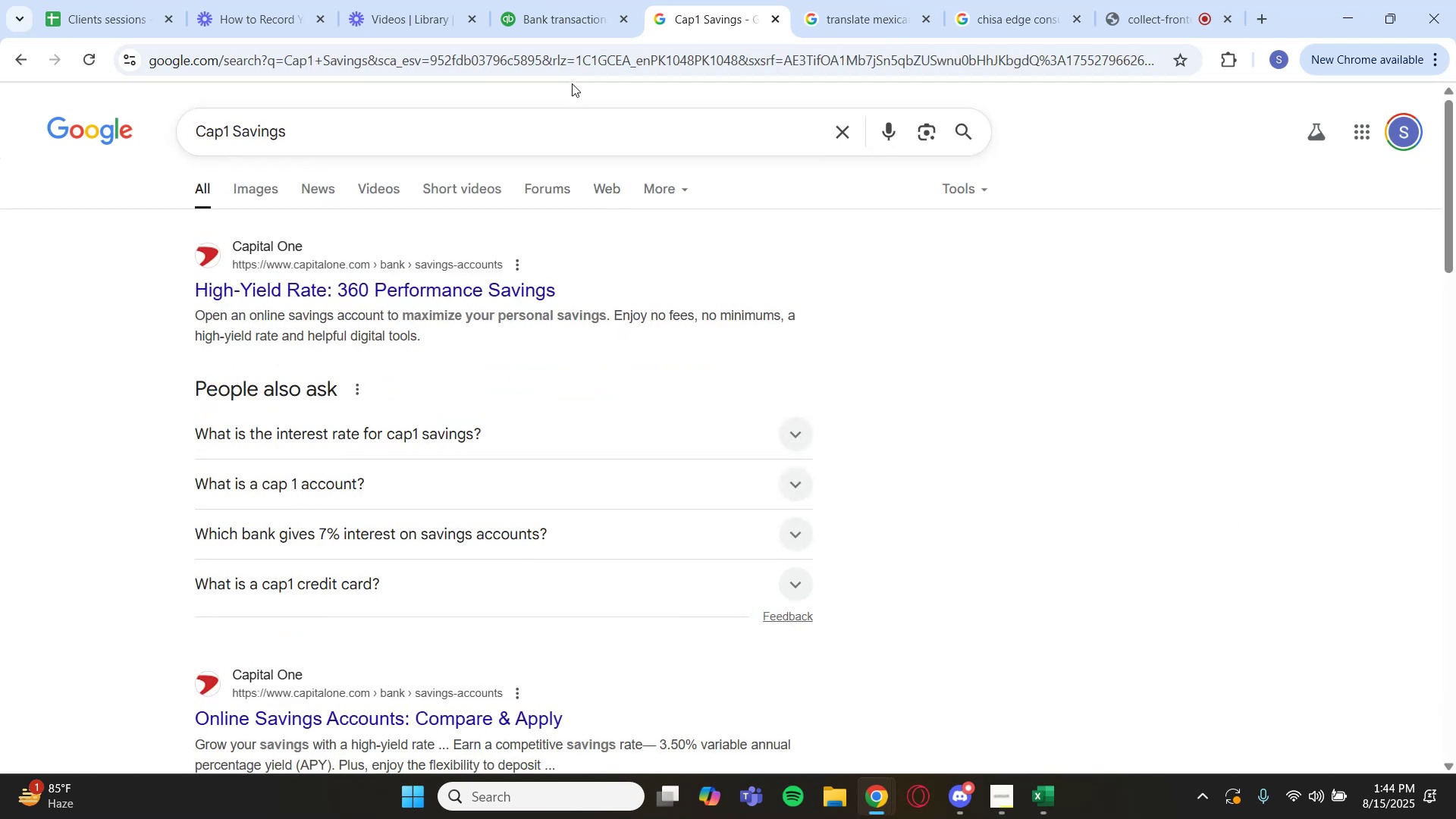 
left_click([573, 8])
 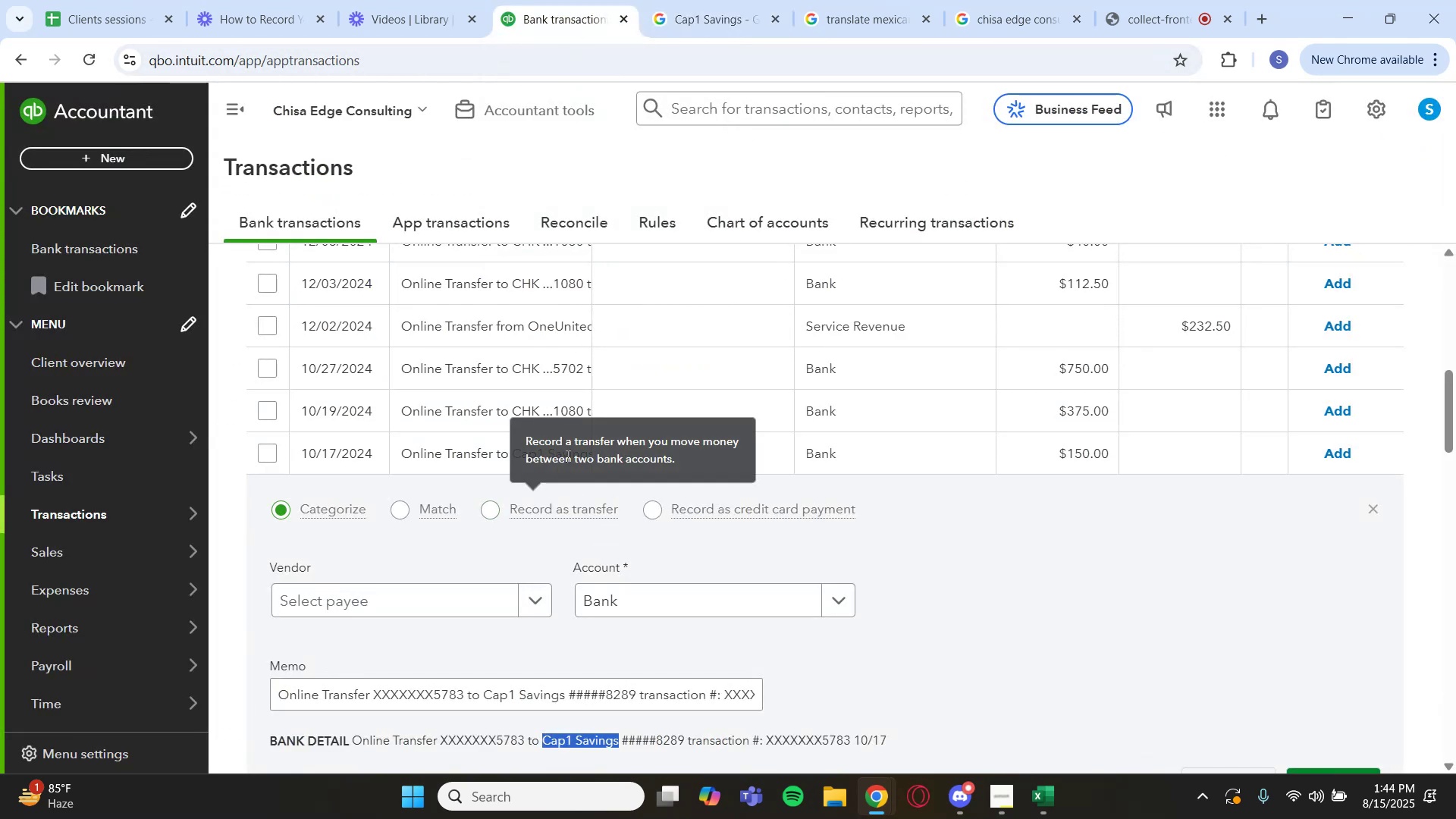 
scroll: coordinate [918, 448], scroll_direction: down, amount: 3.0
 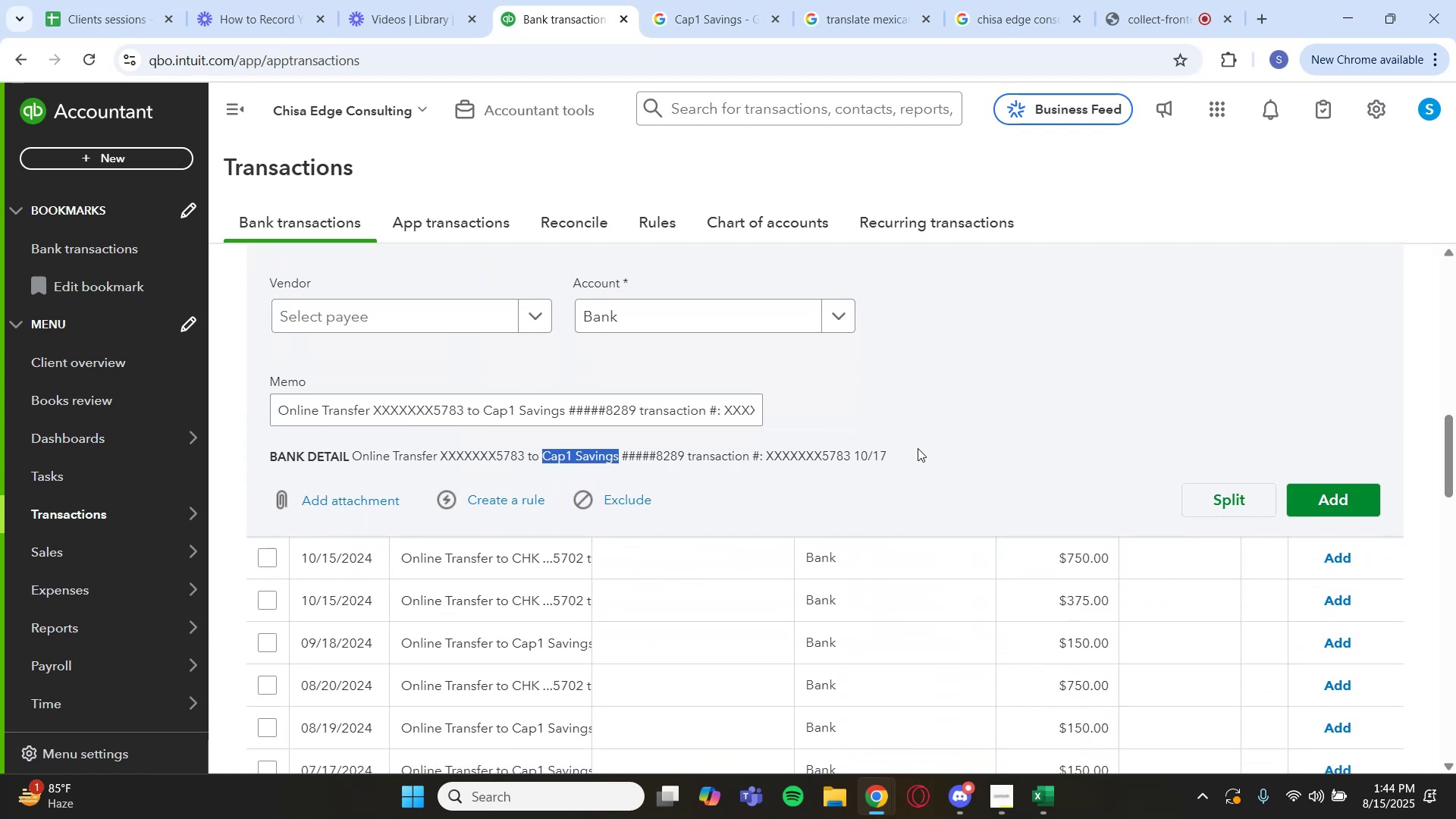 
scroll: coordinate [851, 399], scroll_direction: up, amount: 2.0
 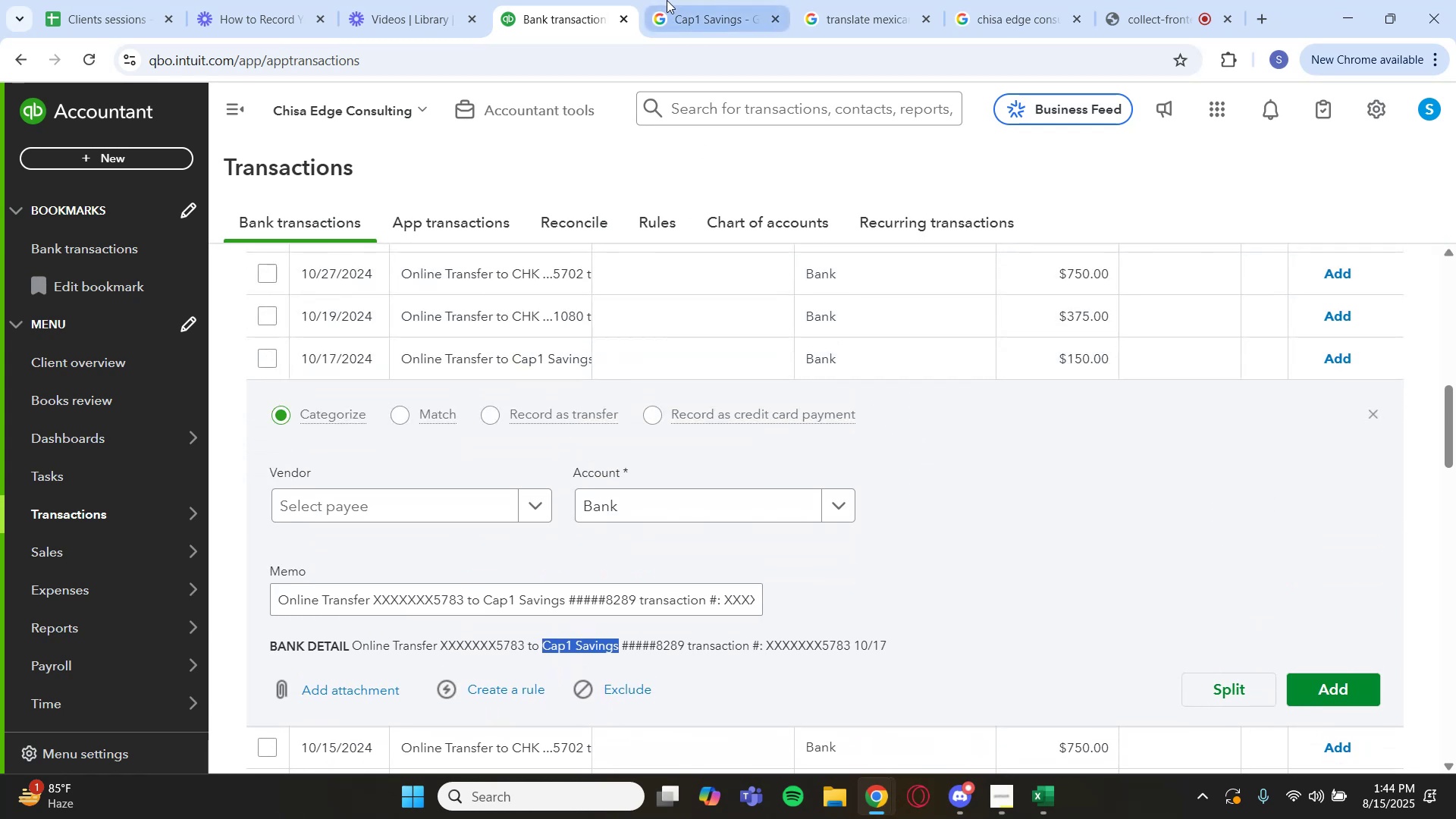 
left_click([673, 0])
 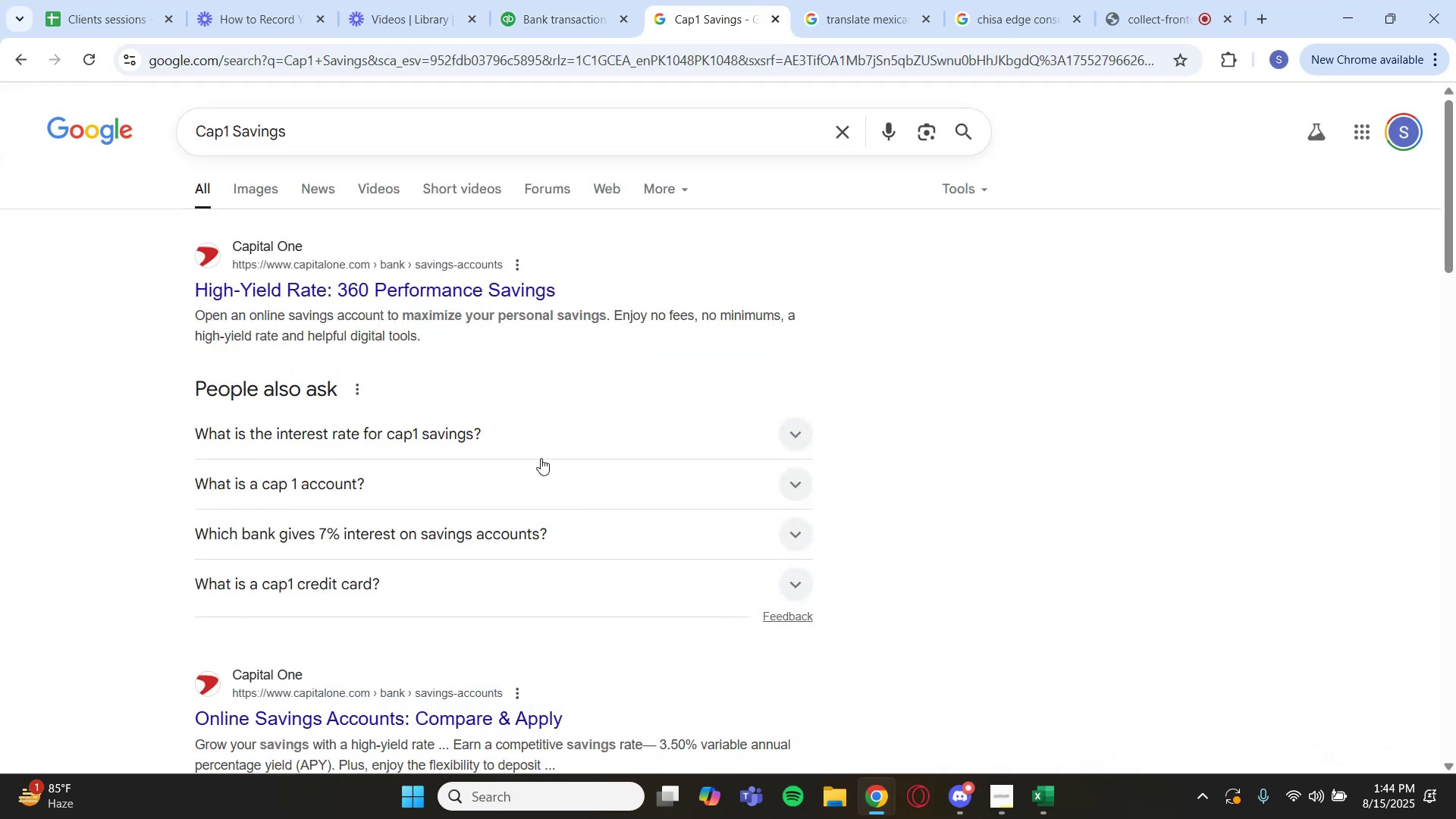 
scroll: coordinate [538, 469], scroll_direction: down, amount: 1.0
 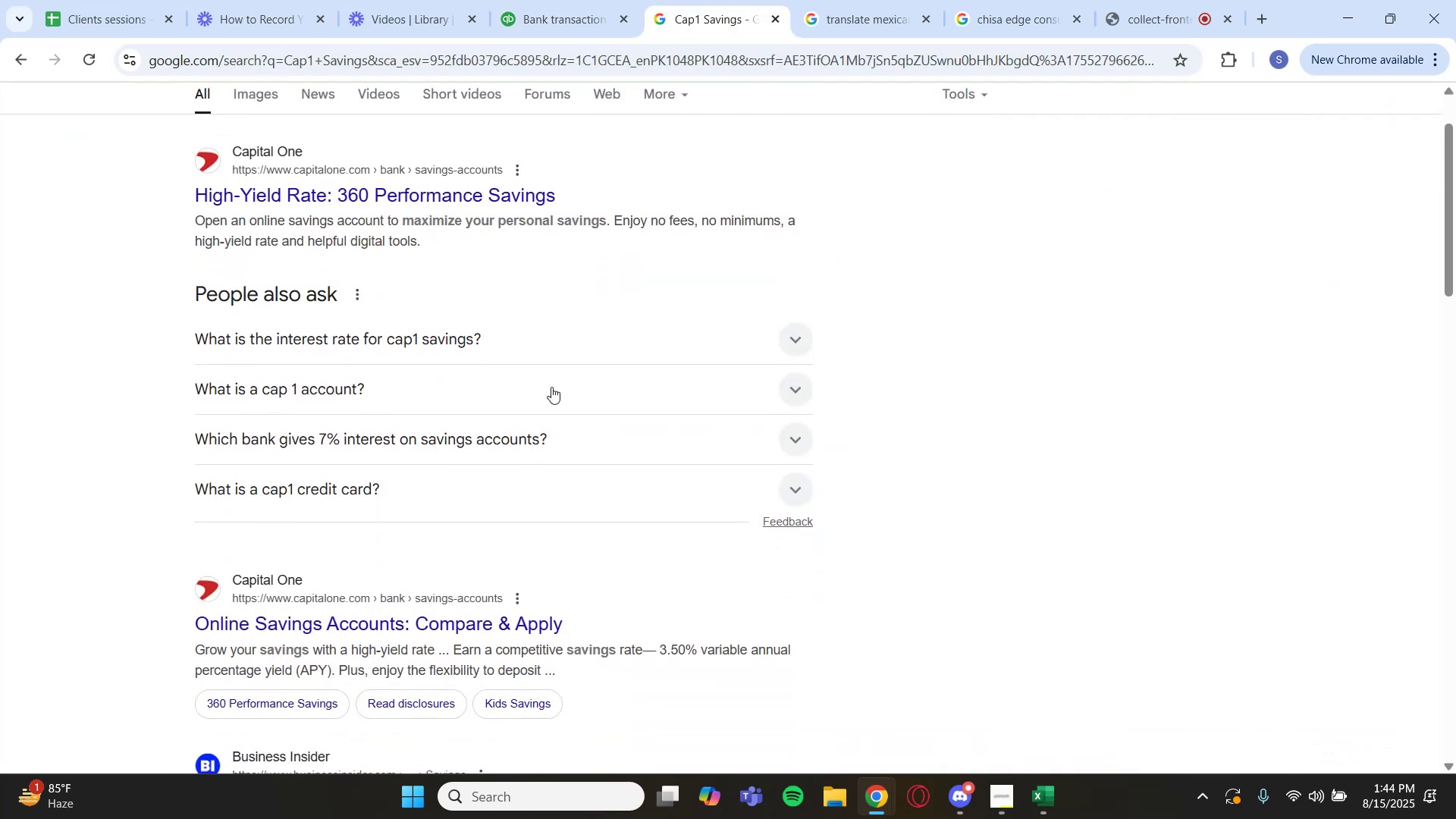 
left_click([553, 382])
 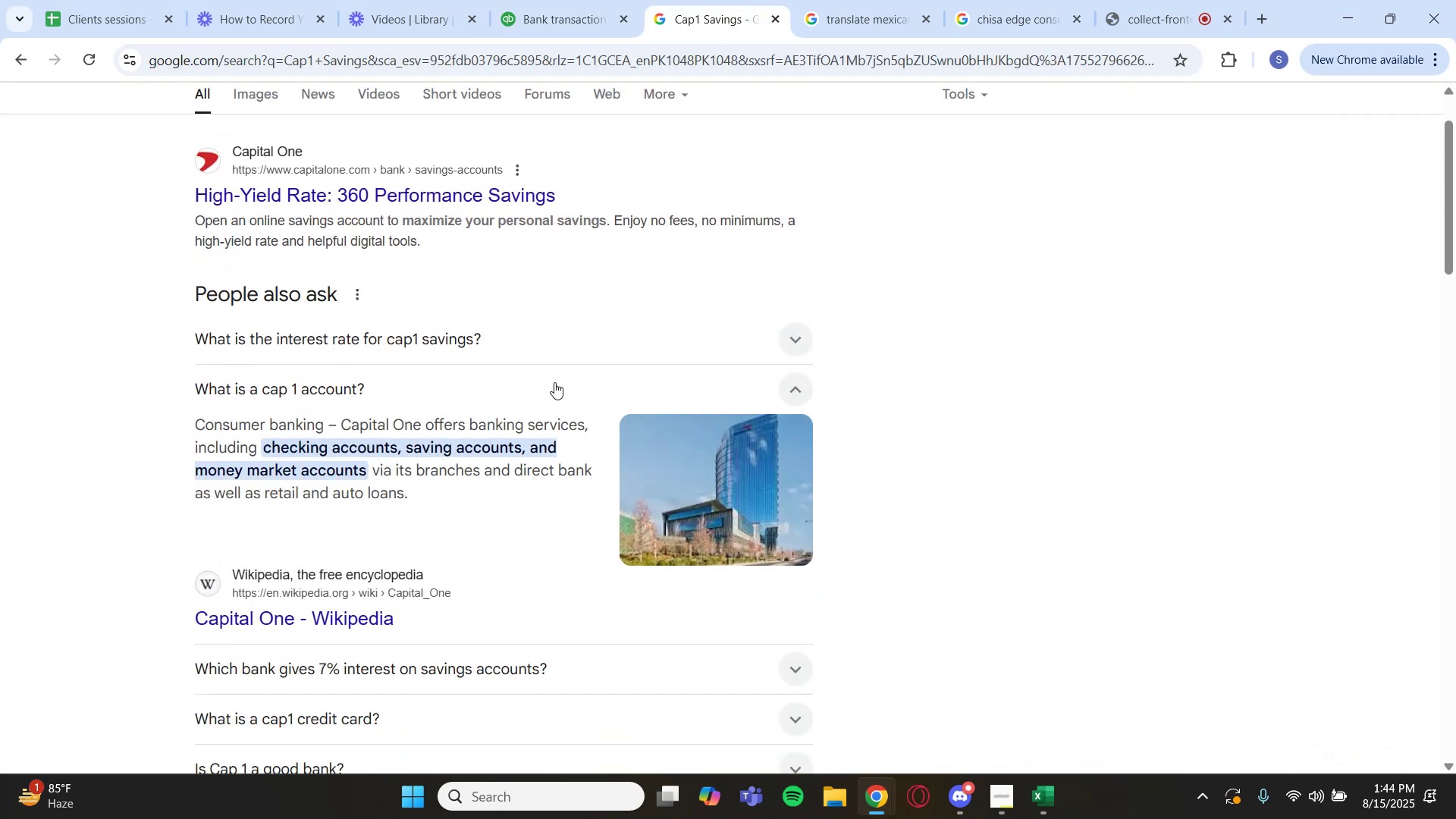 
left_click([554, 382])
 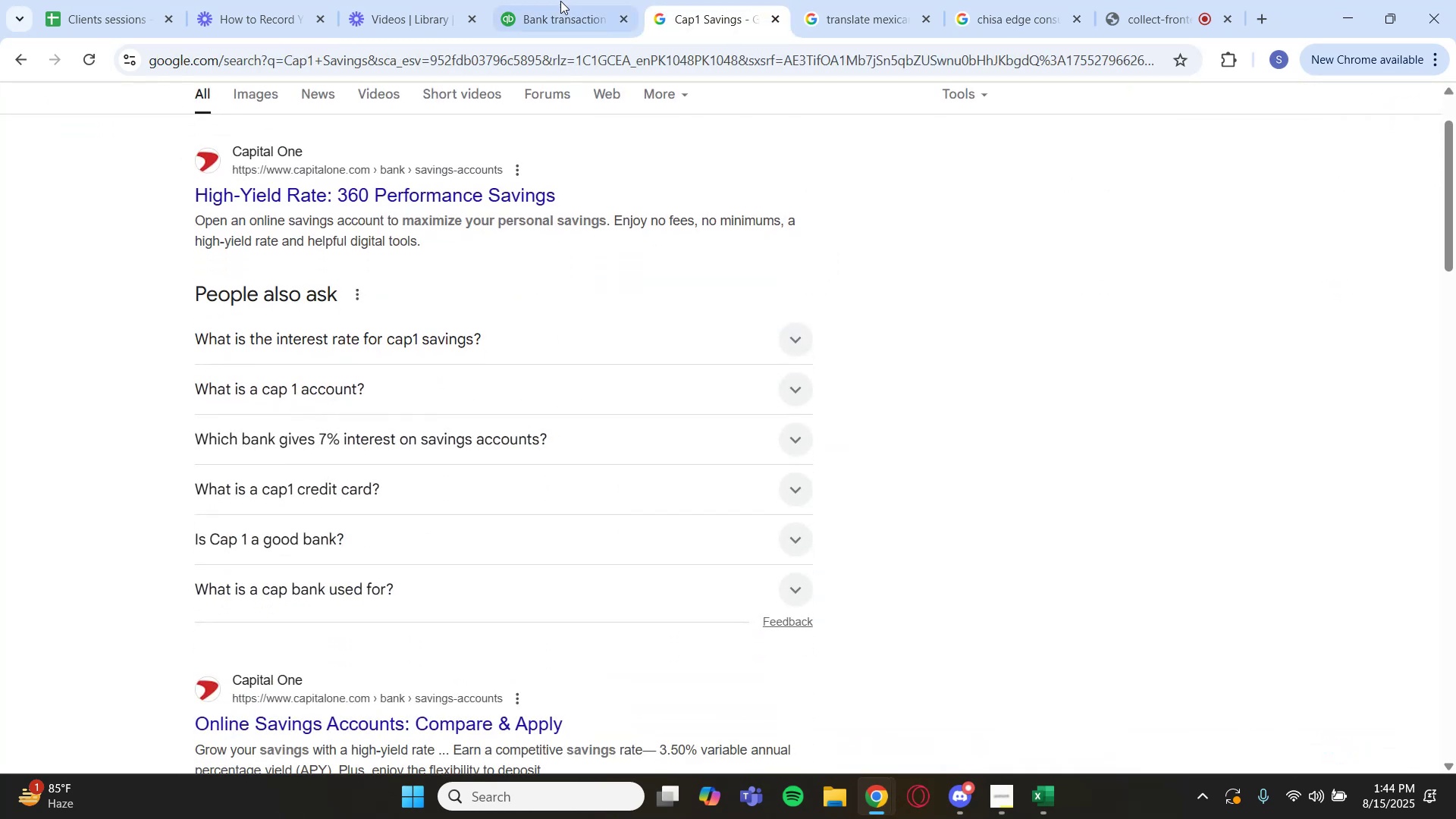 
left_click([560, 0])
 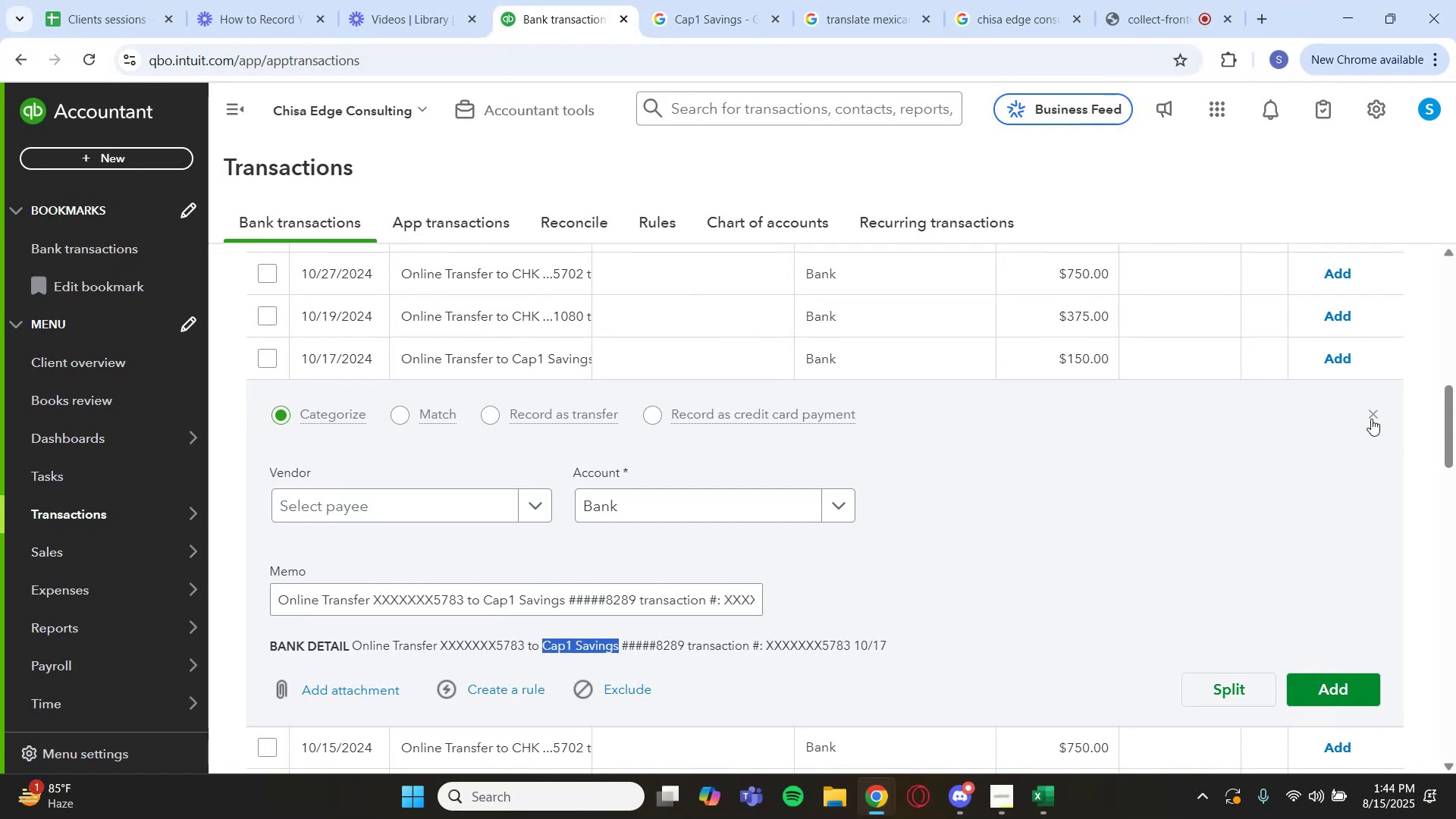 
wait(5.9)
 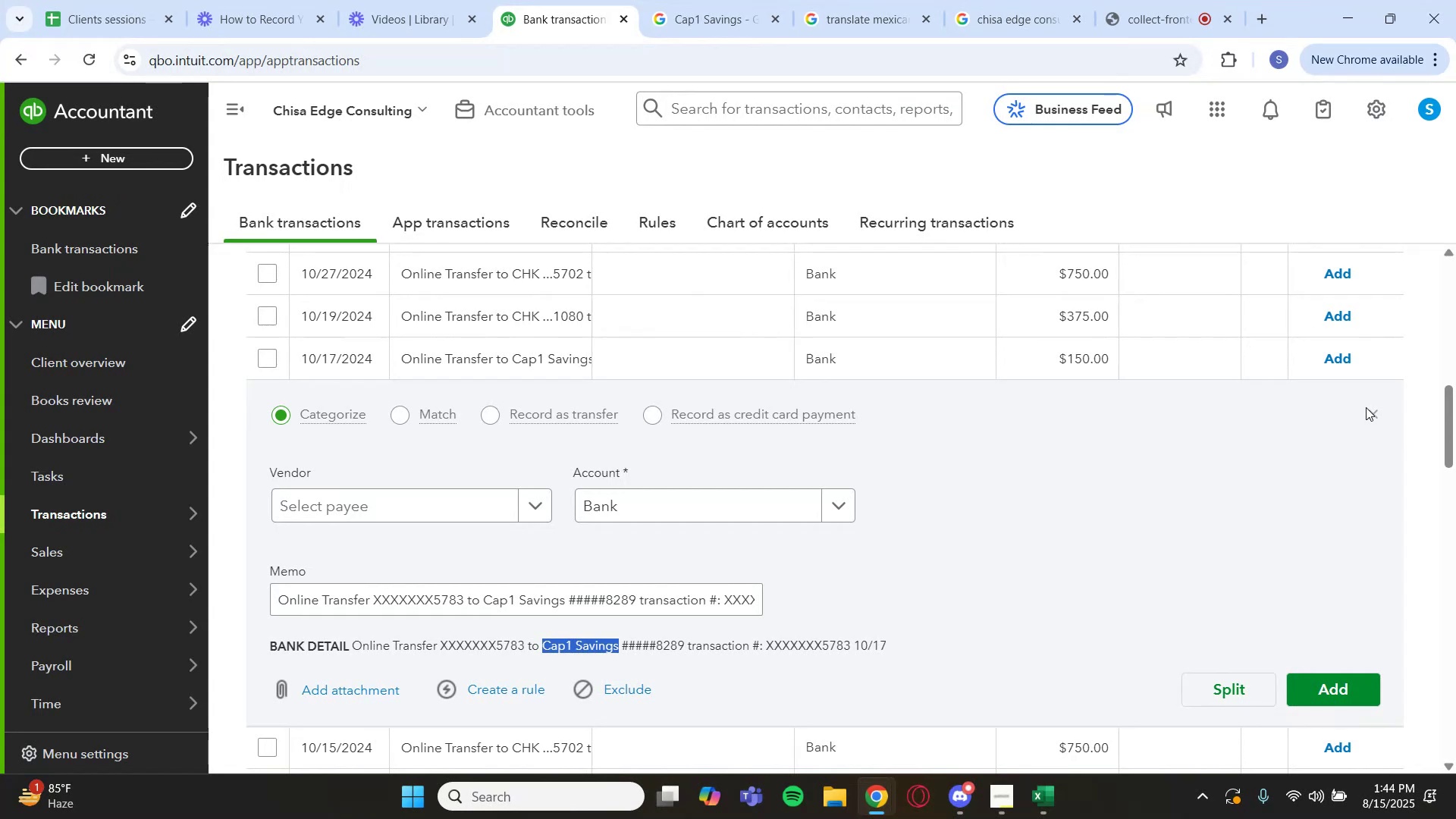 
left_click([1371, 419])
 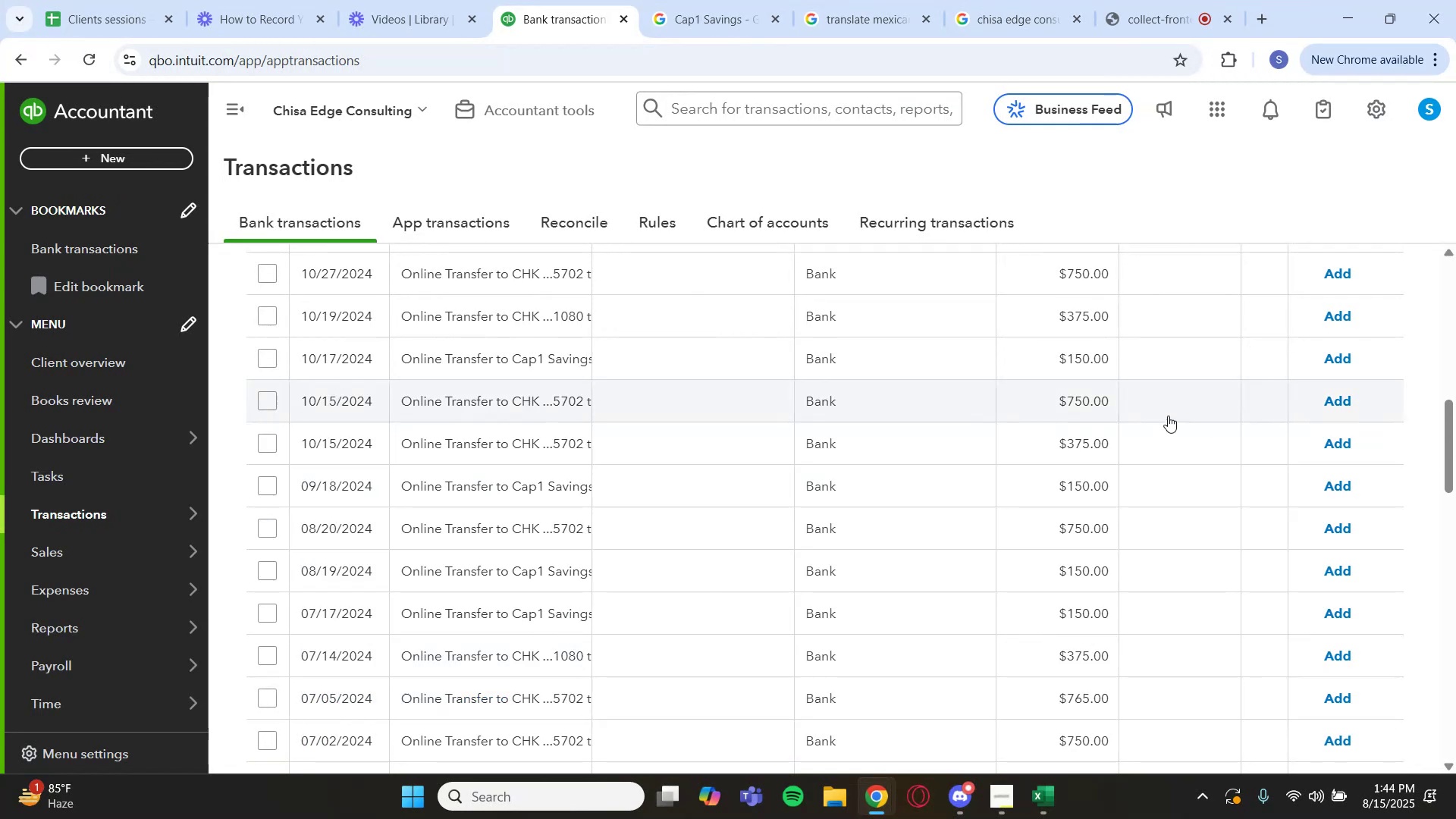 
scroll: coordinate [1069, 413], scroll_direction: up, amount: 3.0
 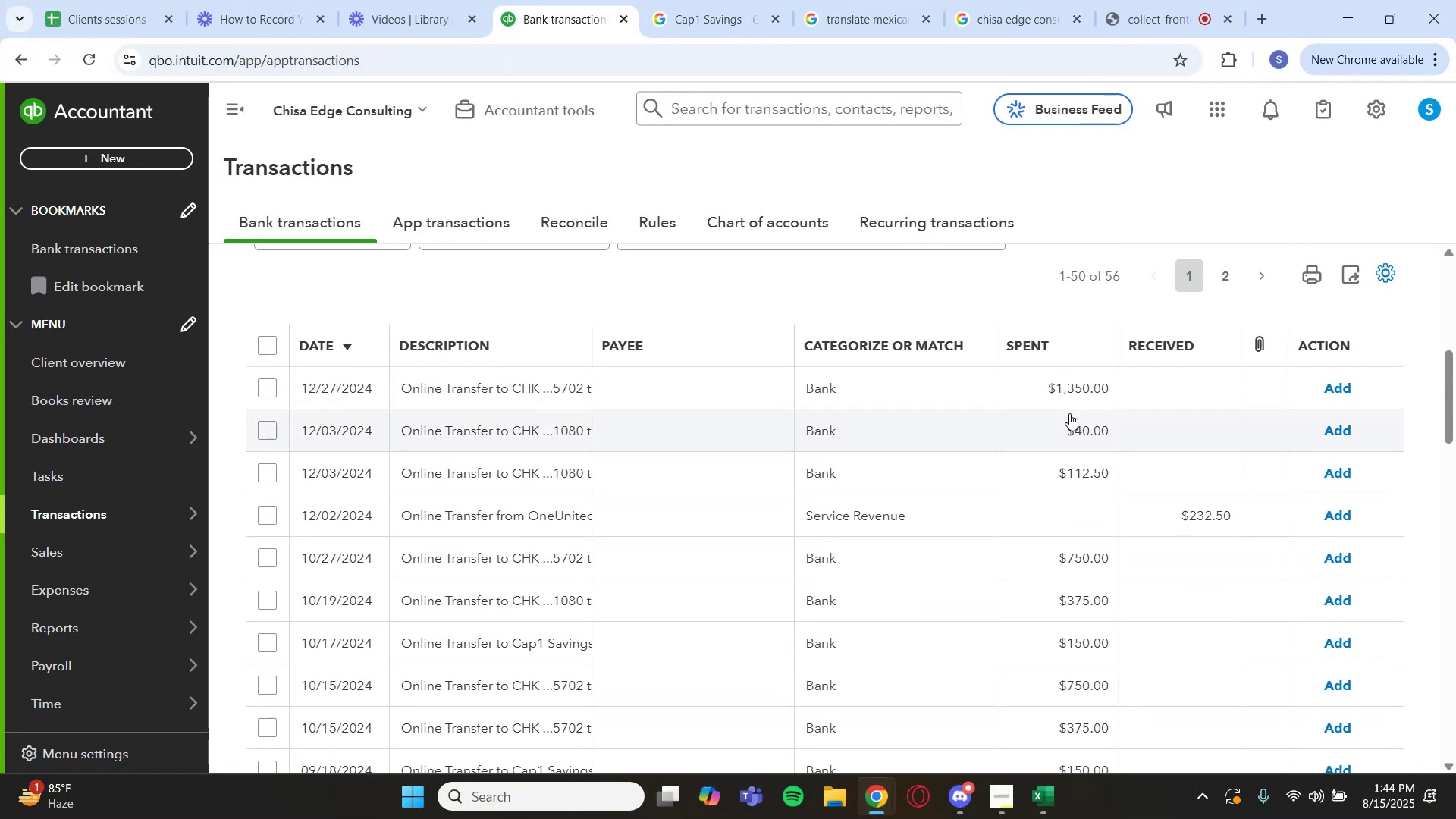 
scroll: coordinate [1067, 439], scroll_direction: down, amount: 19.0
 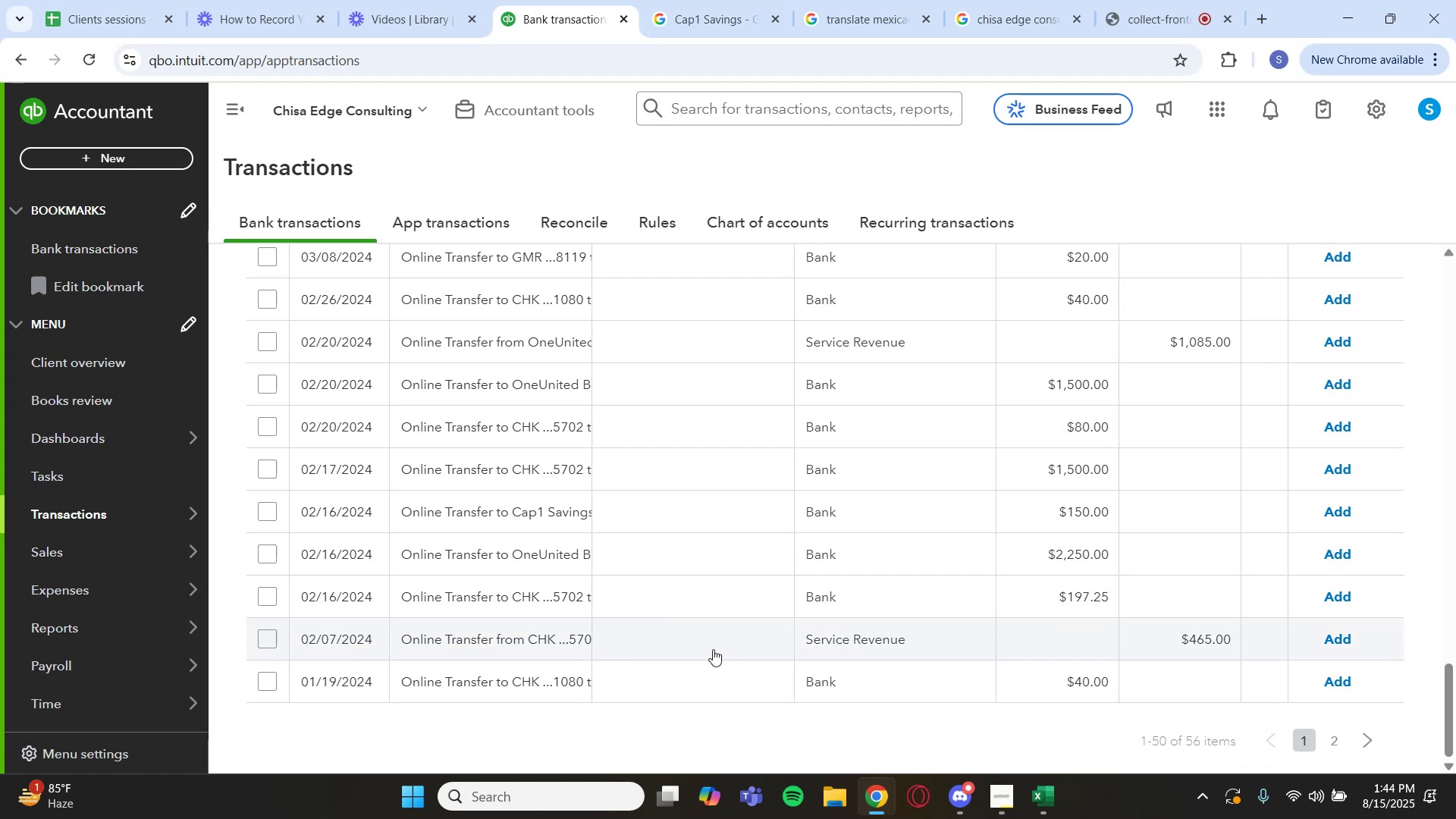 
wait(5.42)
 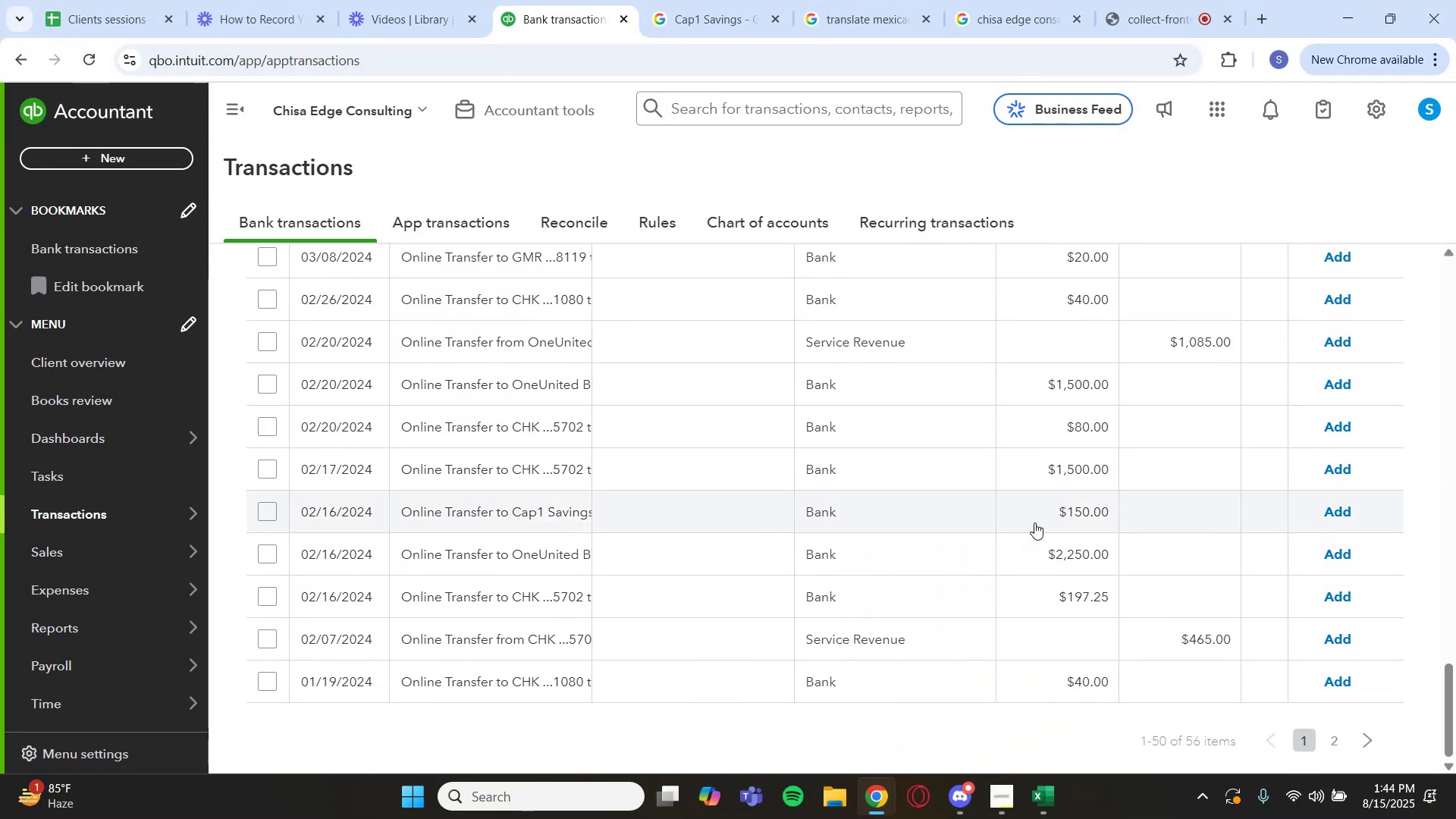 
left_click([259, 639])
 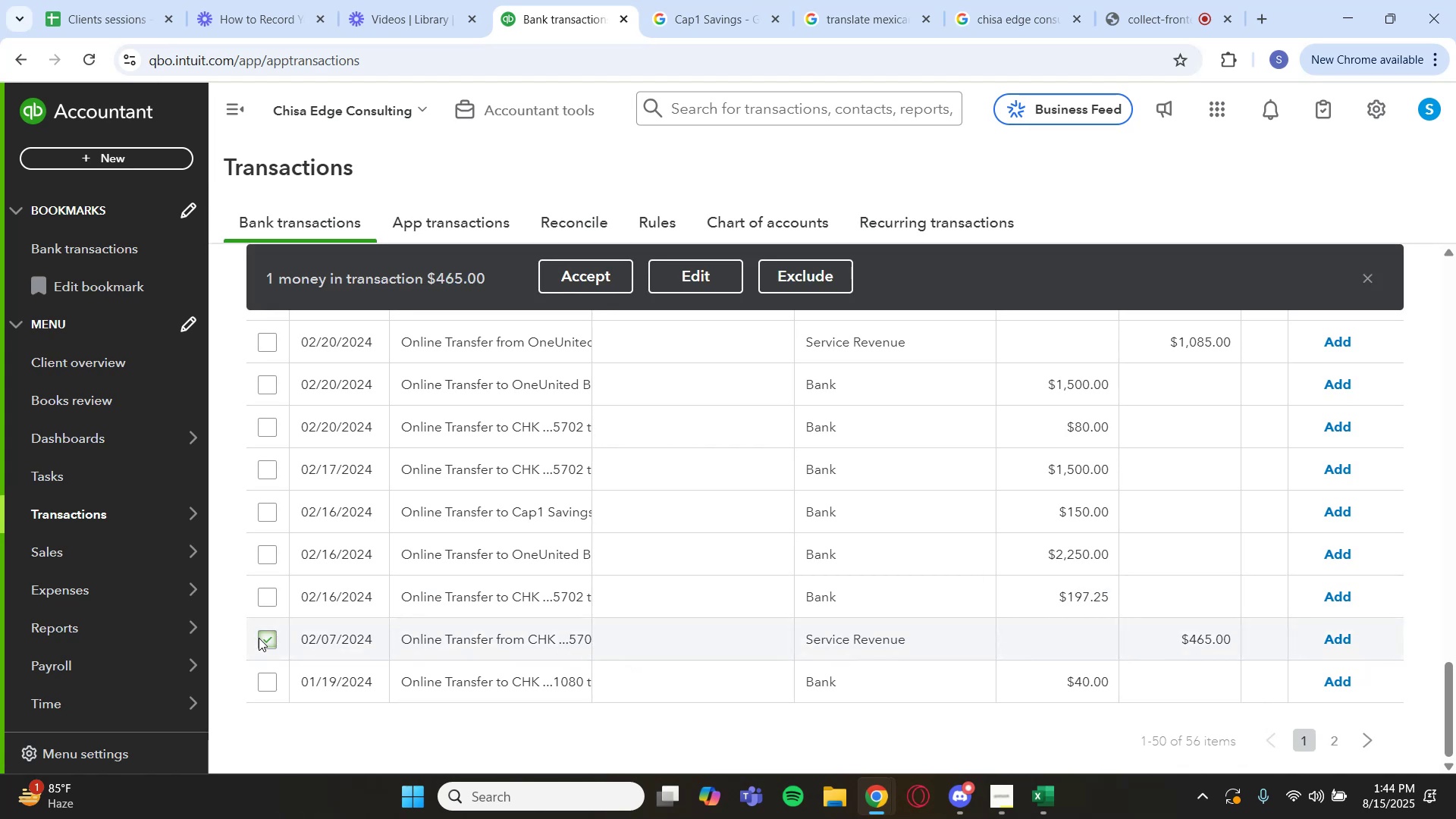 
scroll: coordinate [269, 623], scroll_direction: up, amount: 2.0
 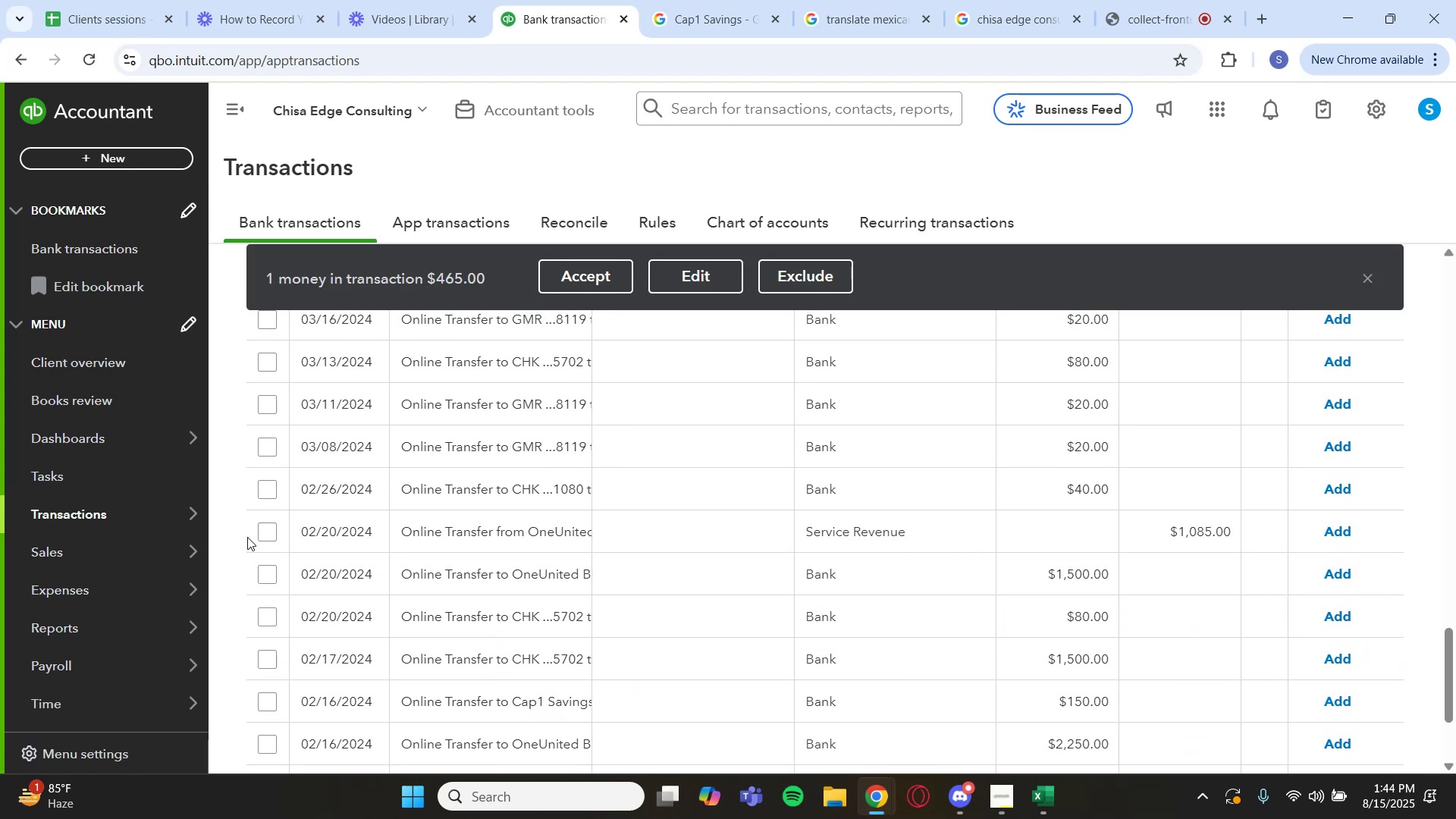 
left_click([268, 534])
 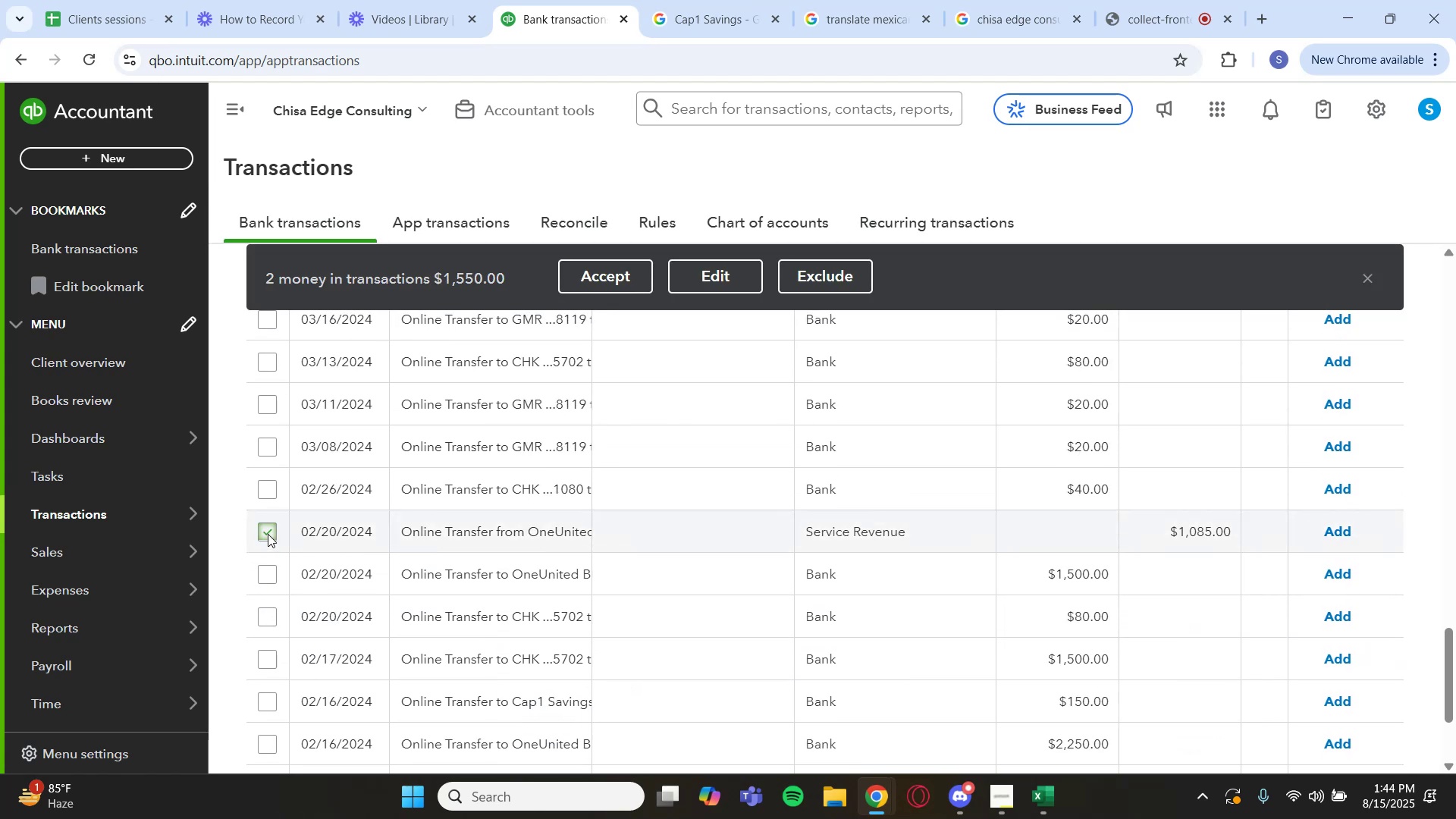 
scroll: coordinate [268, 533], scroll_direction: up, amount: 16.0
 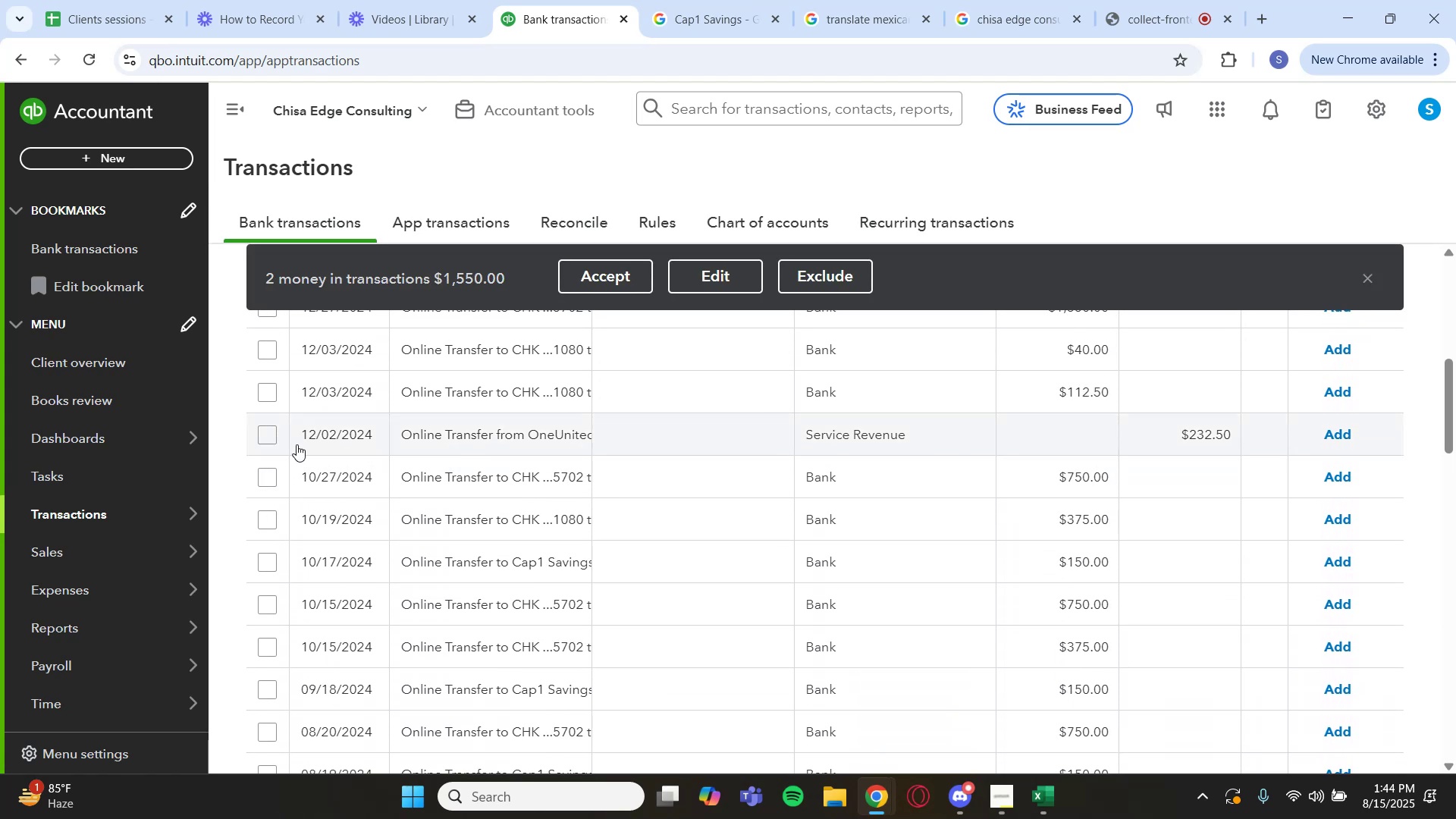 
left_click([272, 442])
 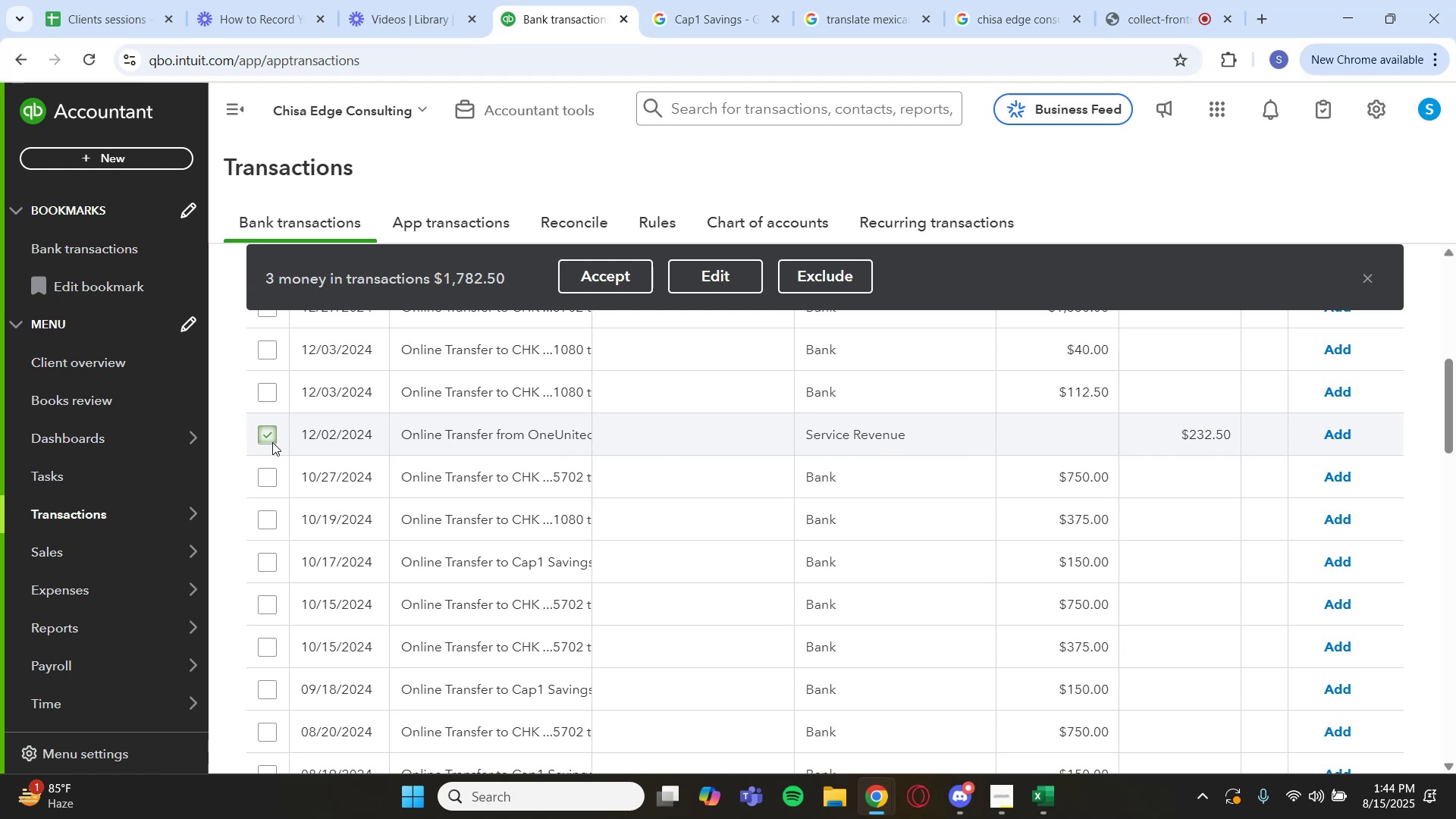 
scroll: coordinate [272, 442], scroll_direction: up, amount: 3.0
 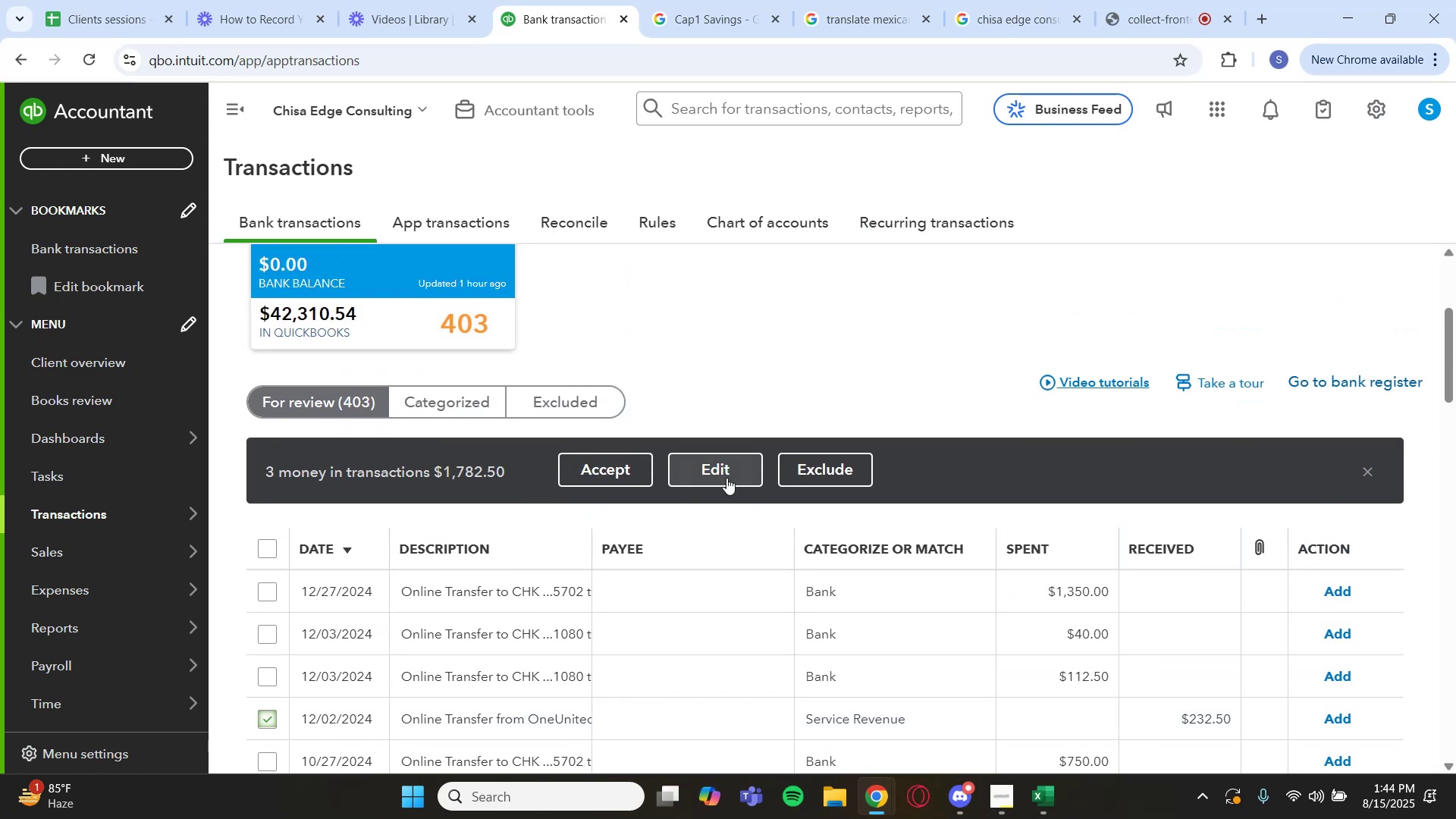 
left_click([726, 478])
 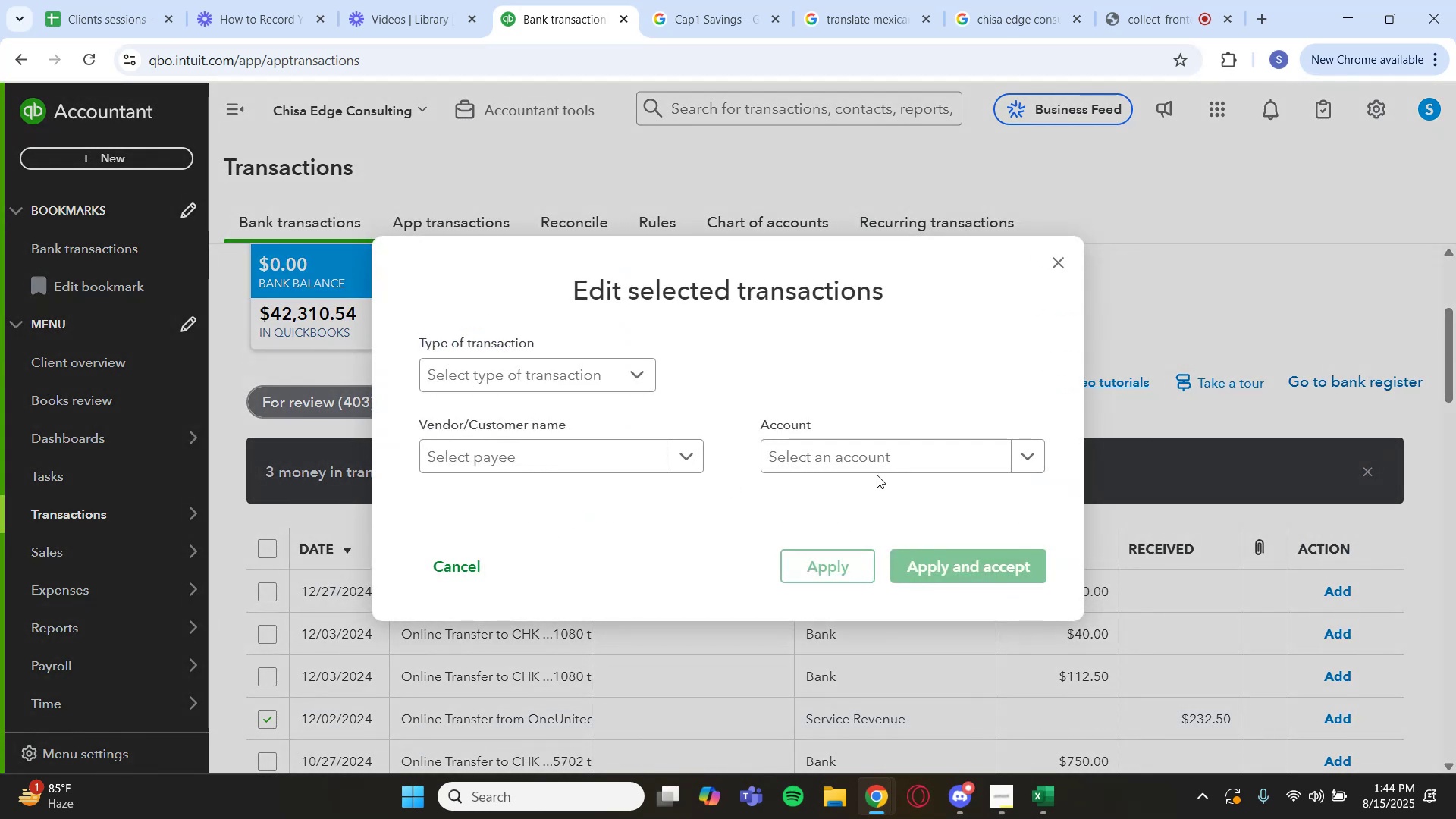 
double_click([890, 463])
 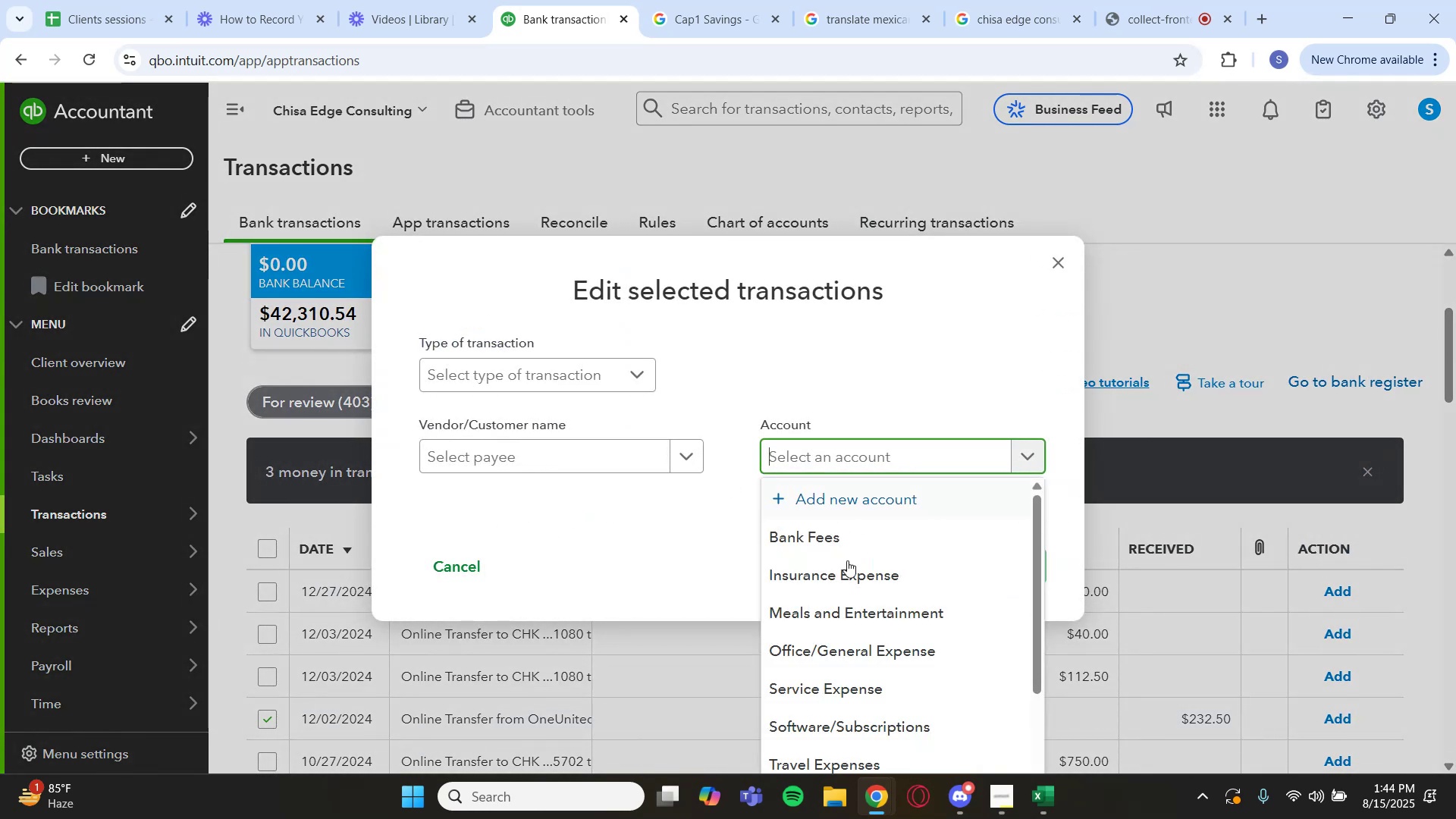 
scroll: coordinate [872, 628], scroll_direction: down, amount: 3.0
 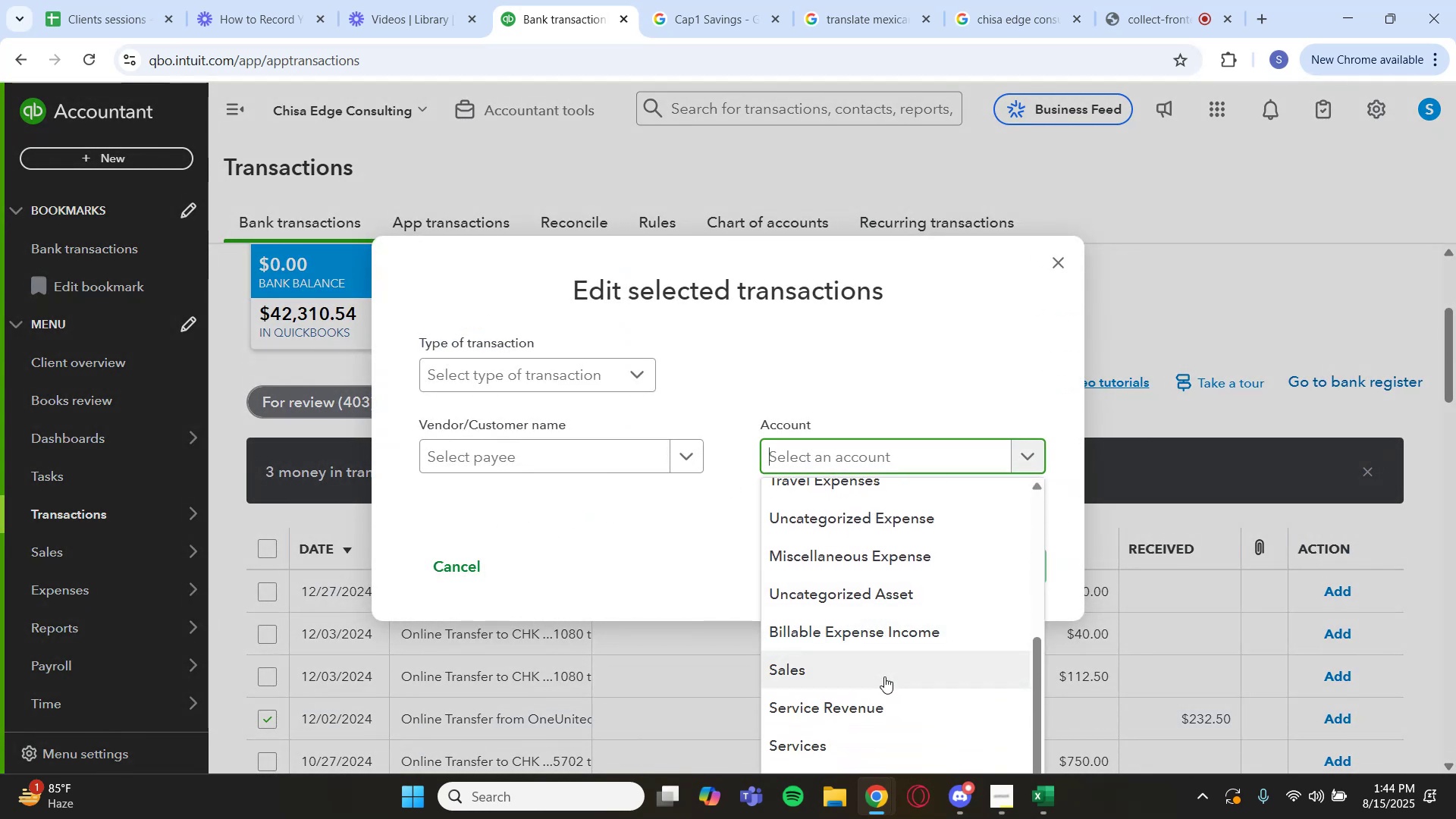 
left_click([882, 701])
 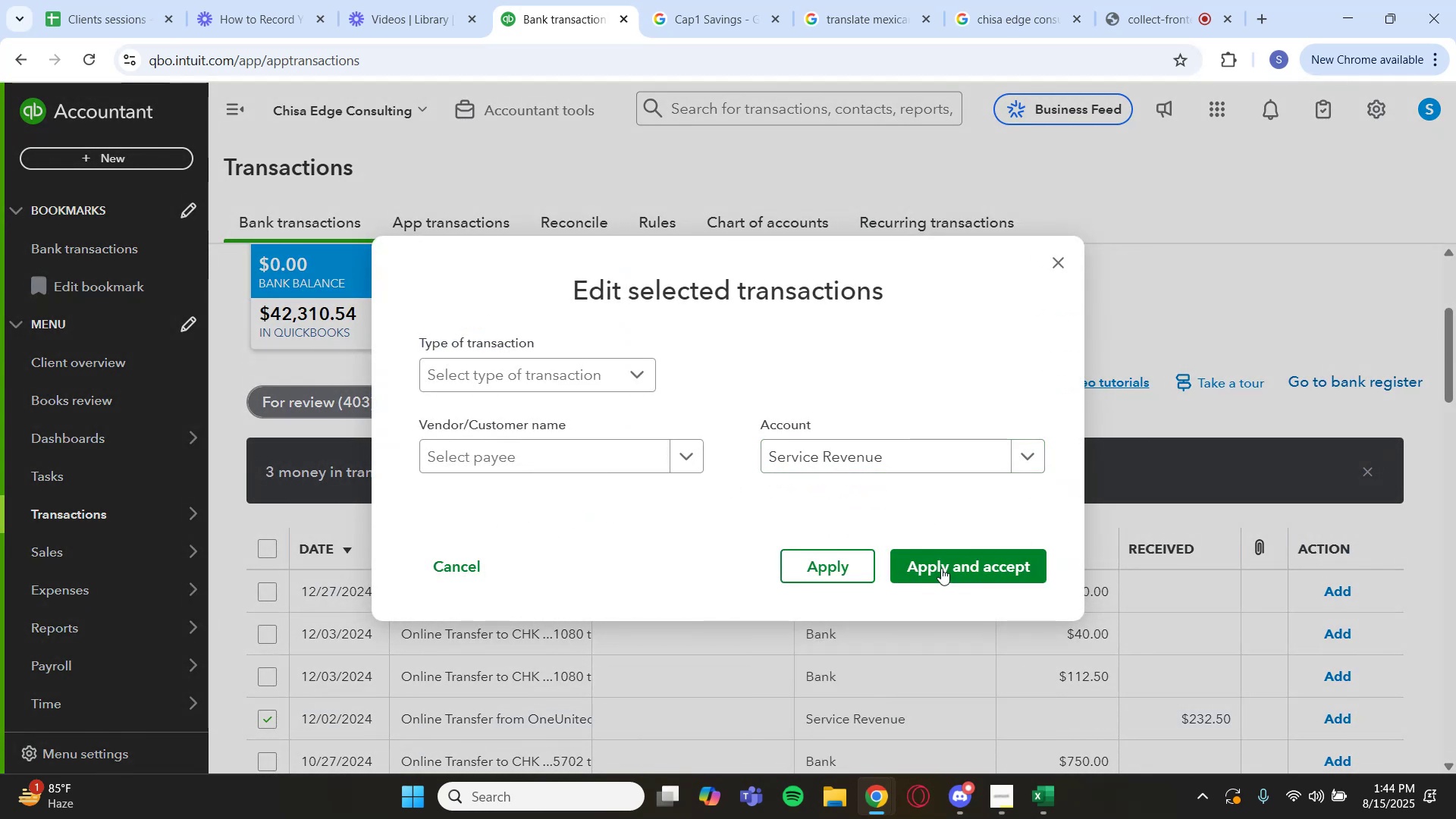 
left_click([943, 566])
 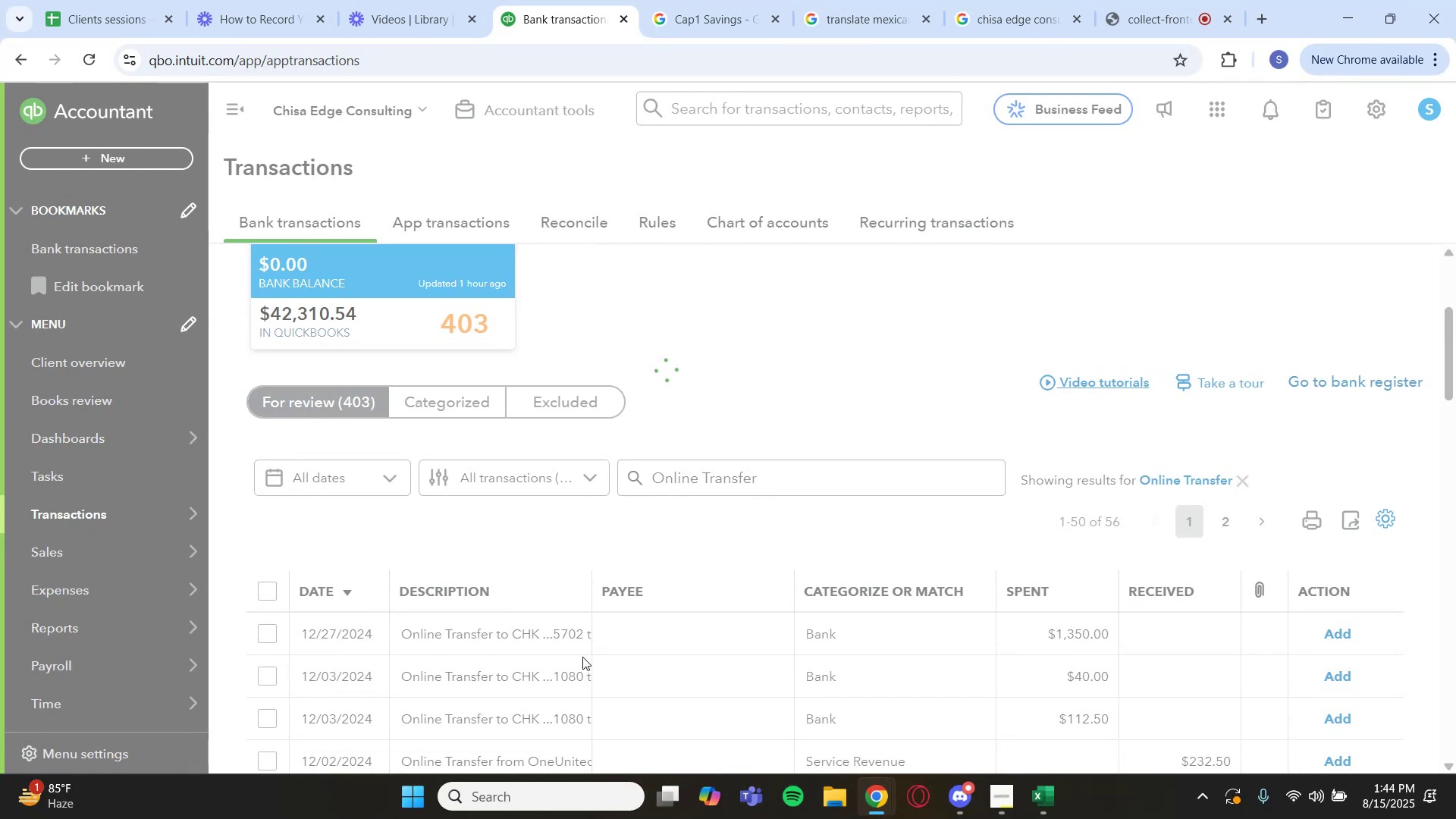 
wait(6.5)
 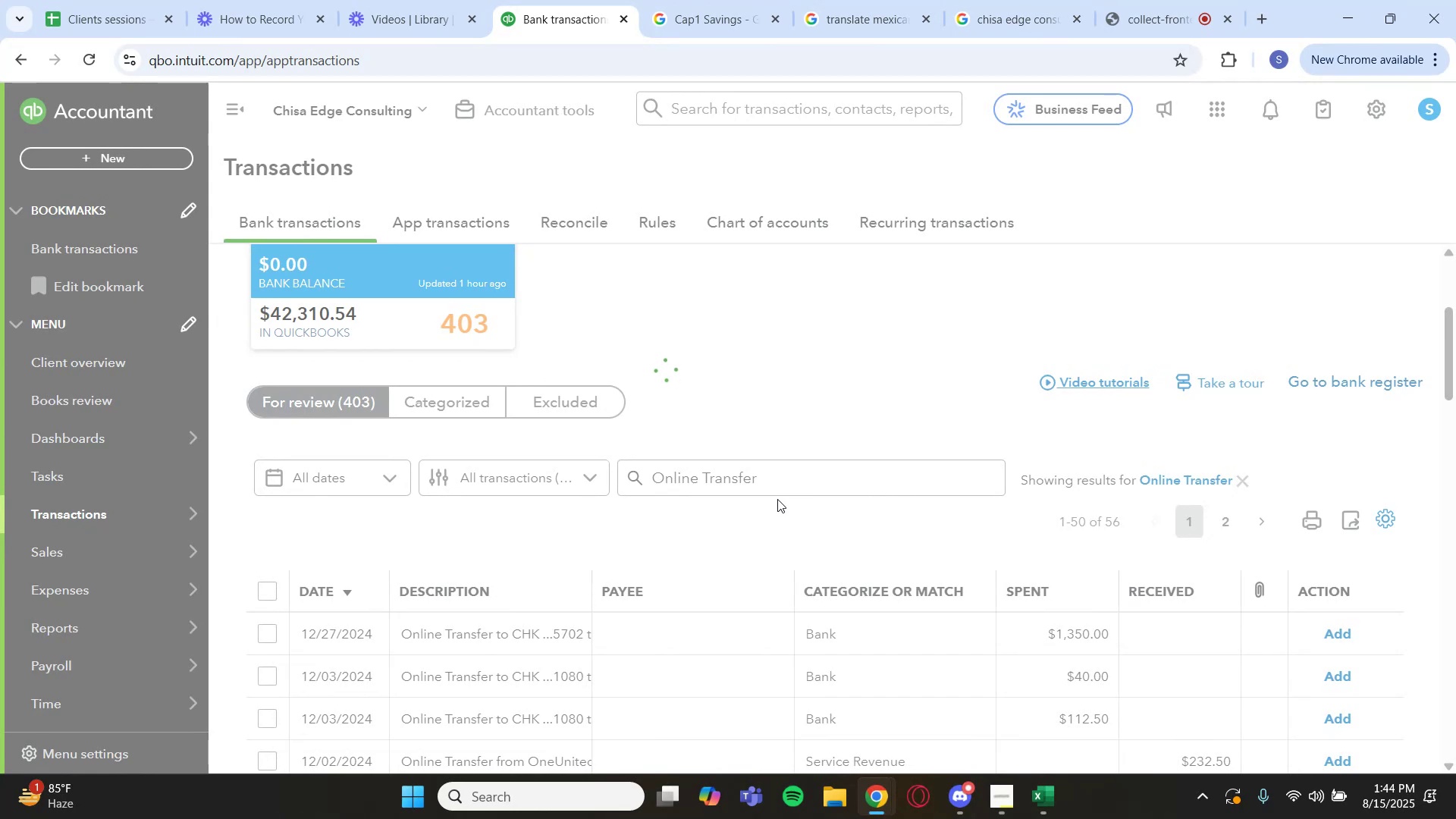 
scroll: coordinate [633, 613], scroll_direction: down, amount: 5.0
 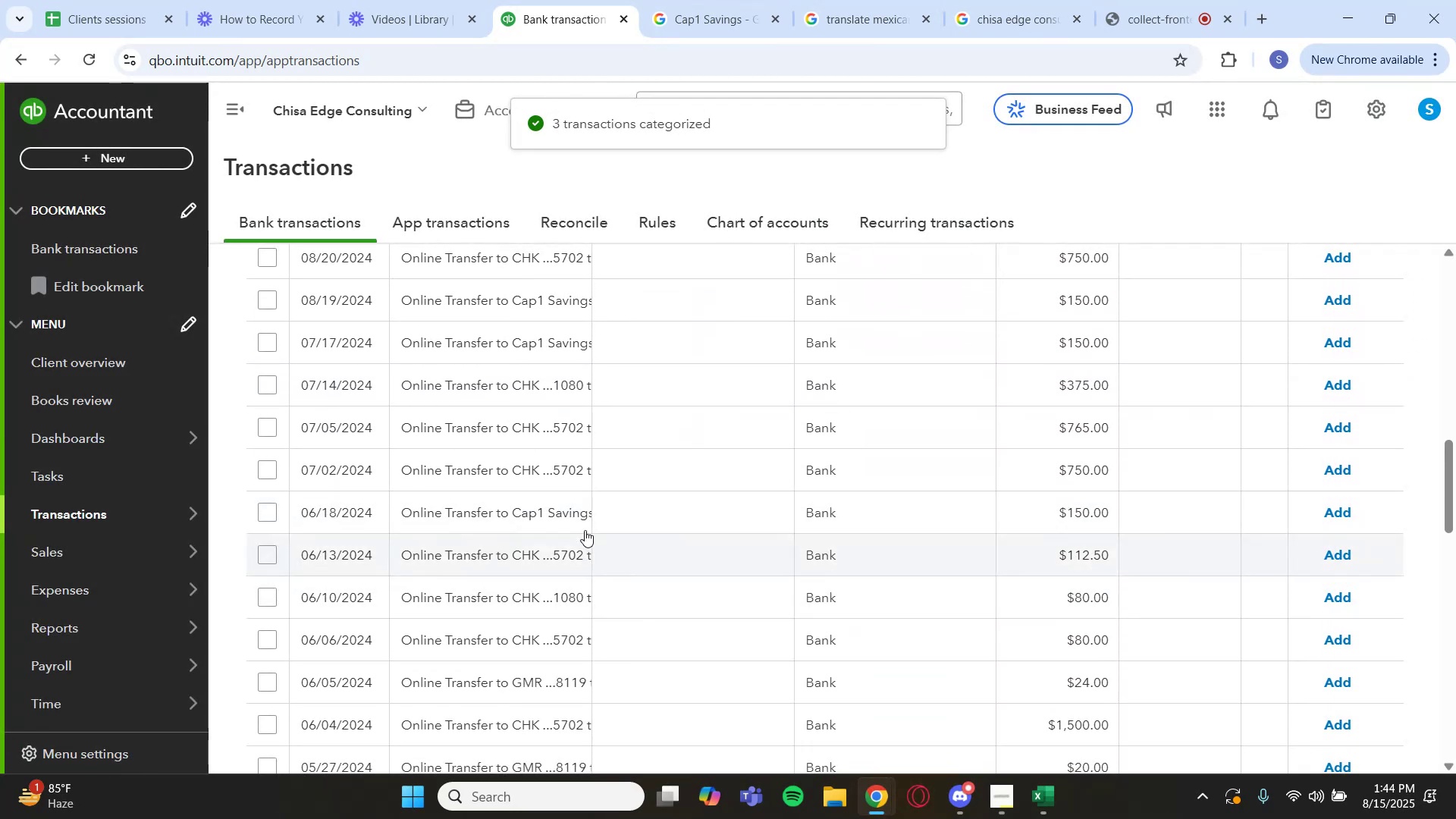 
left_click([566, 467])
 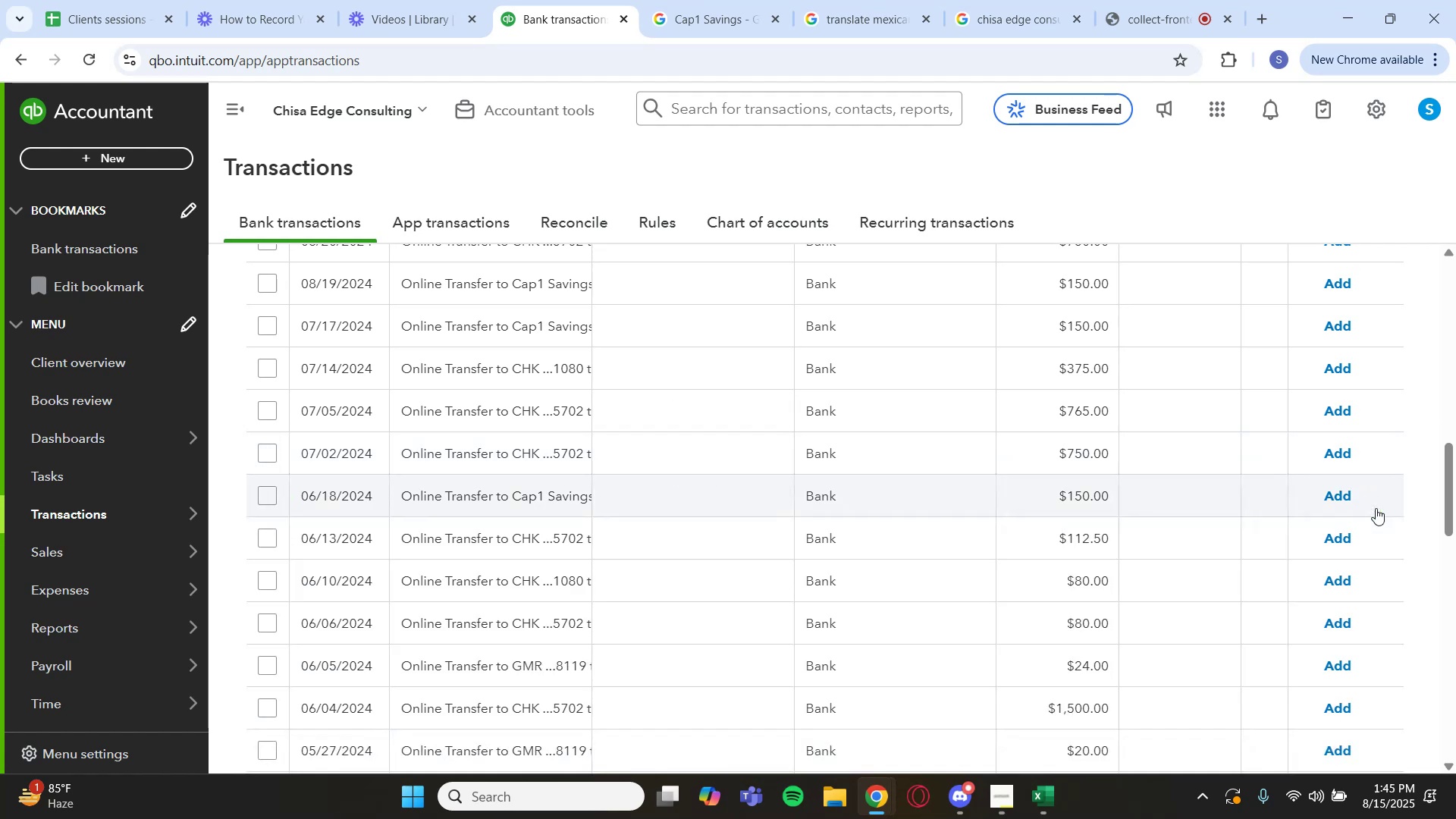 
wait(5.99)
 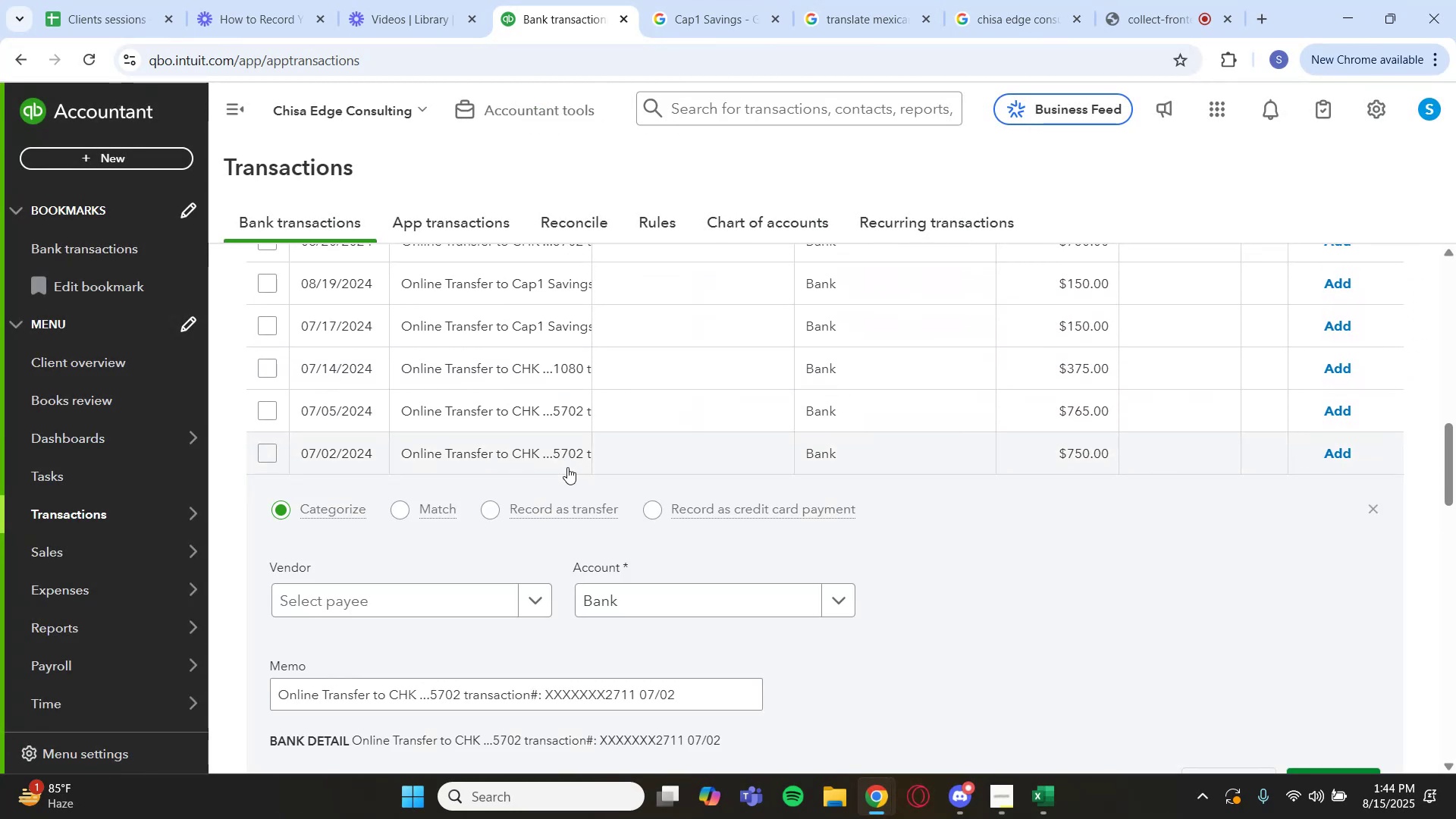 
scroll: coordinate [557, 568], scroll_direction: down, amount: 2.0
 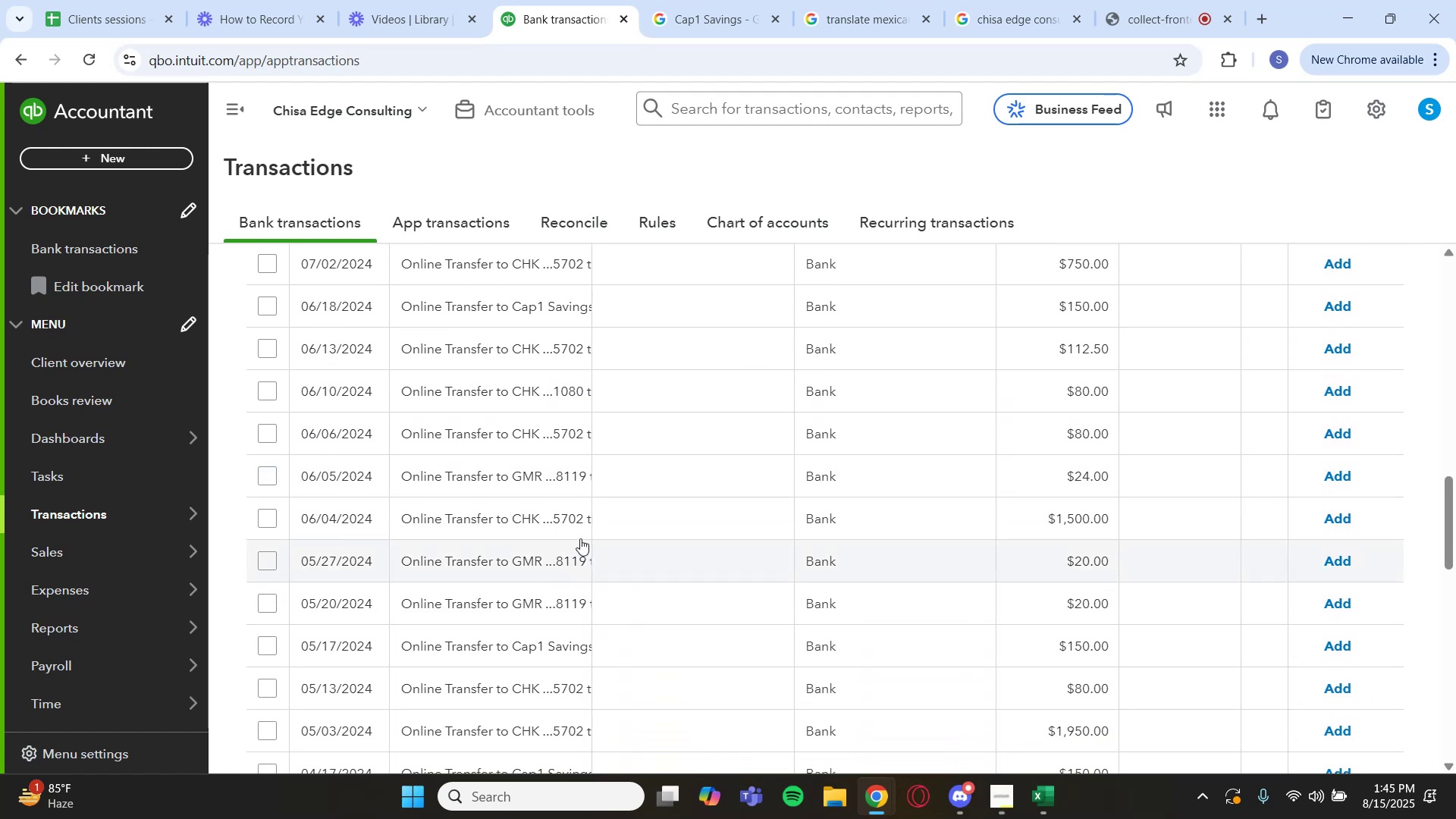 
left_click([576, 512])
 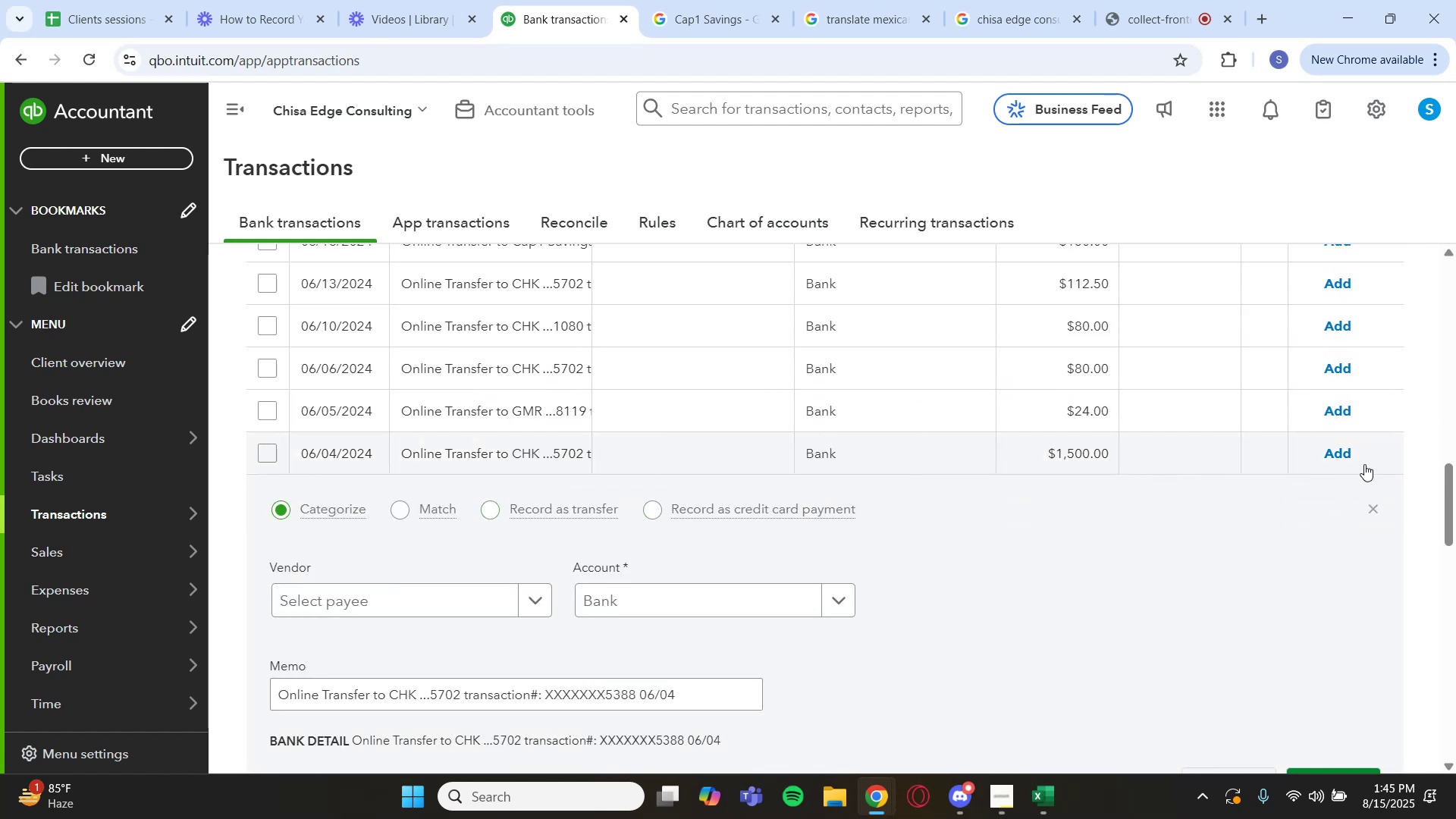 
left_click([1373, 504])
 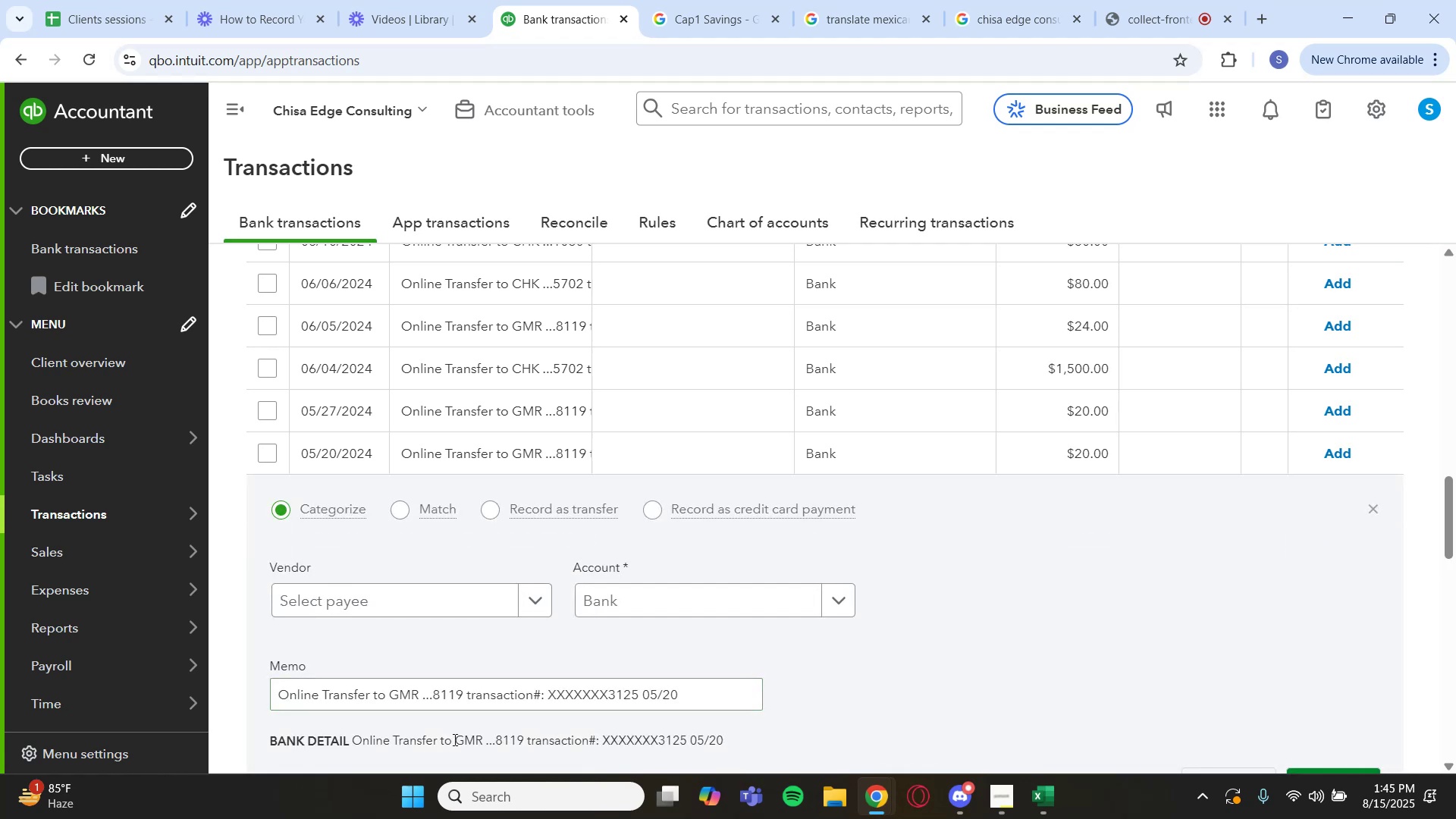 
left_click_drag(start_coordinate=[453, 739], to_coordinate=[522, 745])
 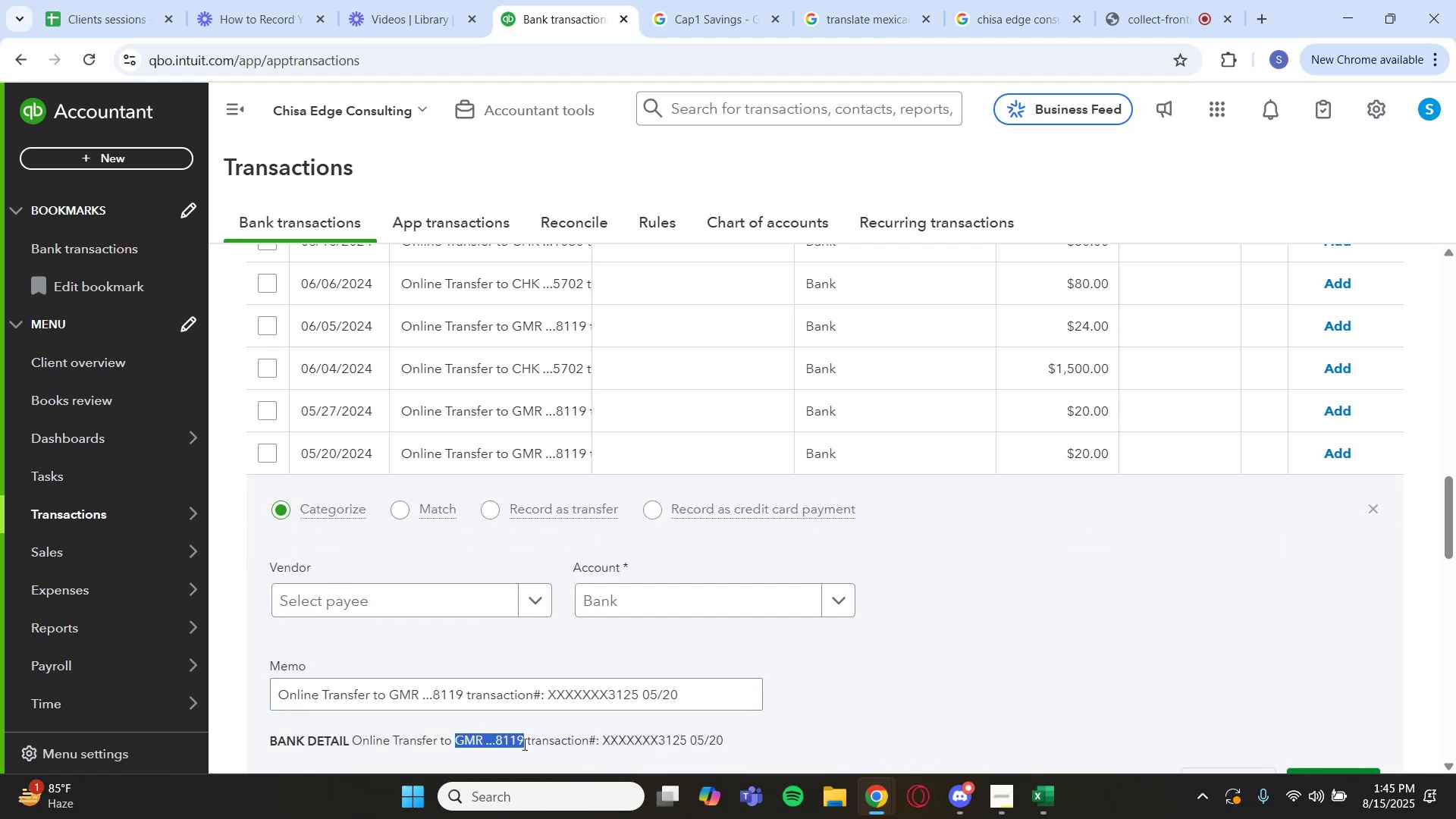 
key(Control+C)
 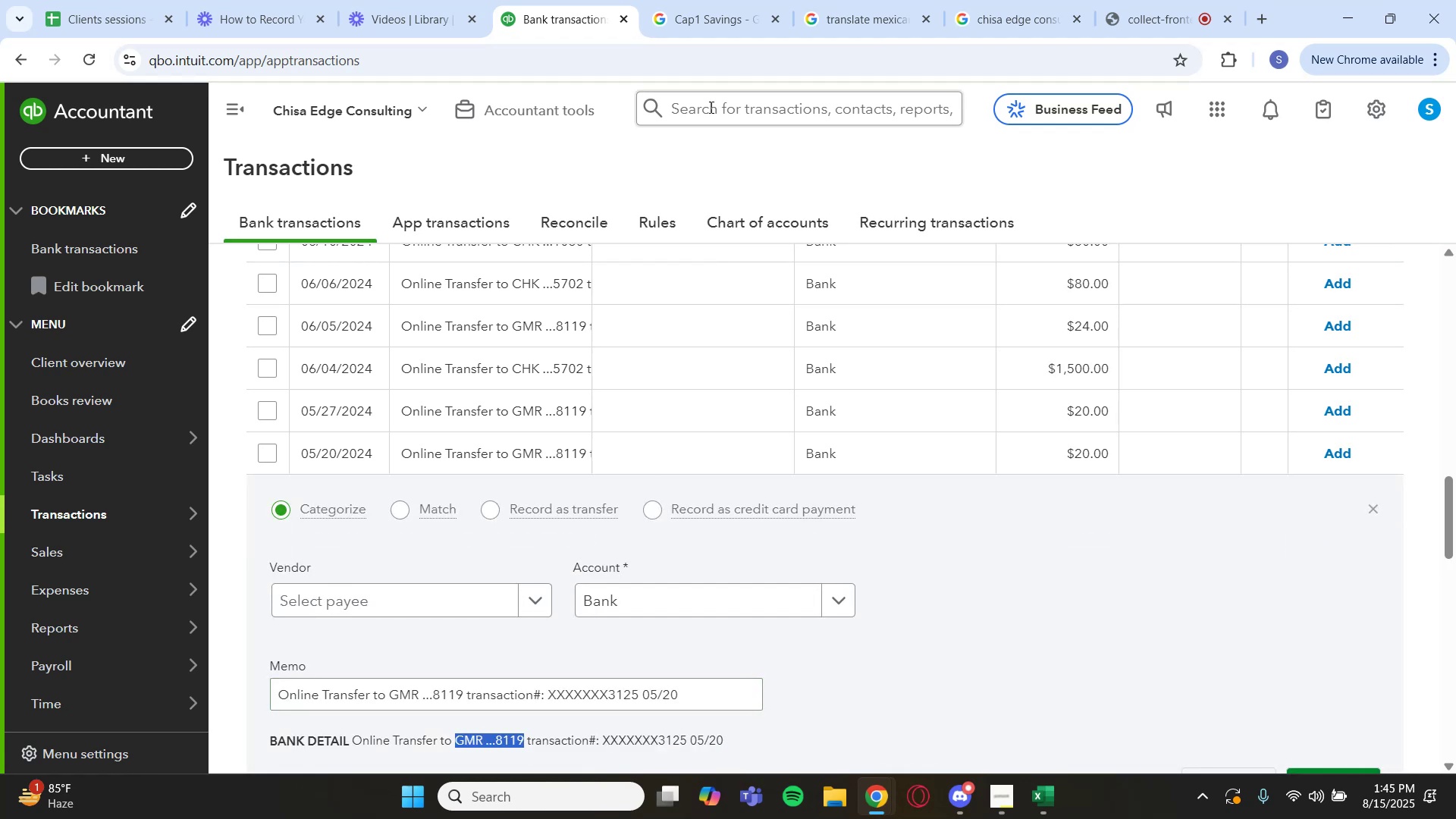 
left_click([723, 13])
 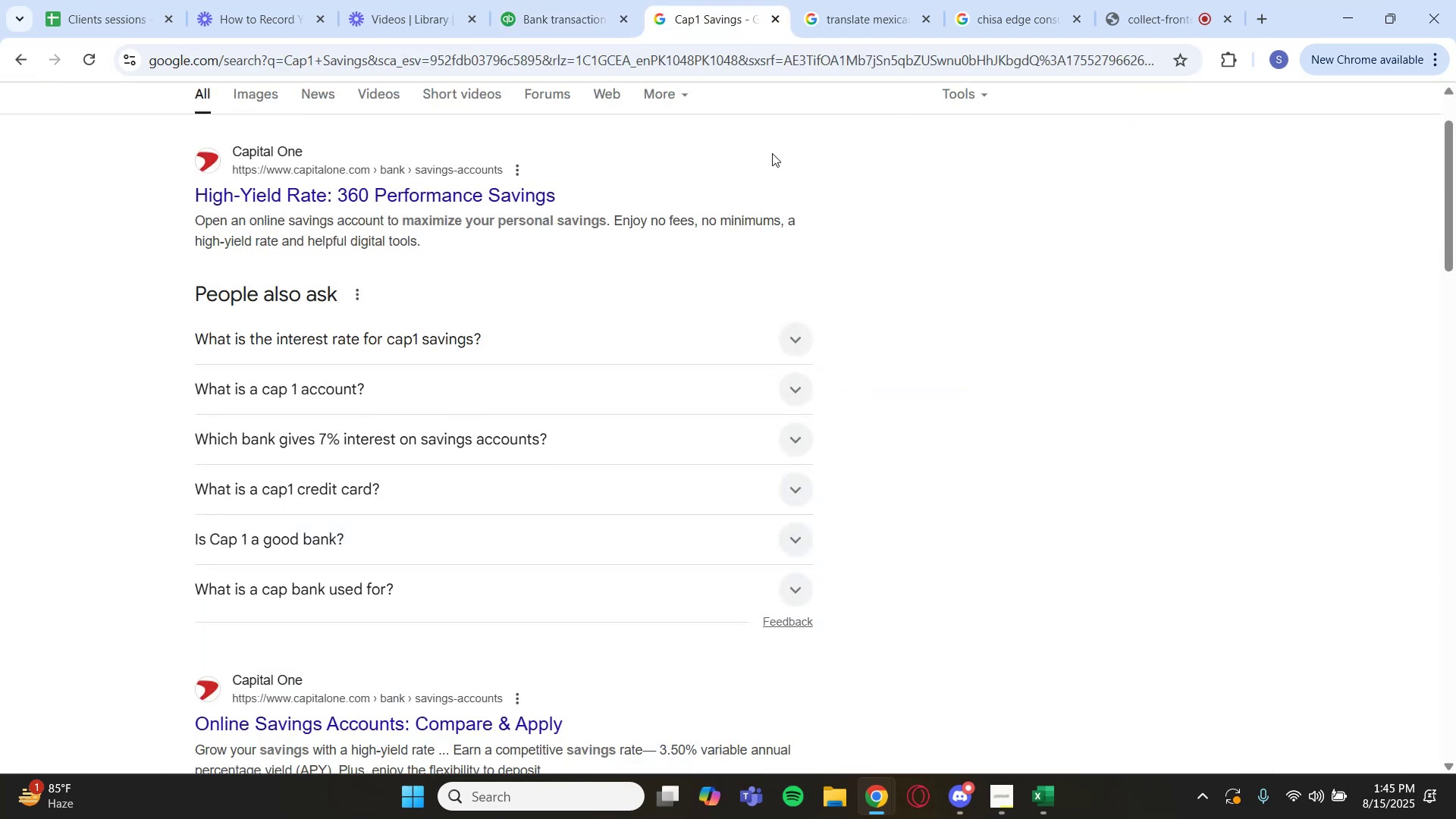 
scroll: coordinate [746, 165], scroll_direction: up, amount: 5.0
 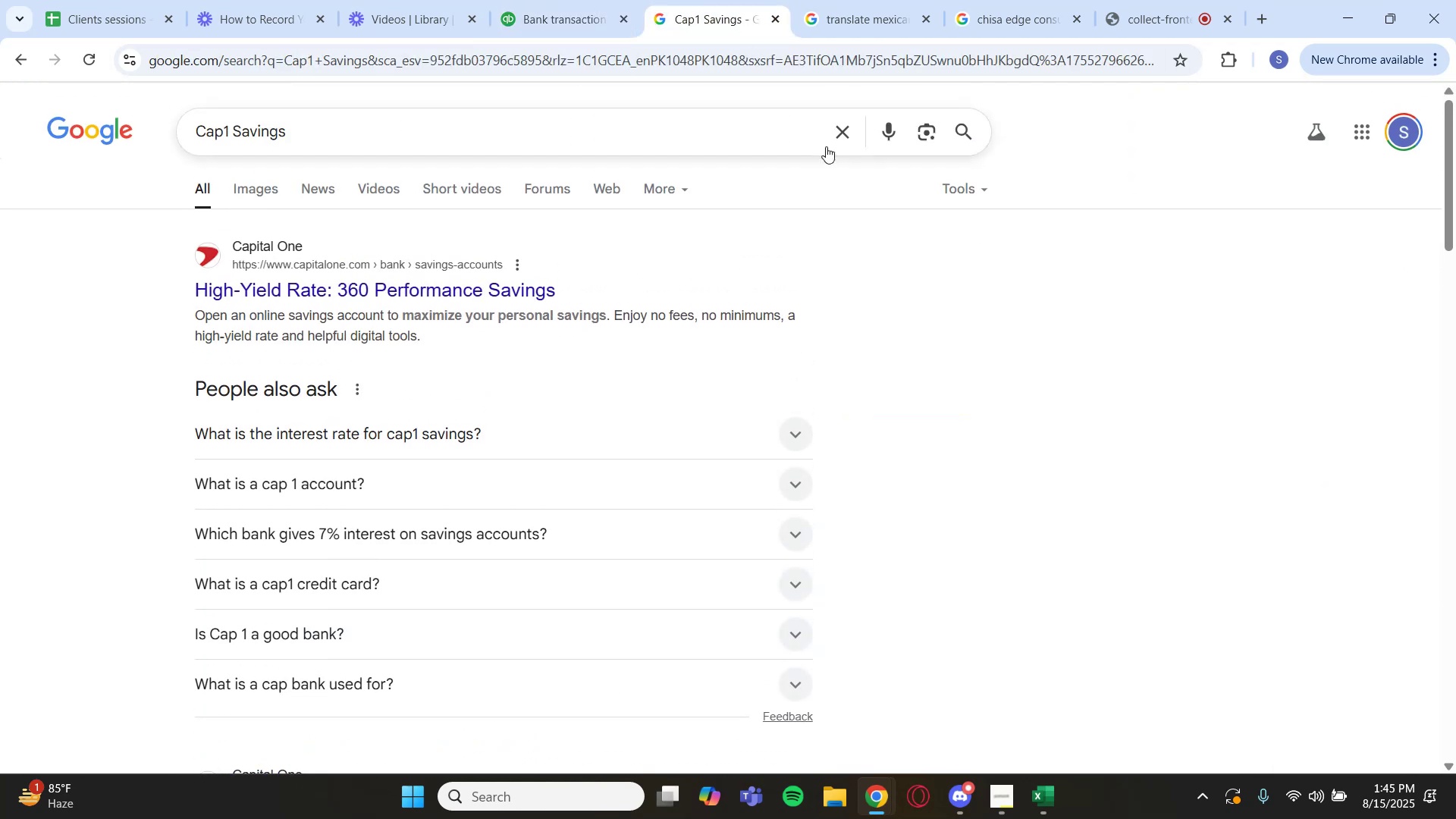 
left_click([832, 143])
 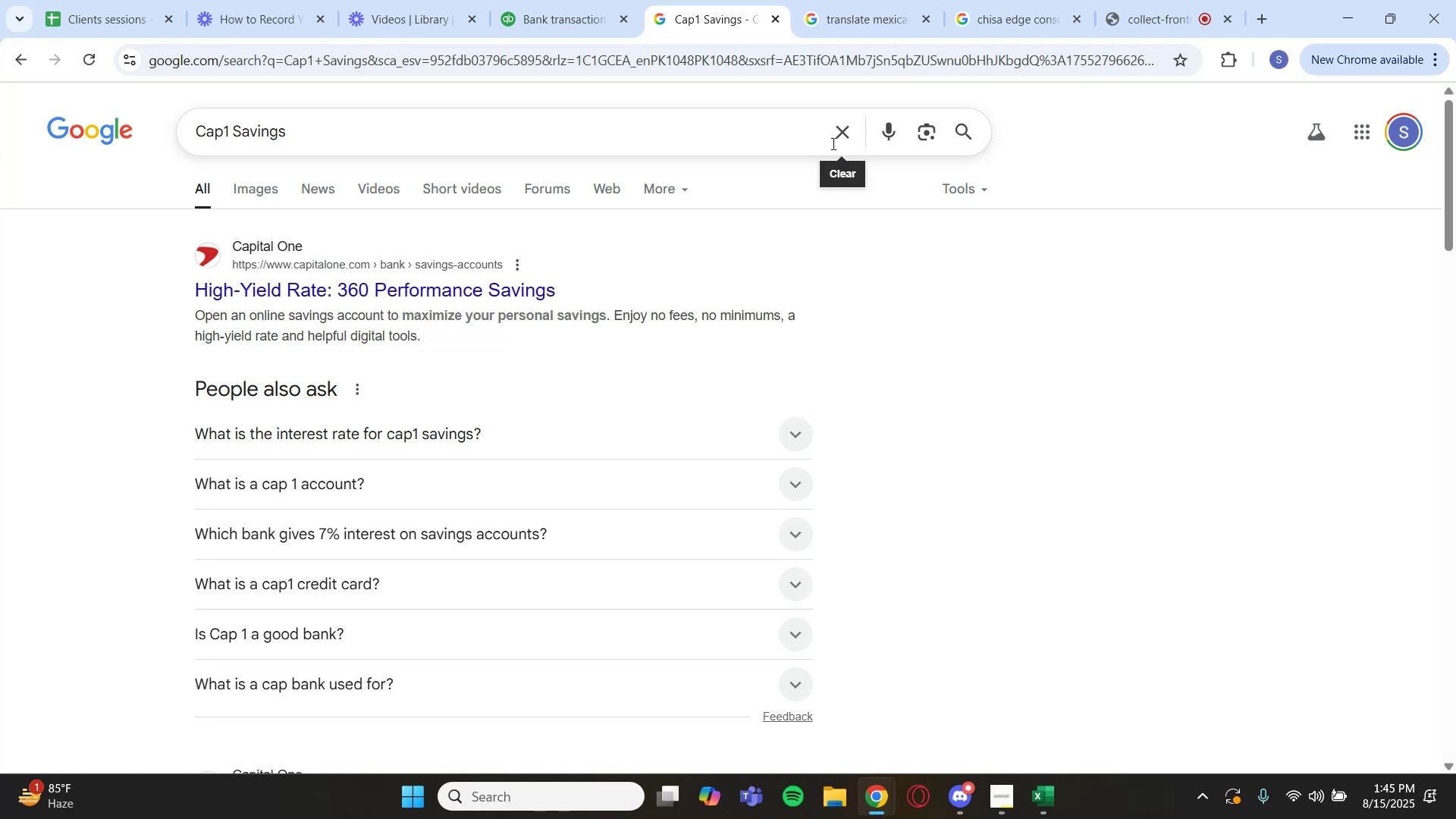 
key(Control+V)
 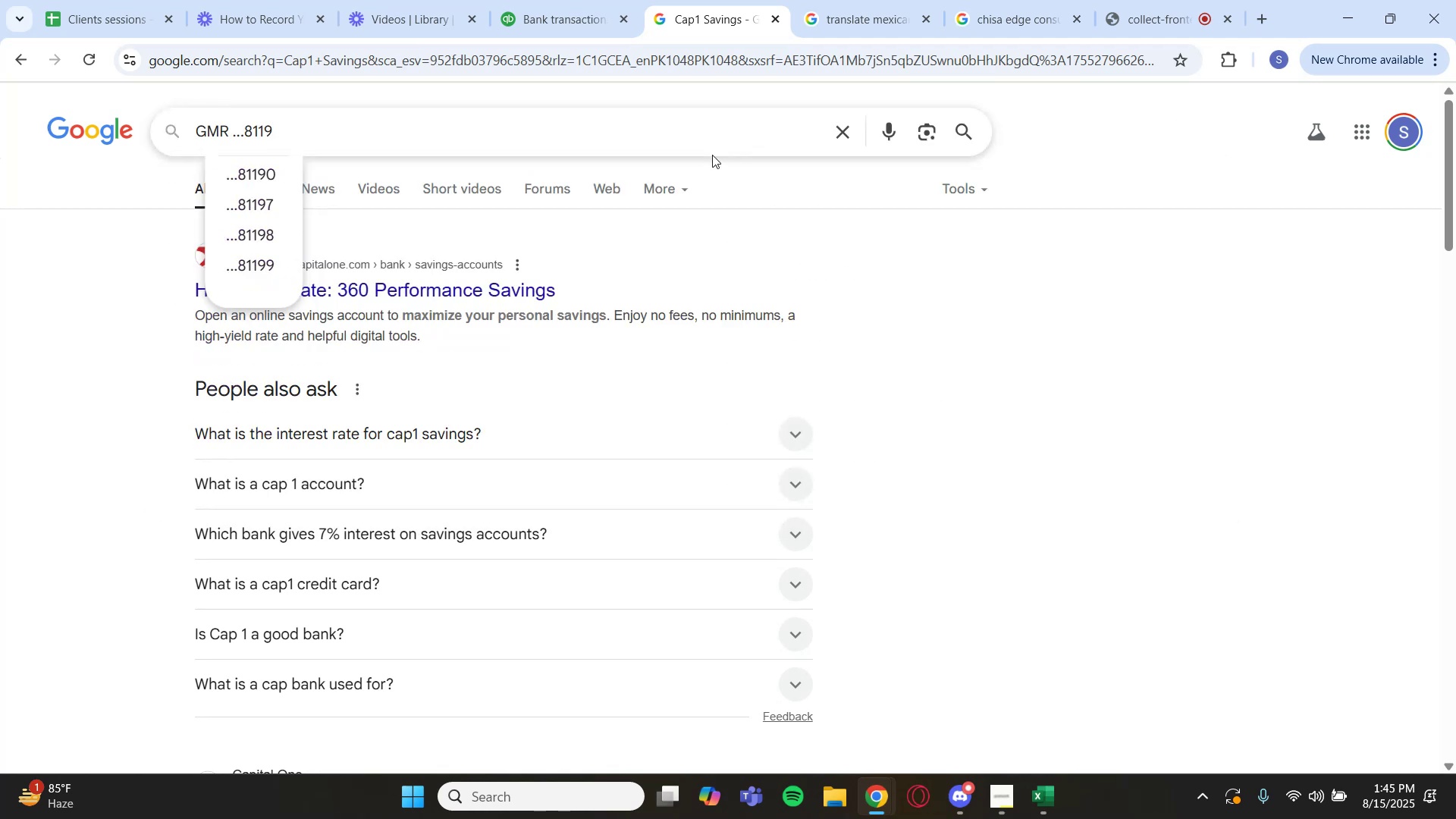 
key(Enter)
 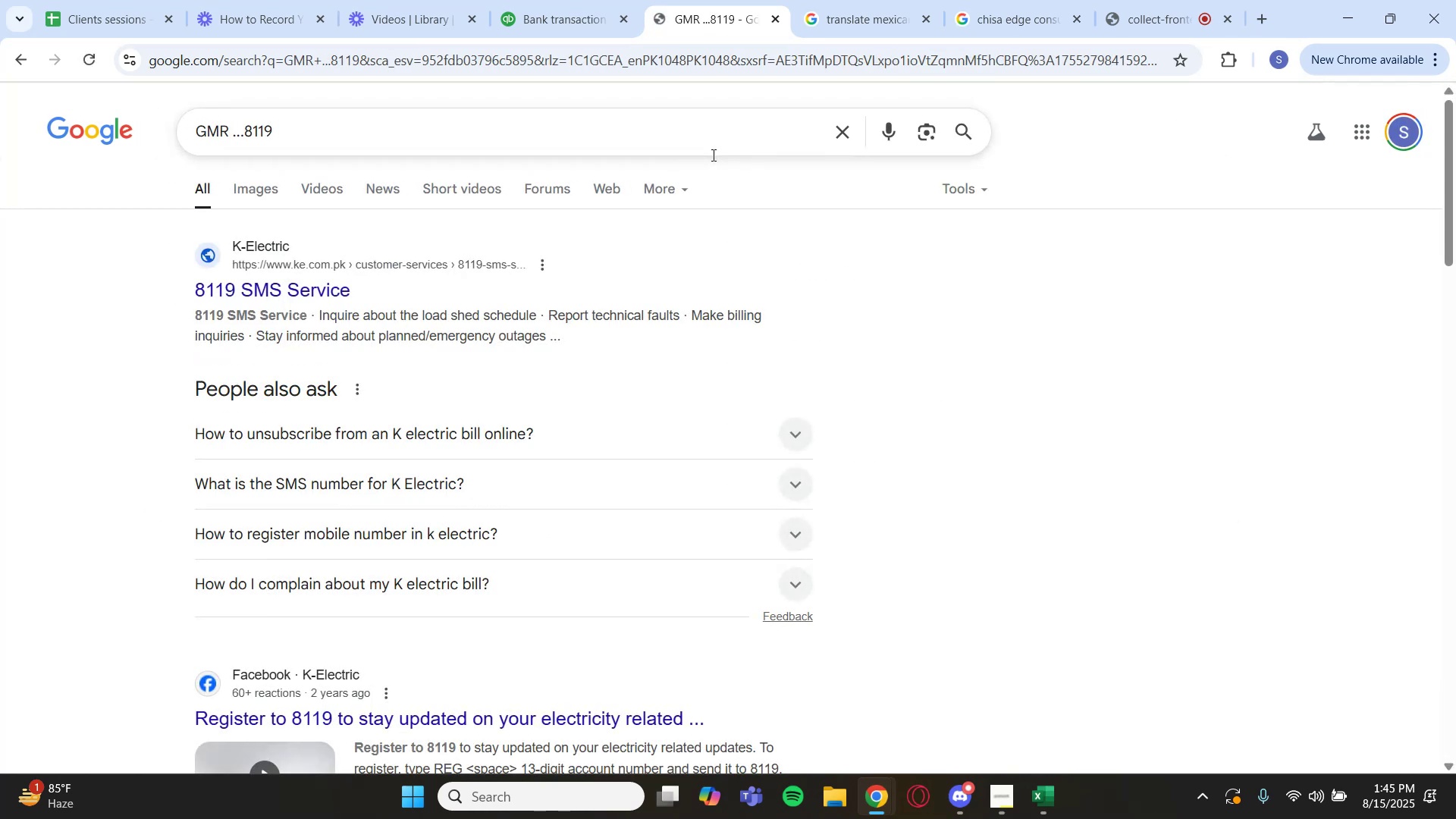 
left_click([554, 0])
 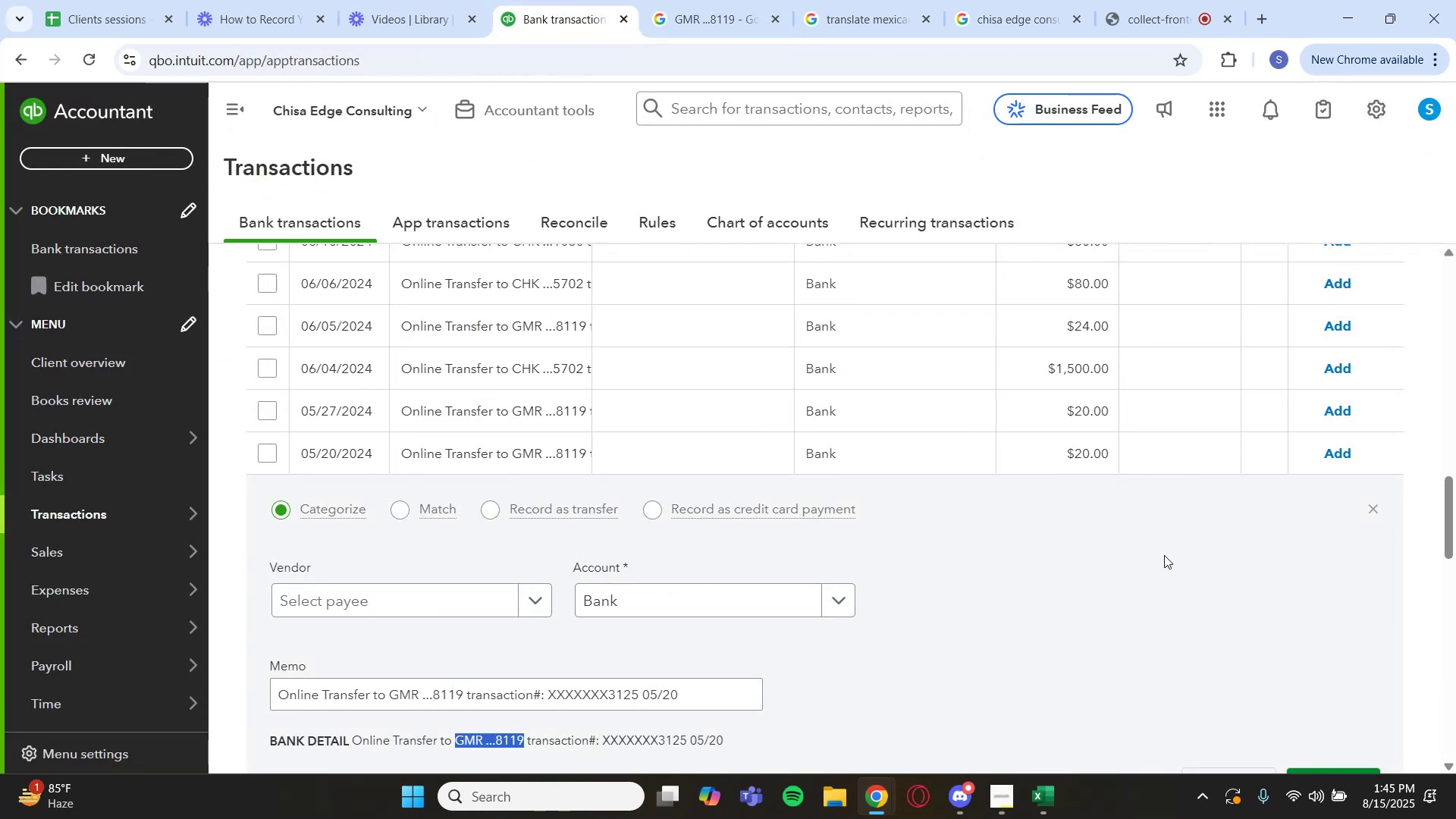 
left_click([1367, 506])
 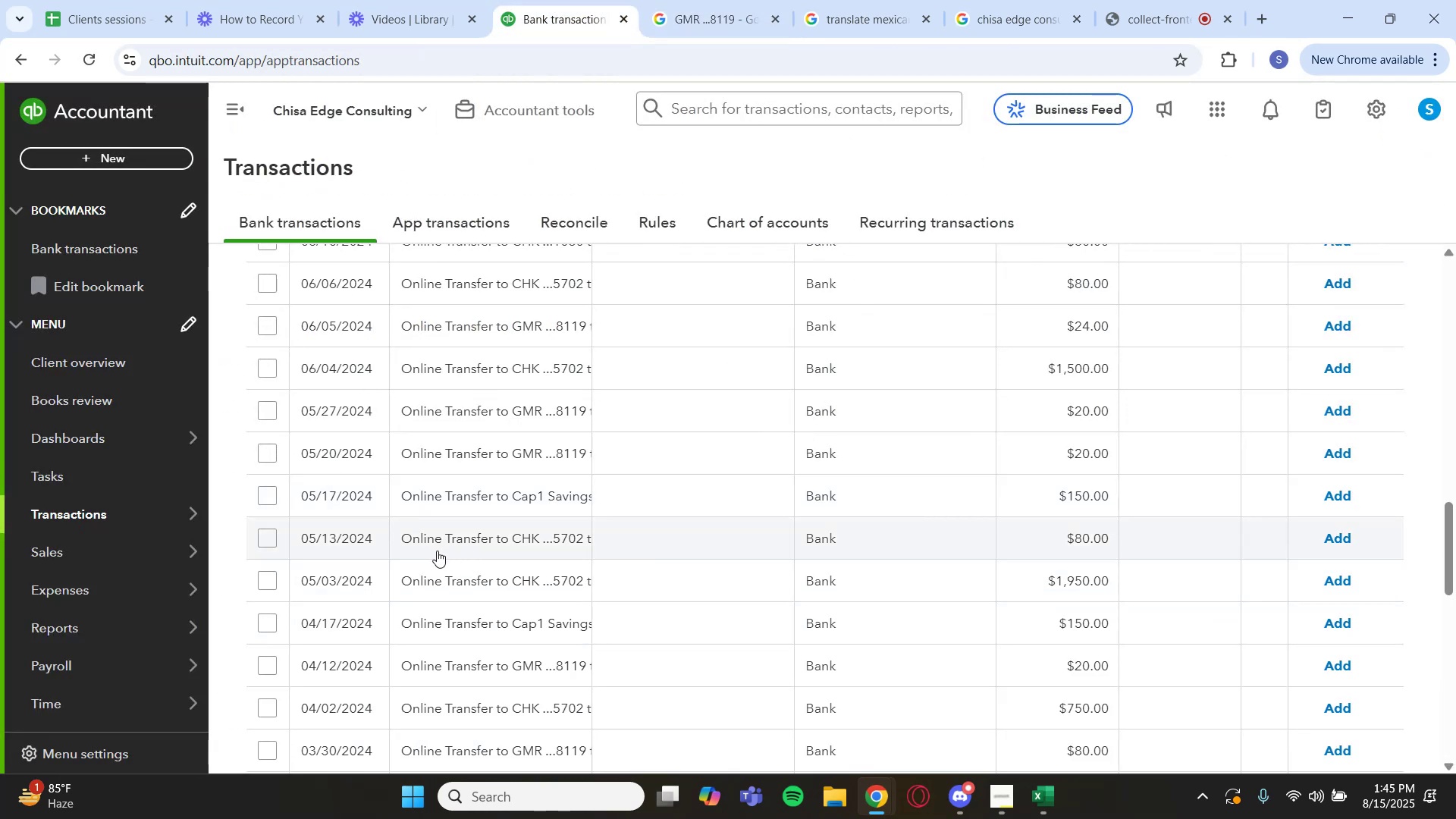 
scroll: coordinate [481, 565], scroll_direction: down, amount: 12.0
 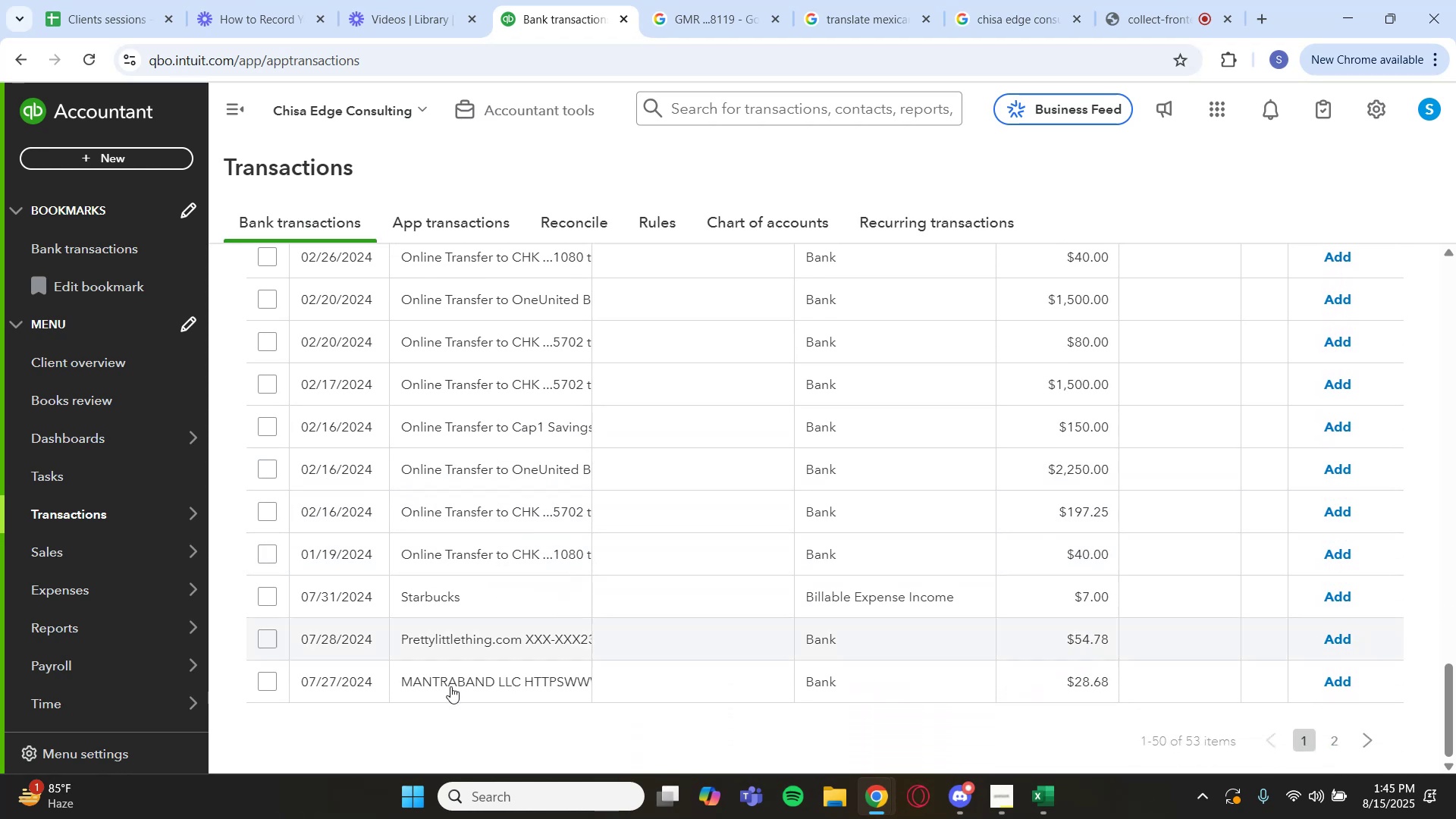 
left_click([495, 697])
 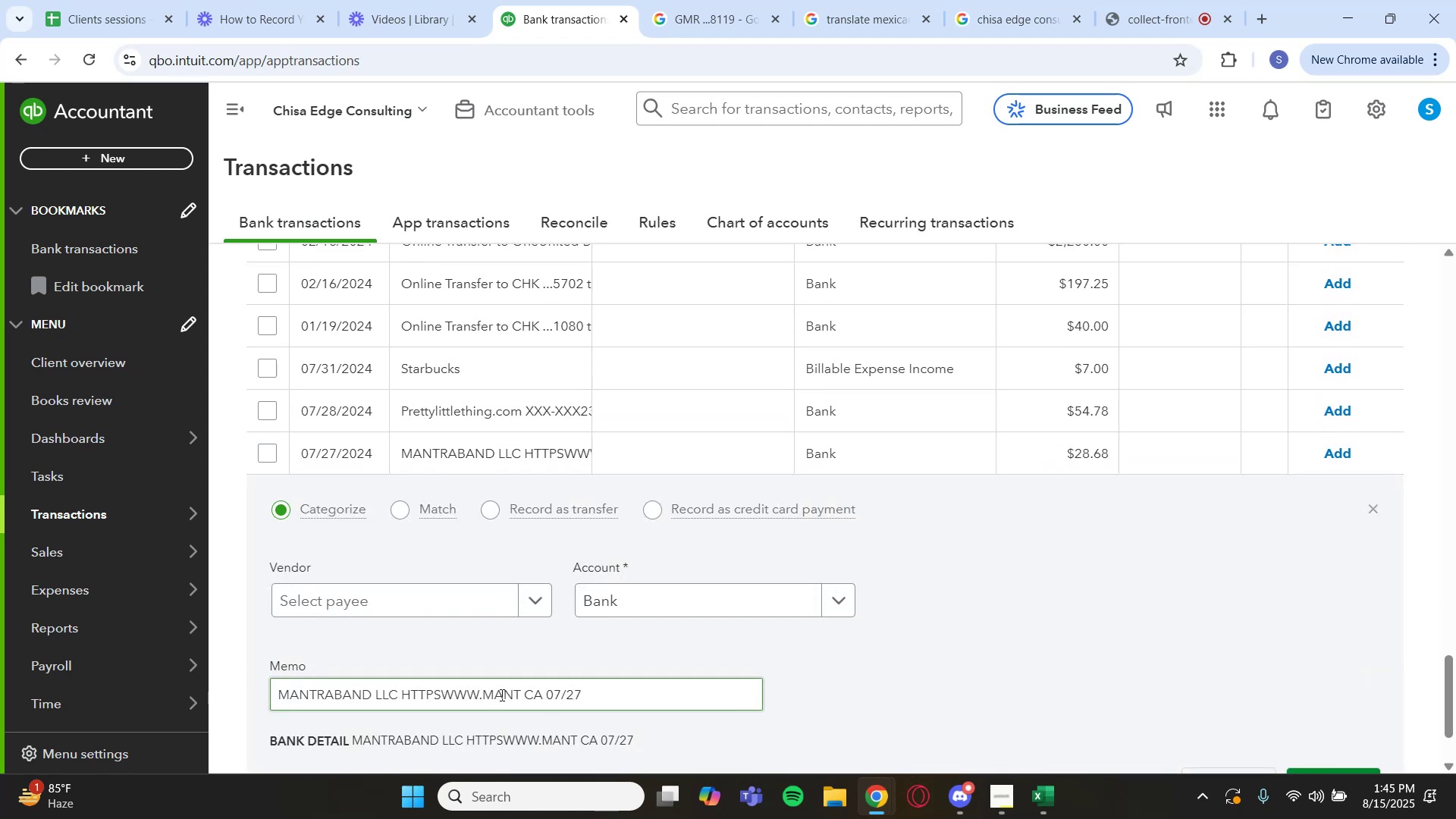 
scroll: coordinate [520, 687], scroll_direction: down, amount: 2.0
 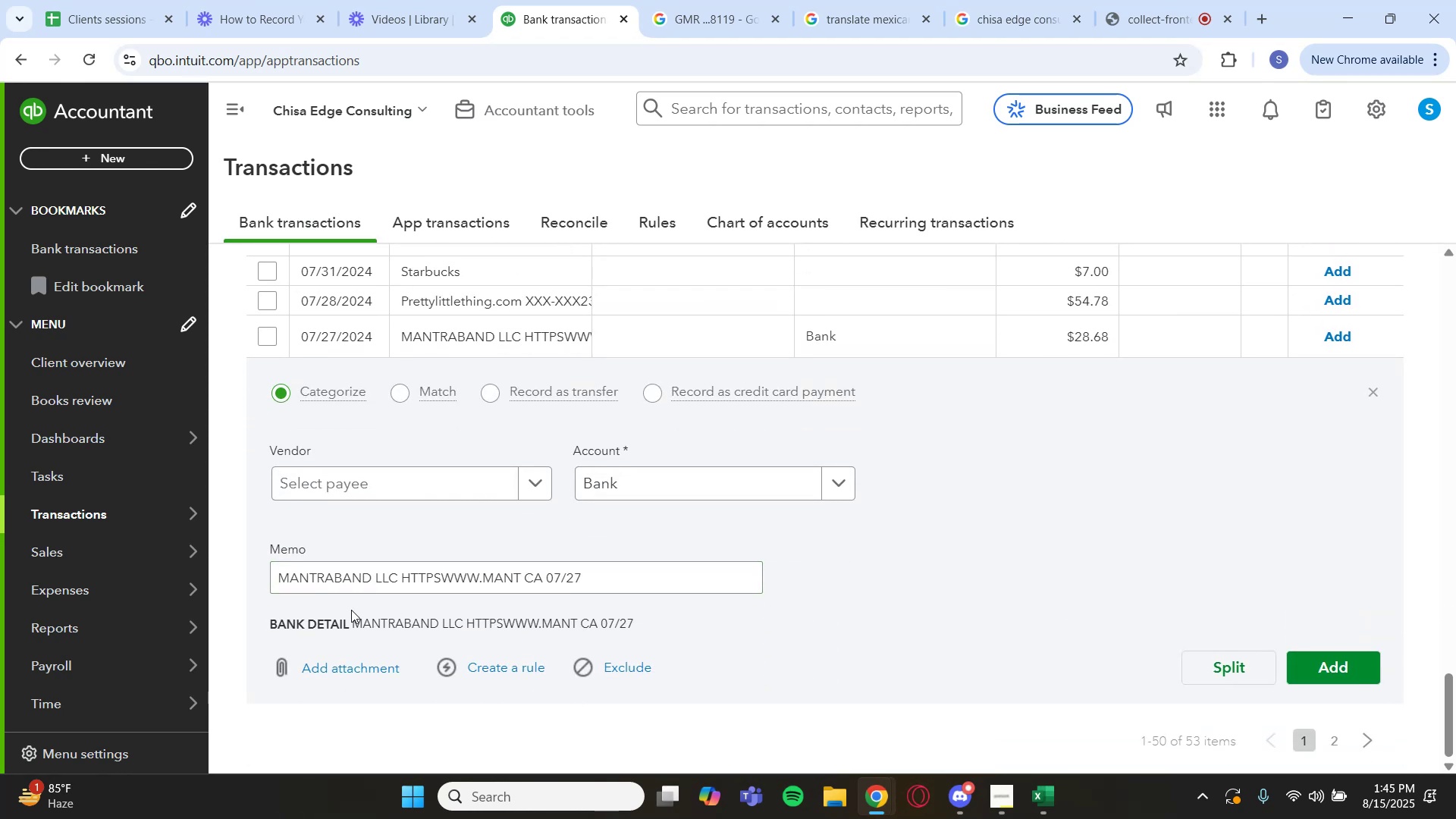 
left_click_drag(start_coordinate=[350, 620], to_coordinate=[464, 623])
 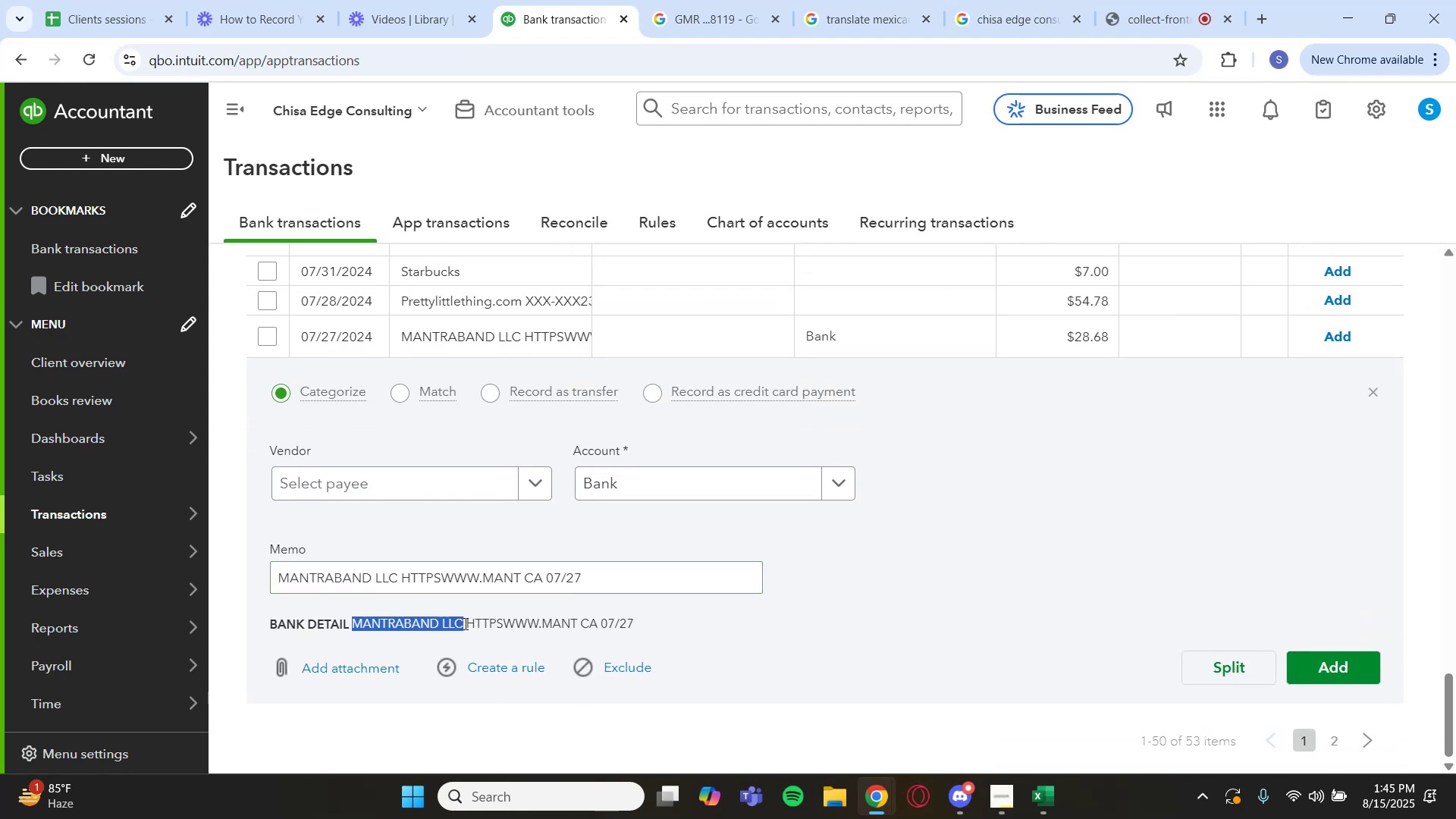 
key(Control+C)
 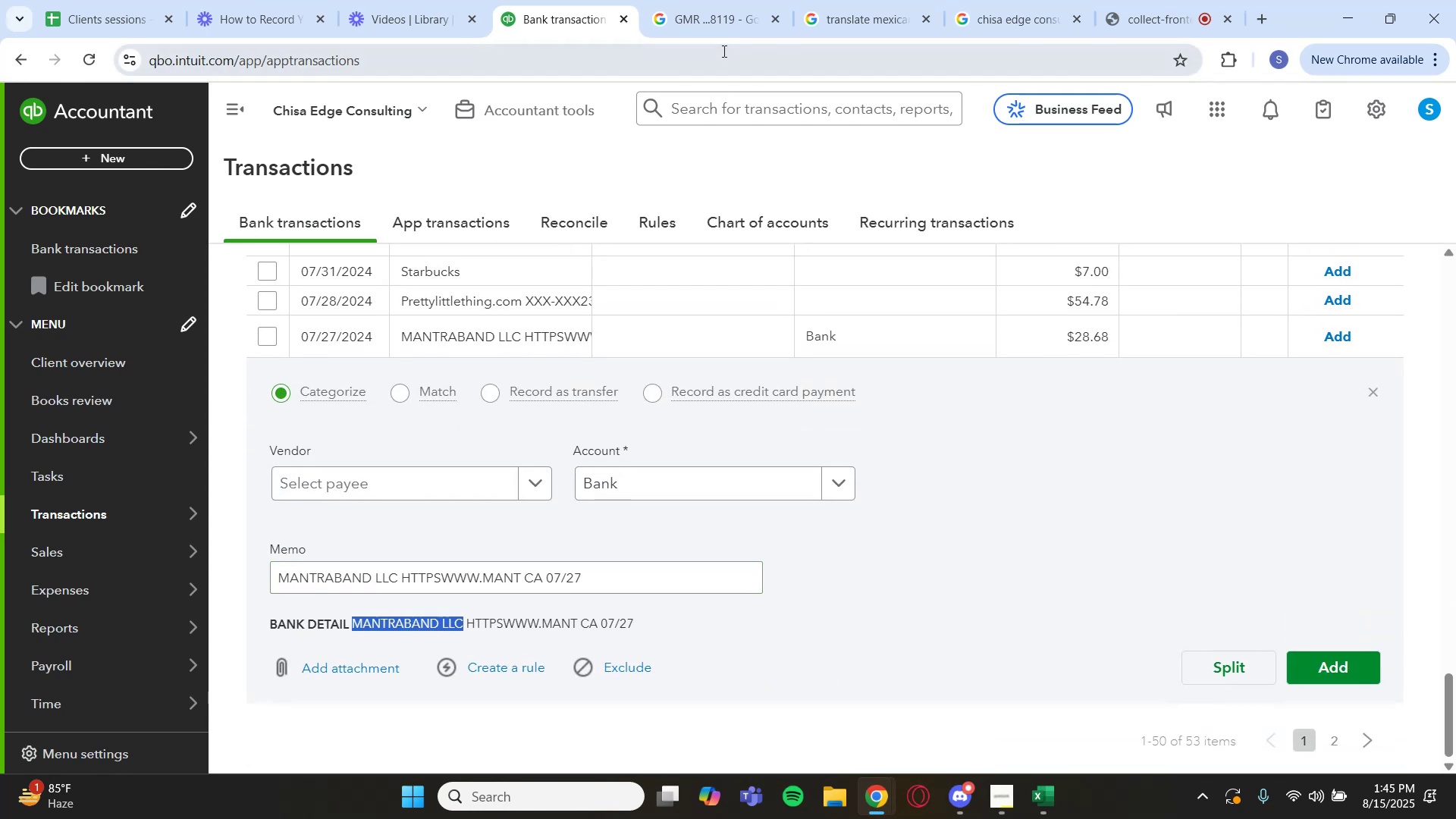 
left_click([736, 32])
 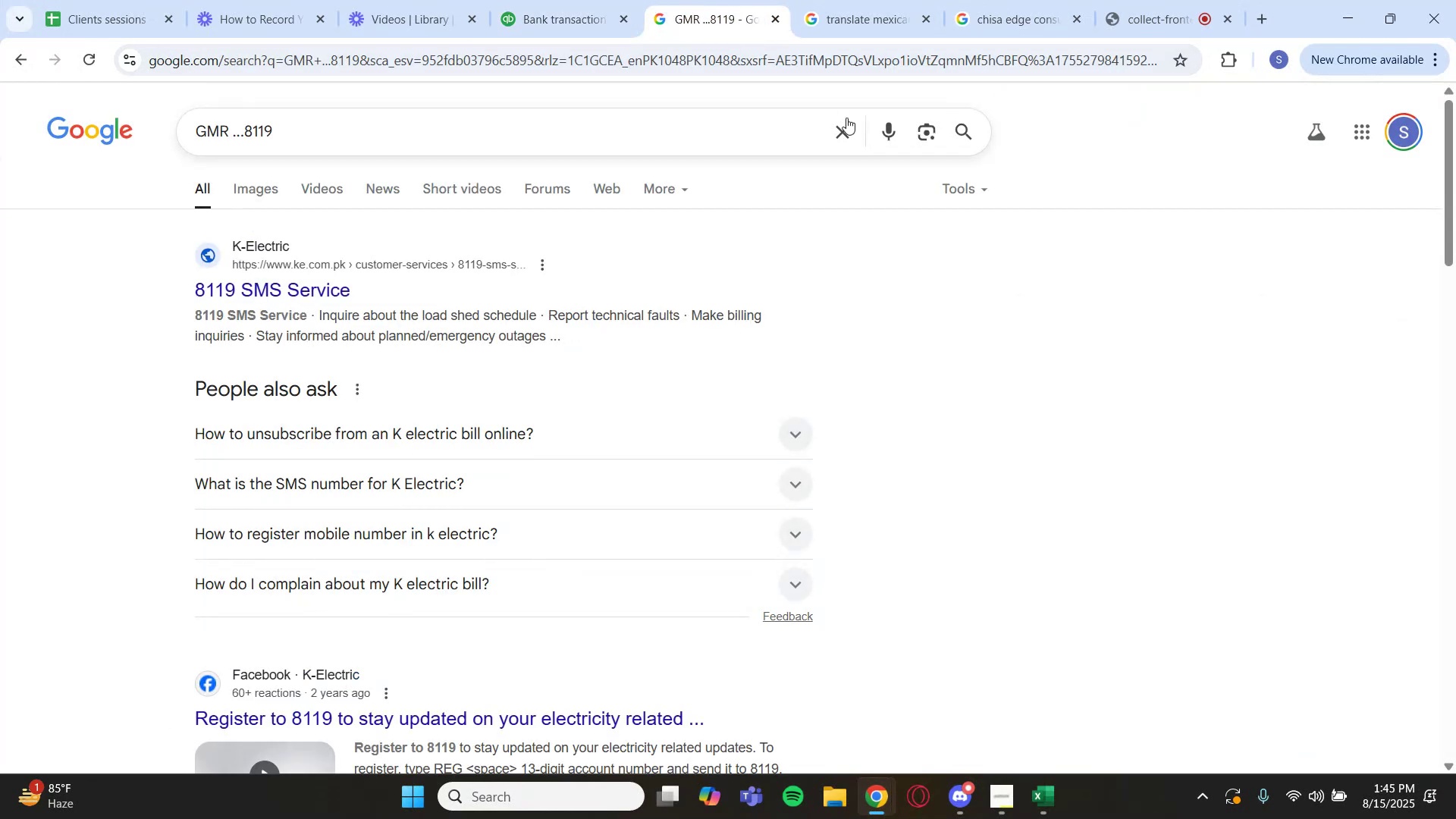 
left_click([848, 124])
 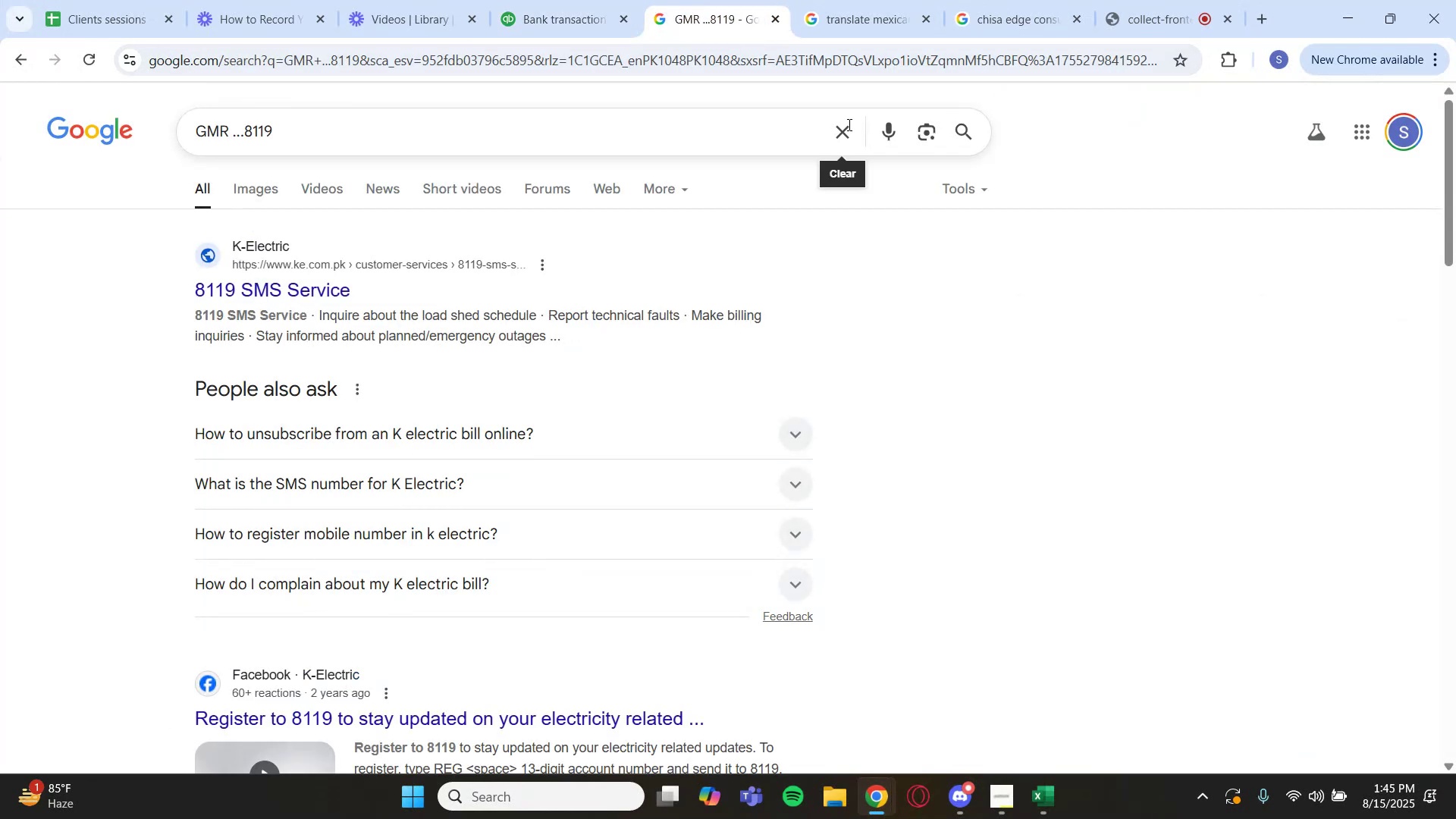 
key(Control+V)
 